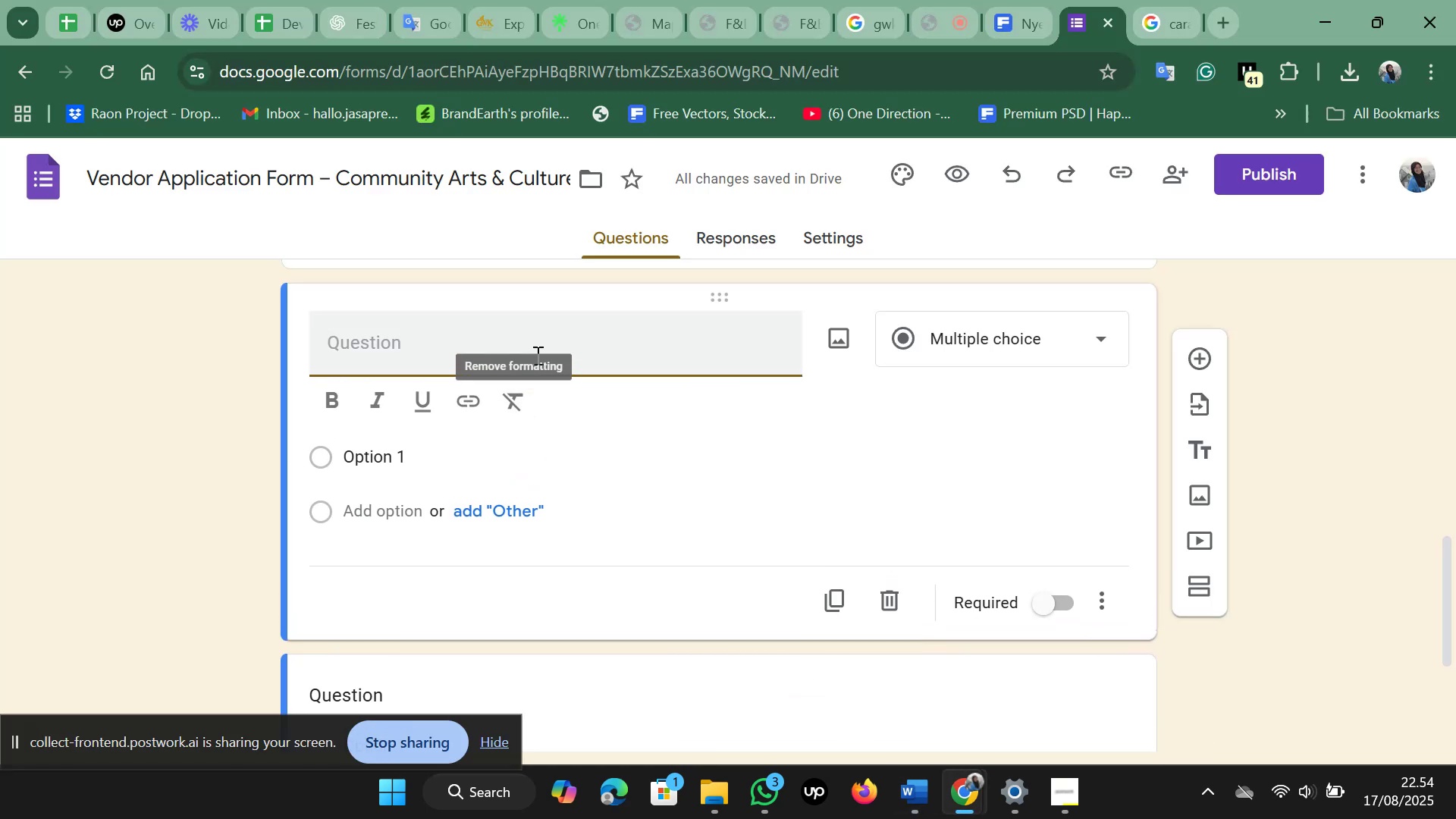 
left_click([536, 354])
 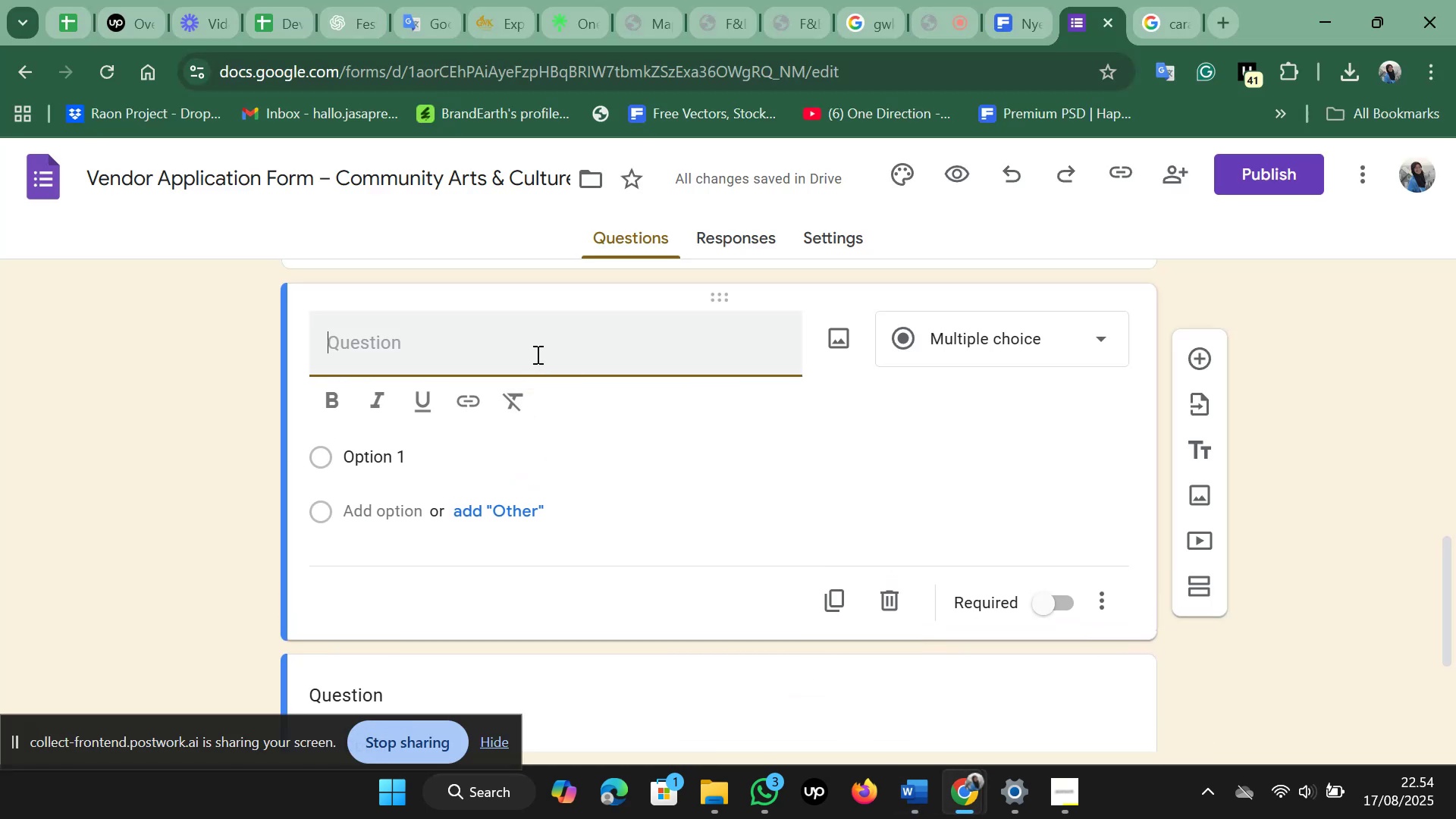 
key(Control+V)
 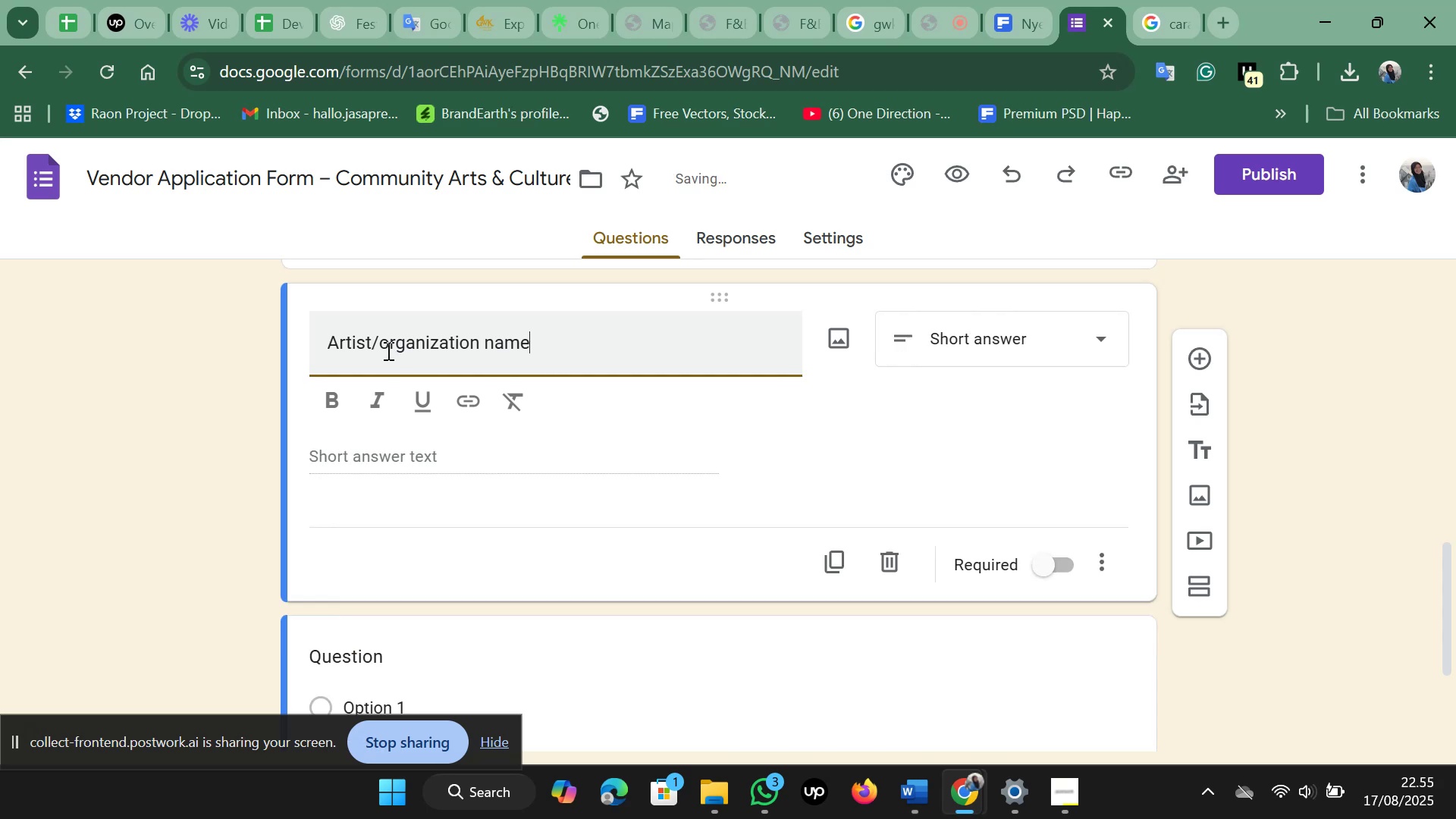 
left_click([387, 350])
 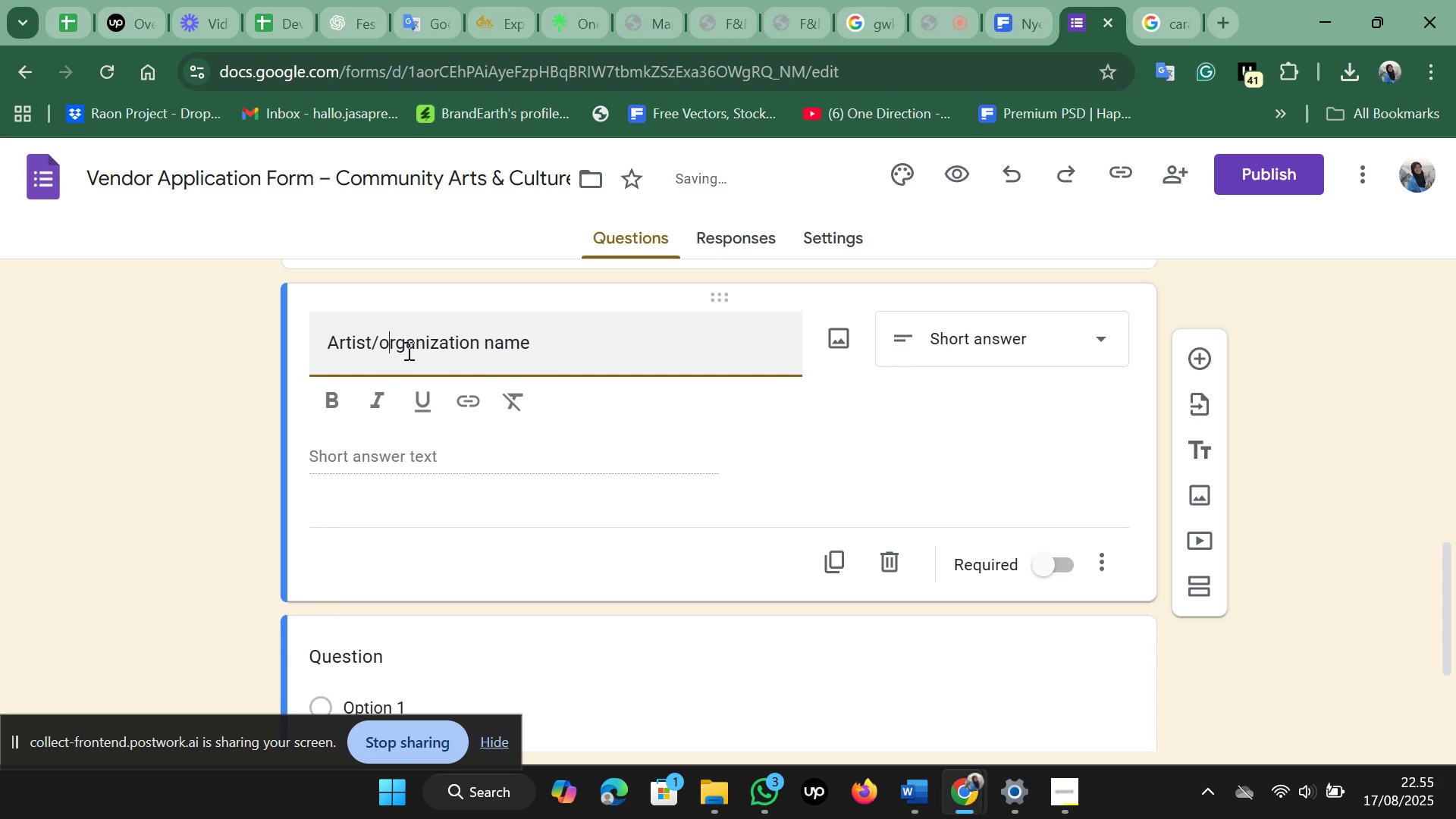 
key(Backspace)
 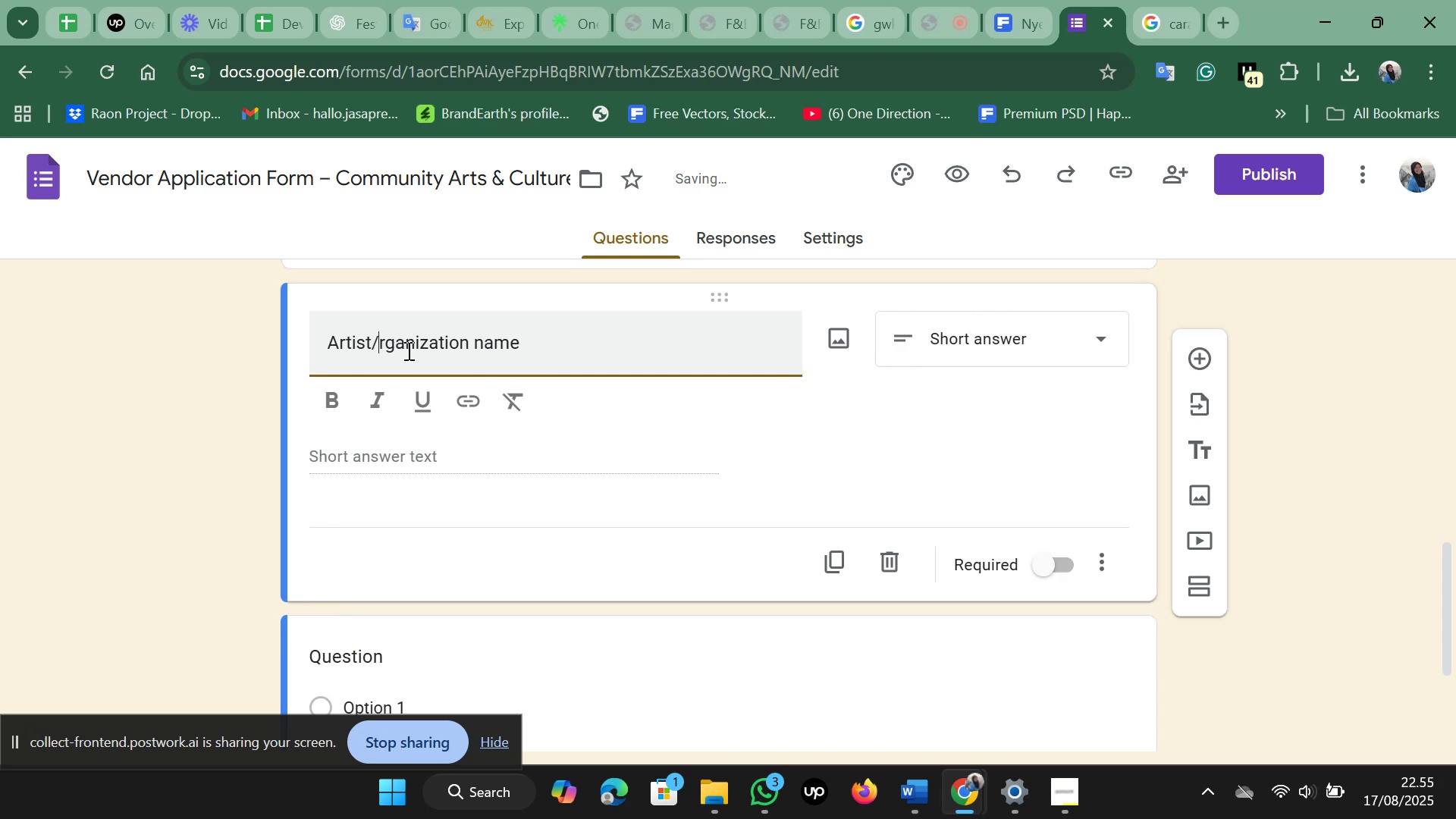 
key(Shift+O)
 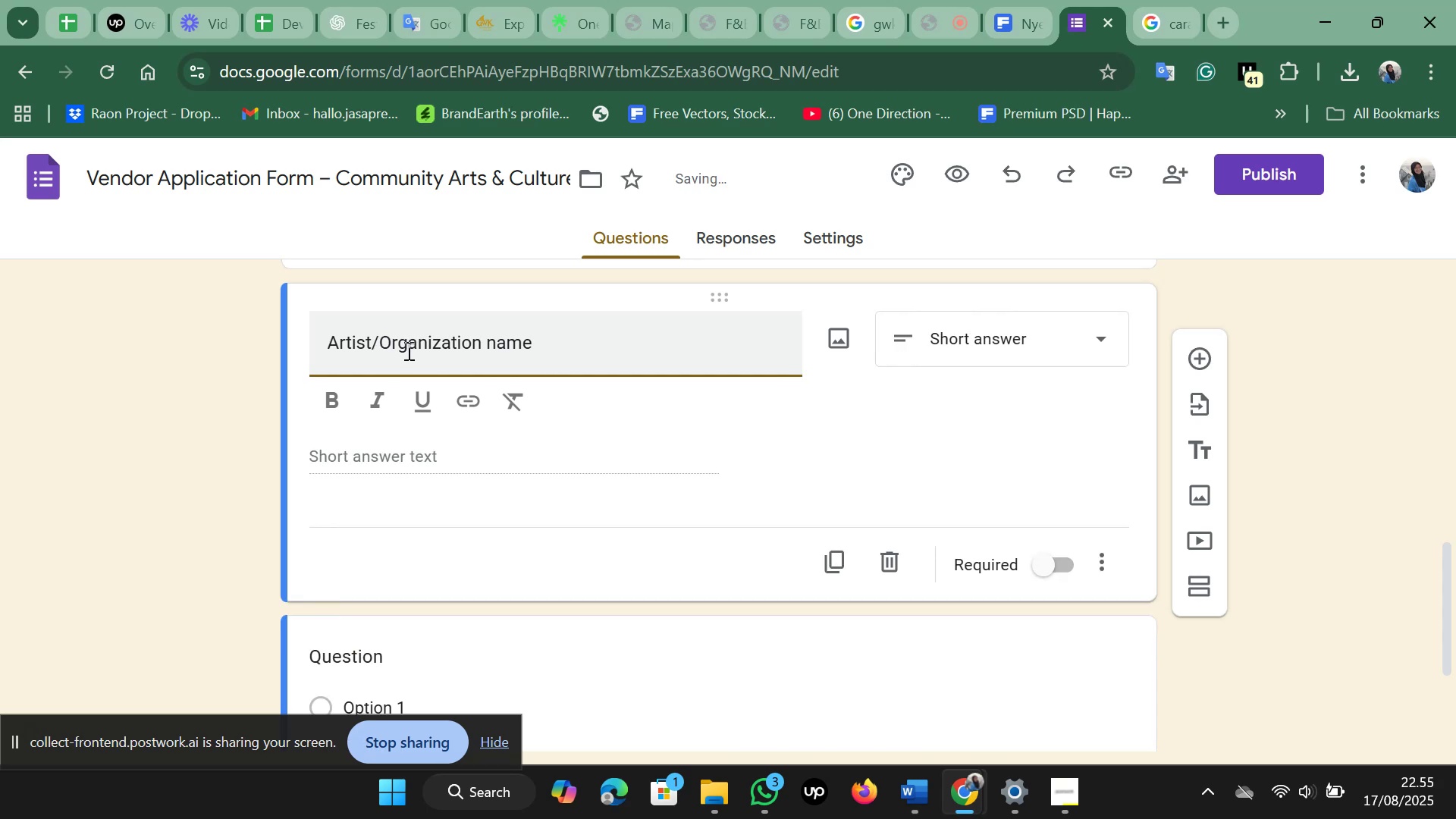 
hold_key(key=ArrowRight, duration=0.75)
 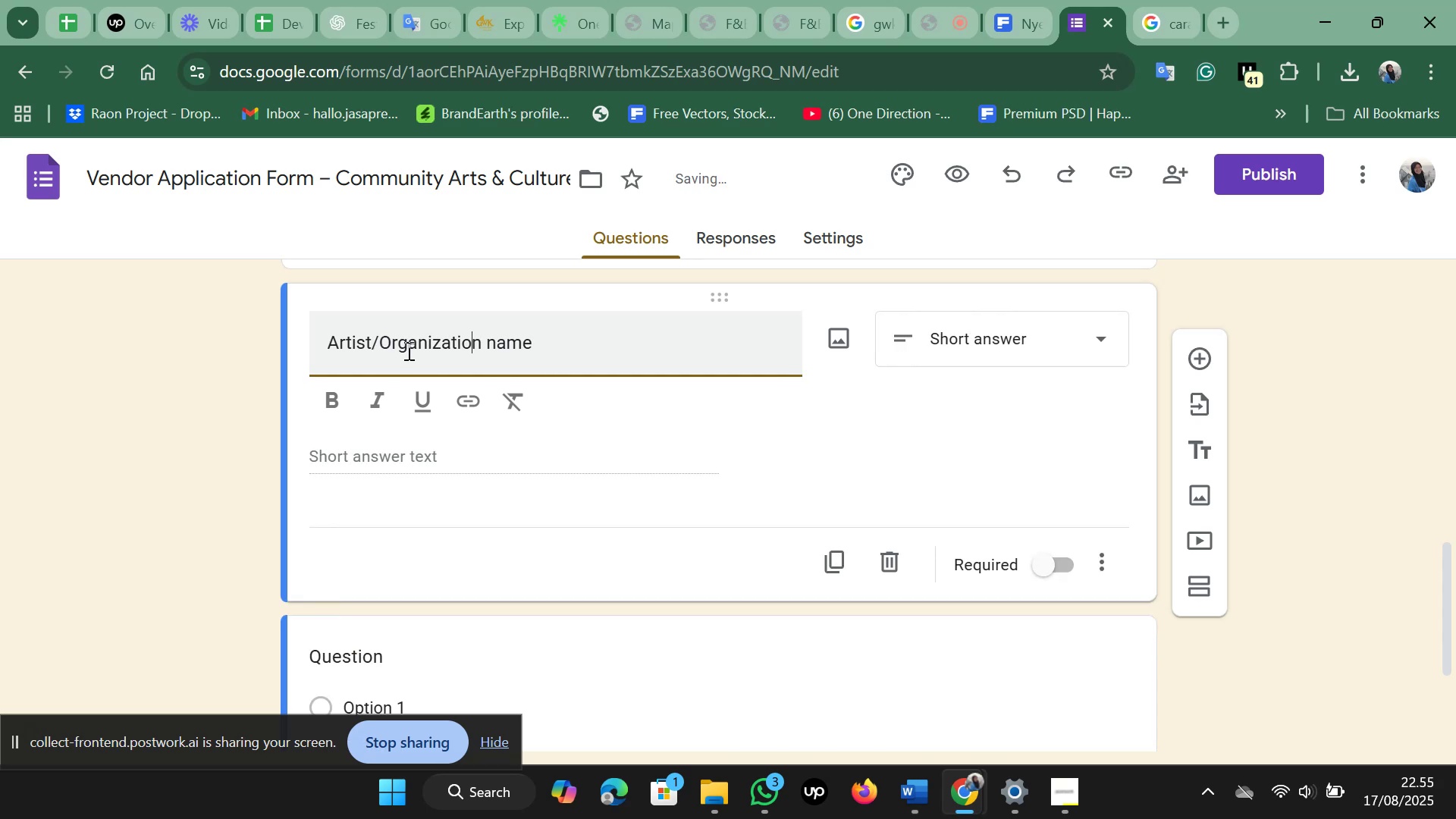 
key(ArrowRight)
 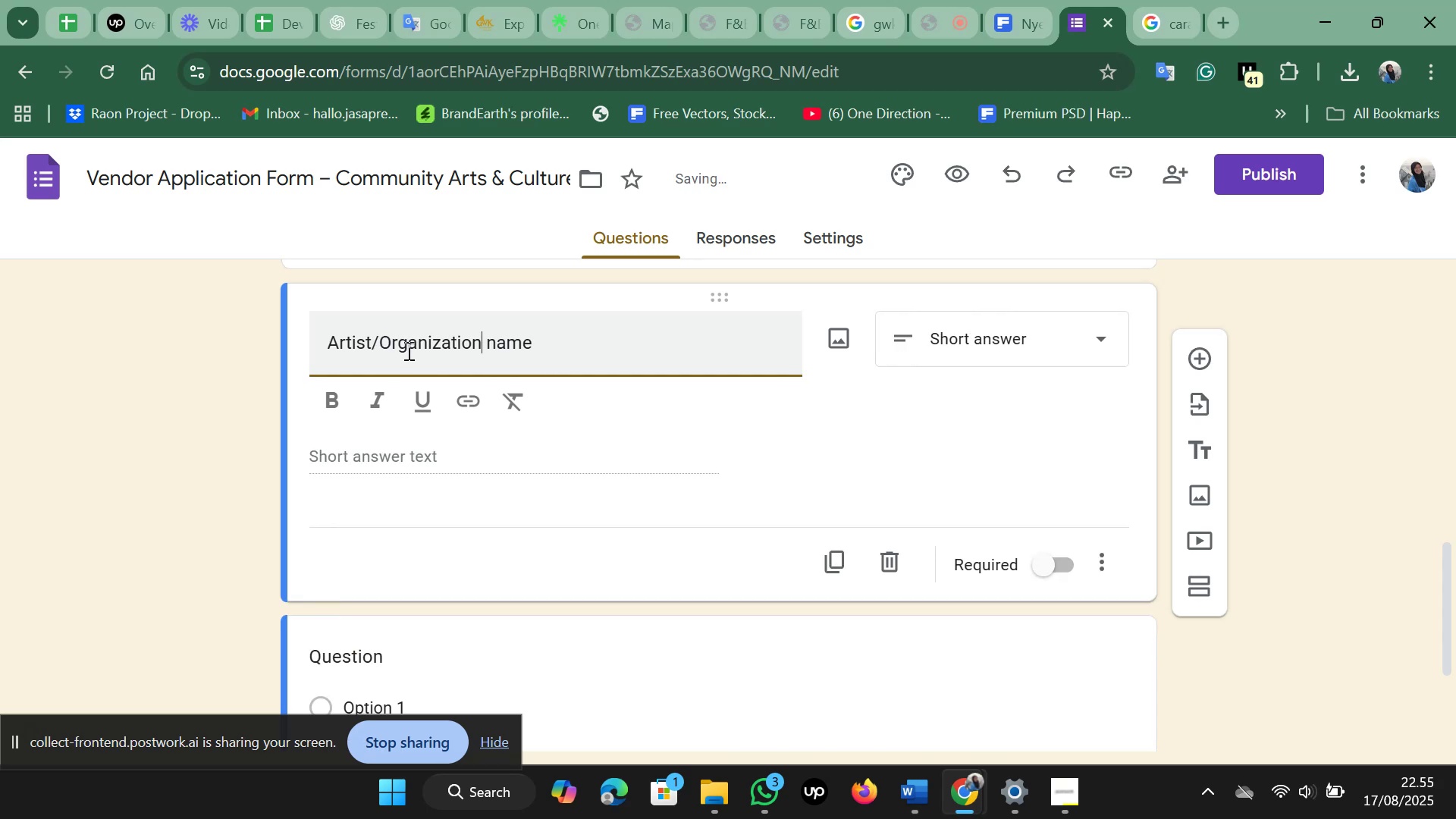 
key(ArrowRight)
 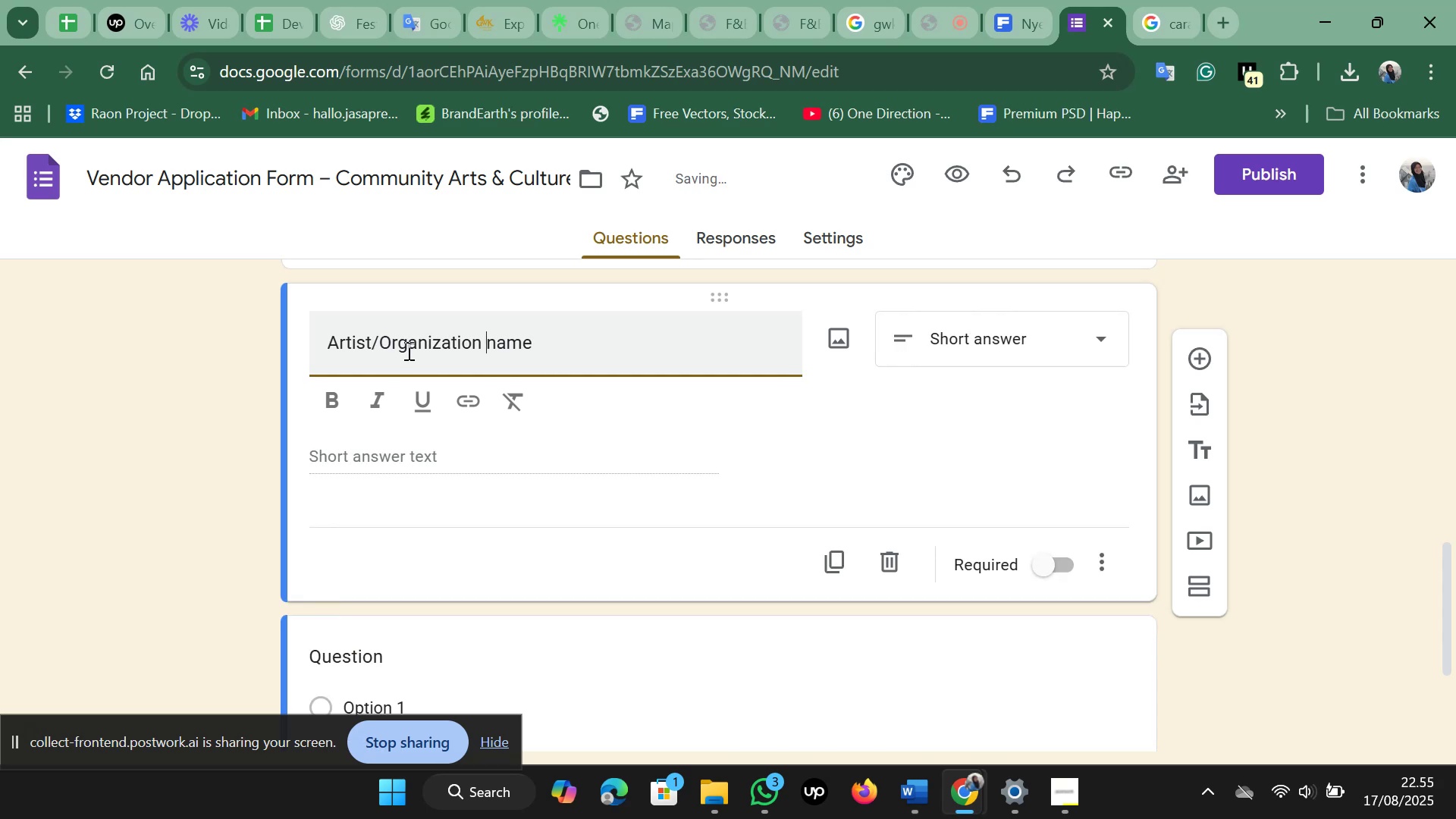 
key(ArrowRight)
 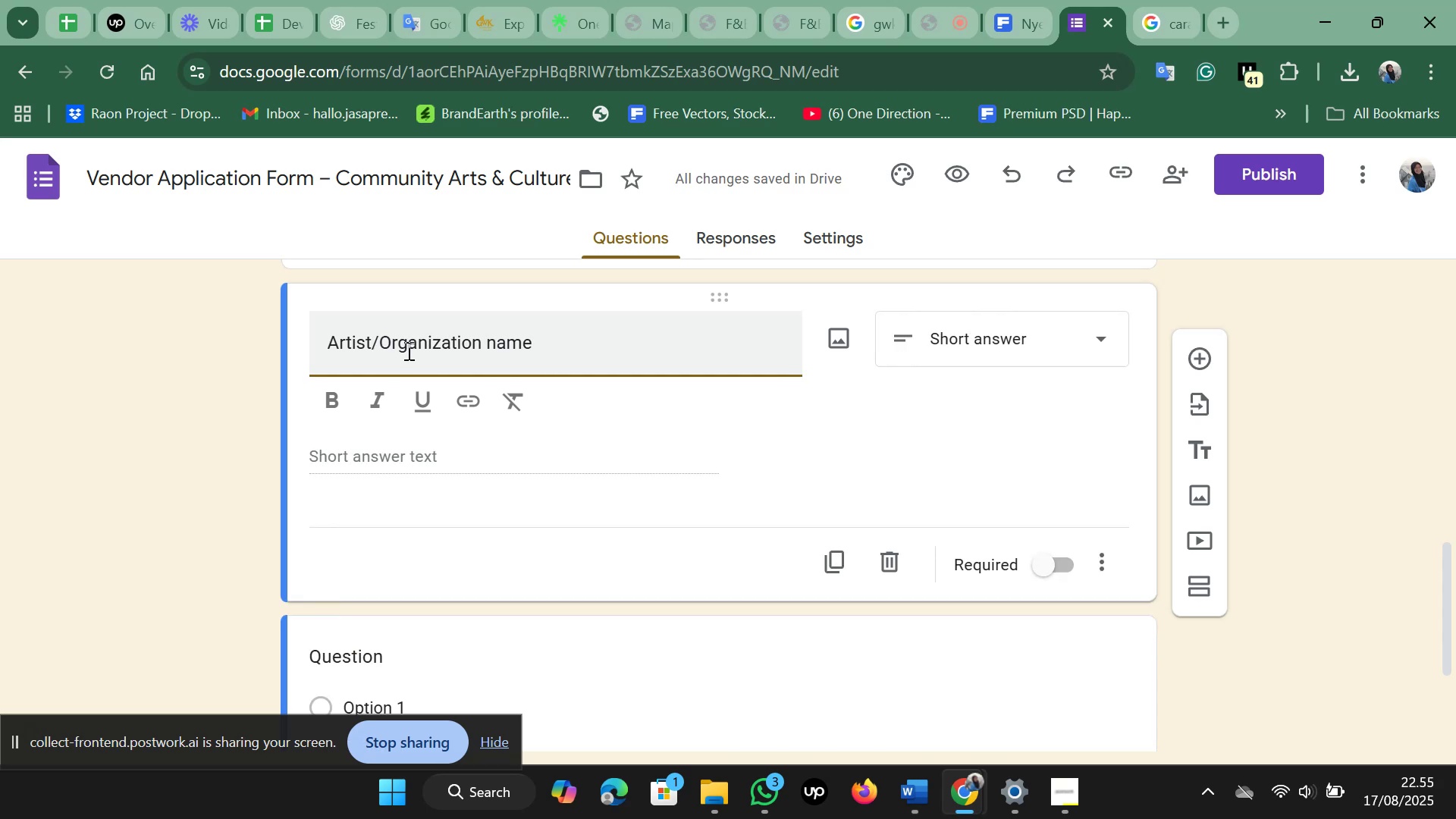 
key(Backspace)
 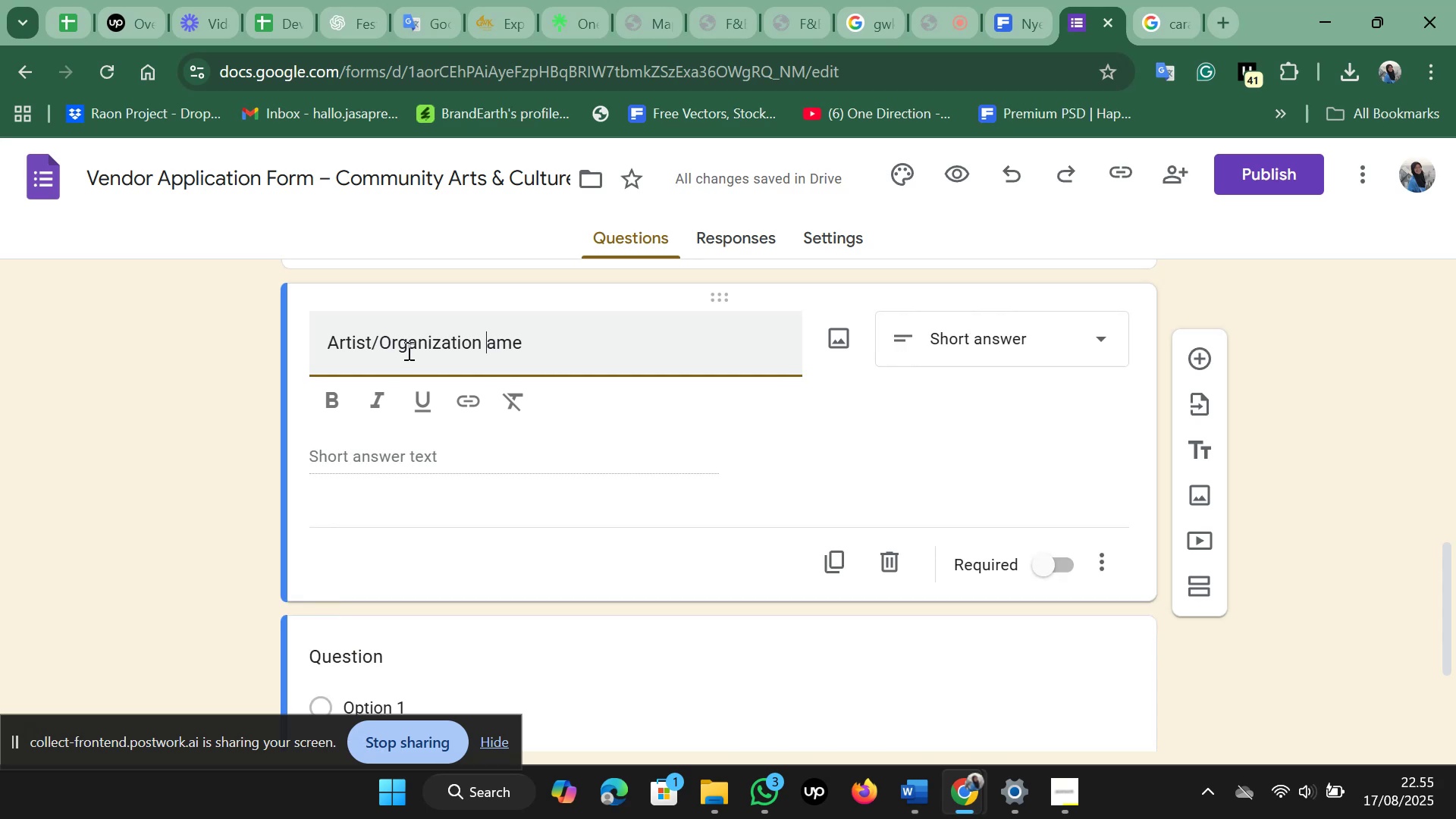 
key(Shift+N)
 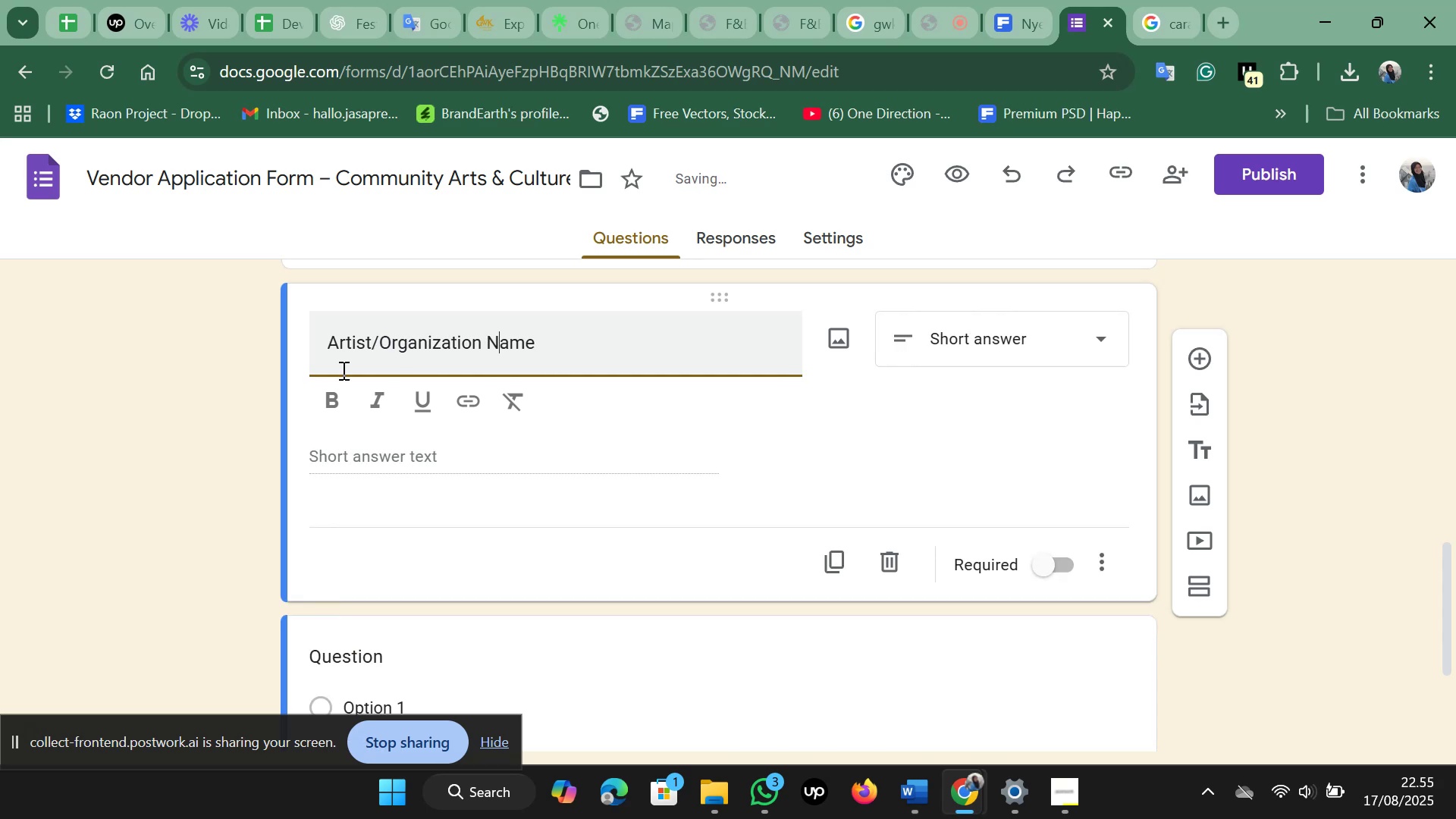 
left_click([177, 390])
 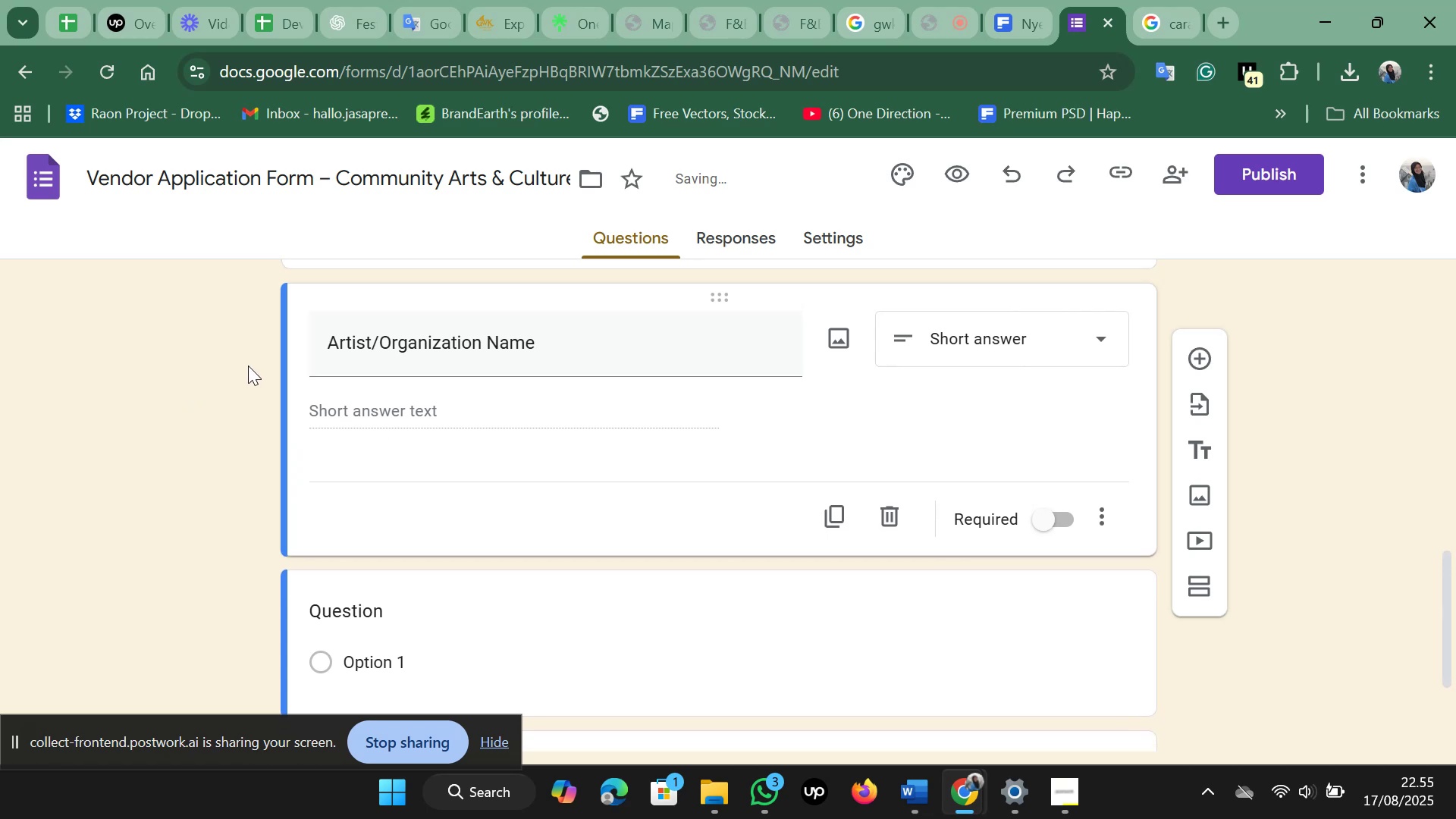 
scroll: coordinate [249, 365], scroll_direction: up, amount: 2.0
 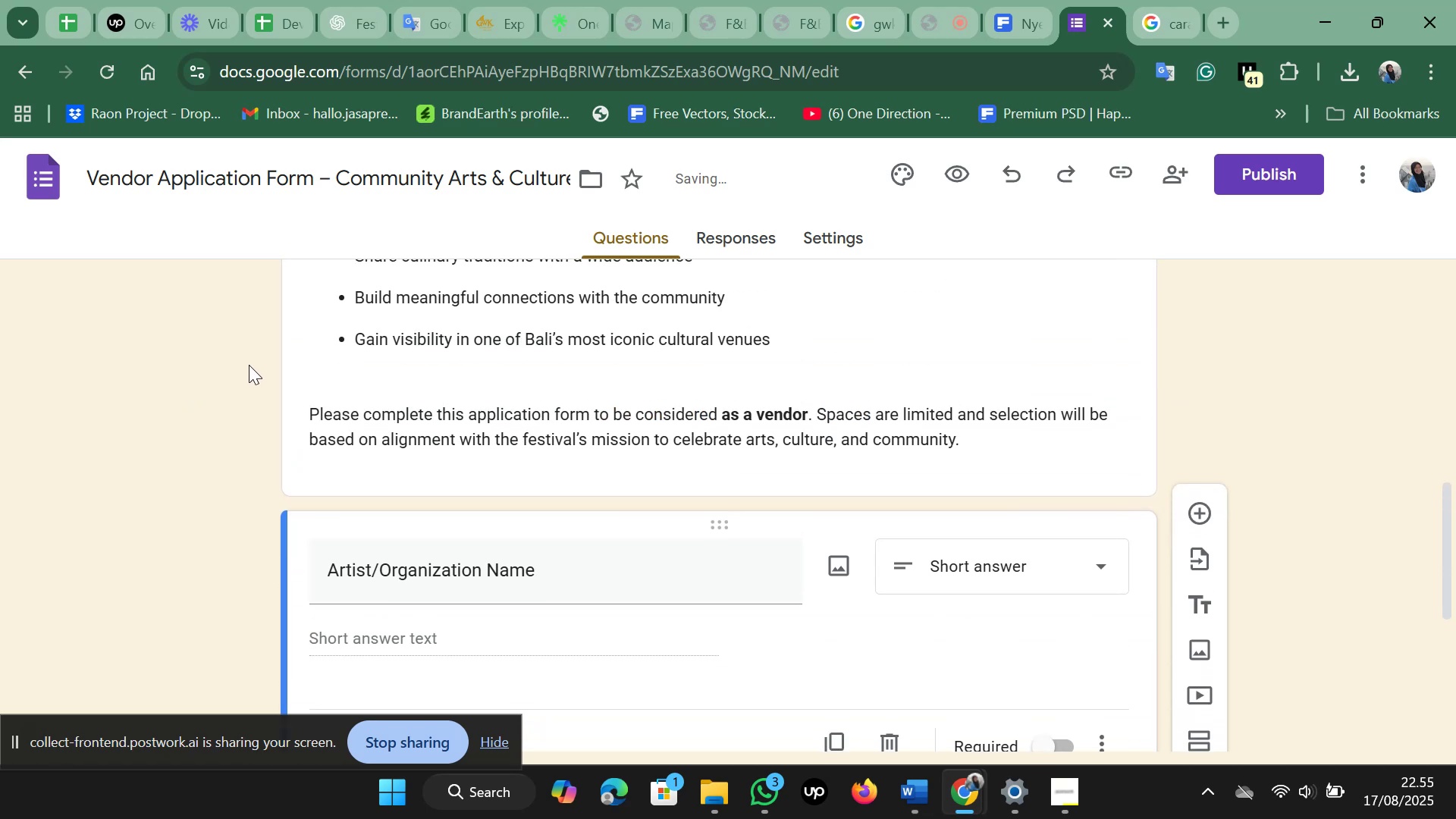 
scroll: coordinate [249, 365], scroll_direction: down, amount: 2.0
 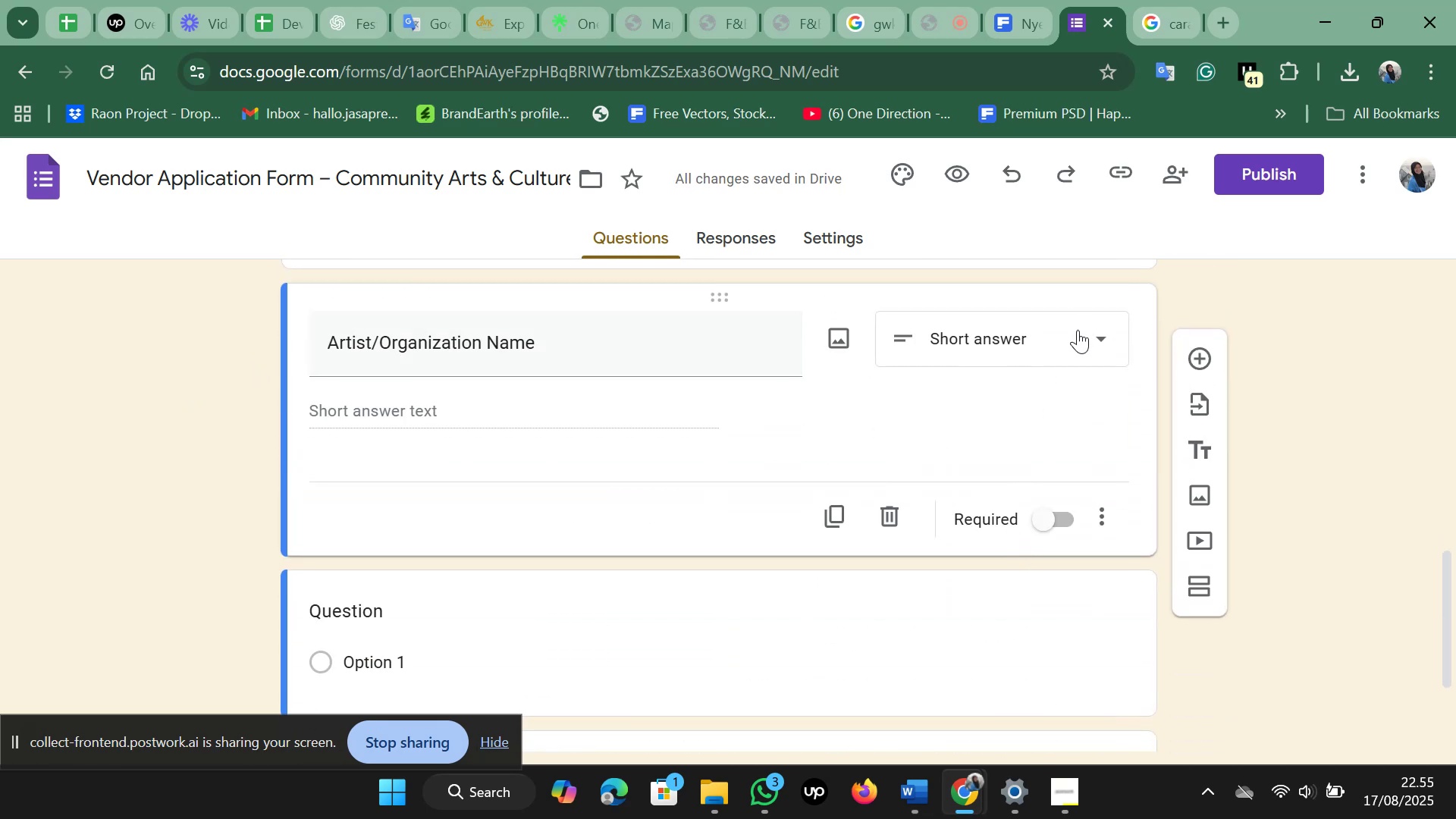 
left_click([1064, 527])
 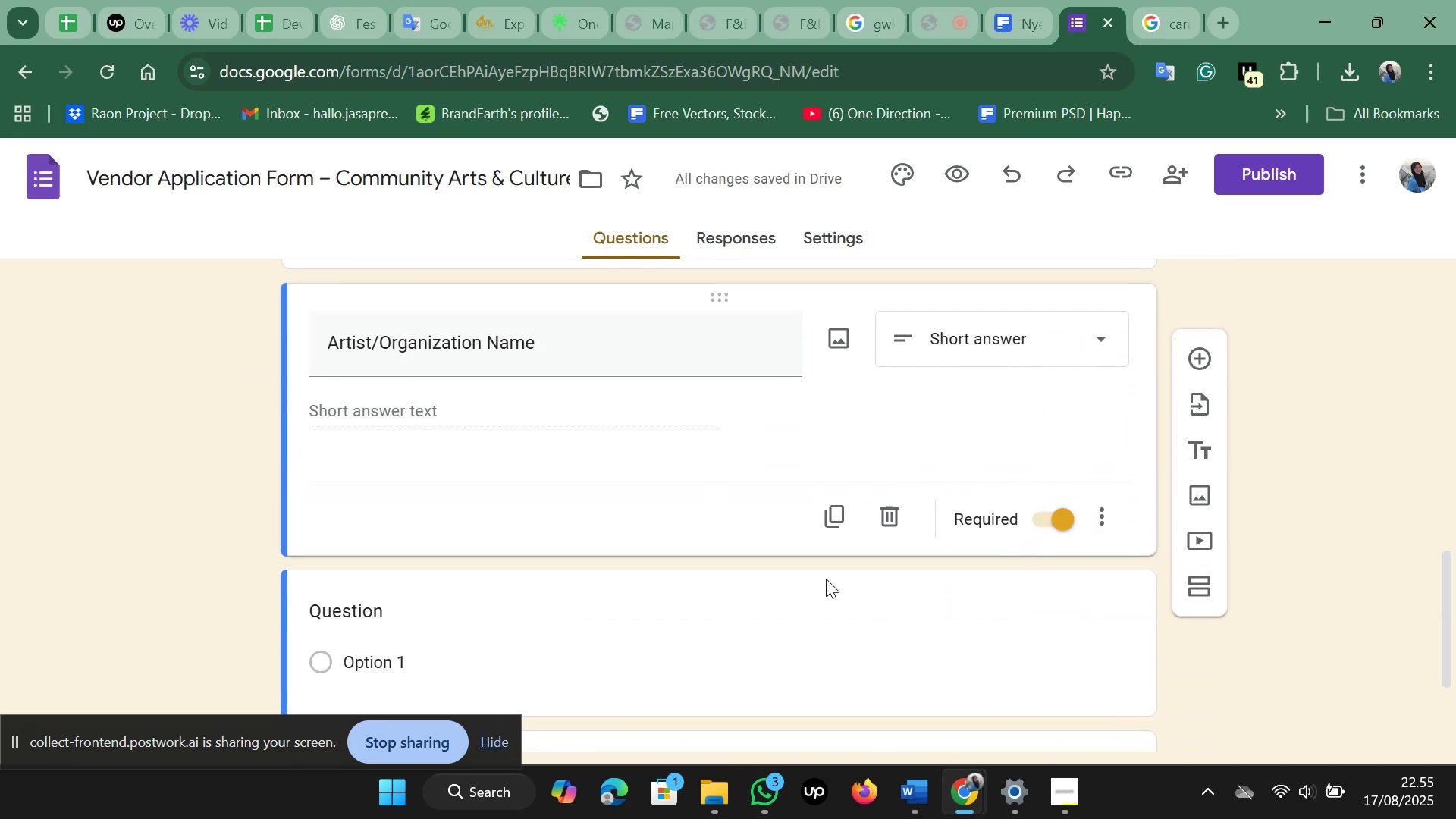 
left_click([755, 602])
 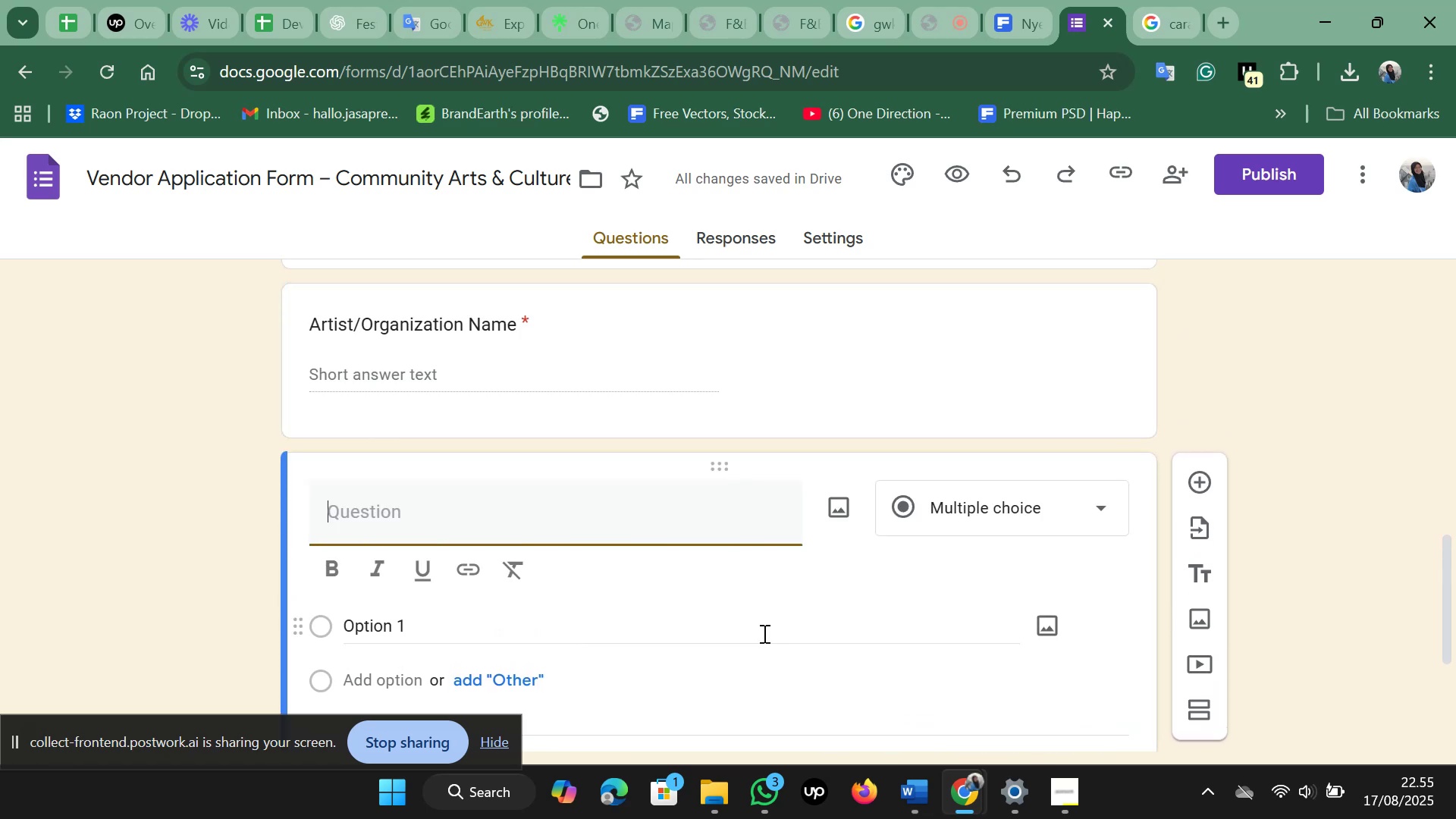 
scroll: coordinate [762, 628], scroll_direction: down, amount: 1.0
 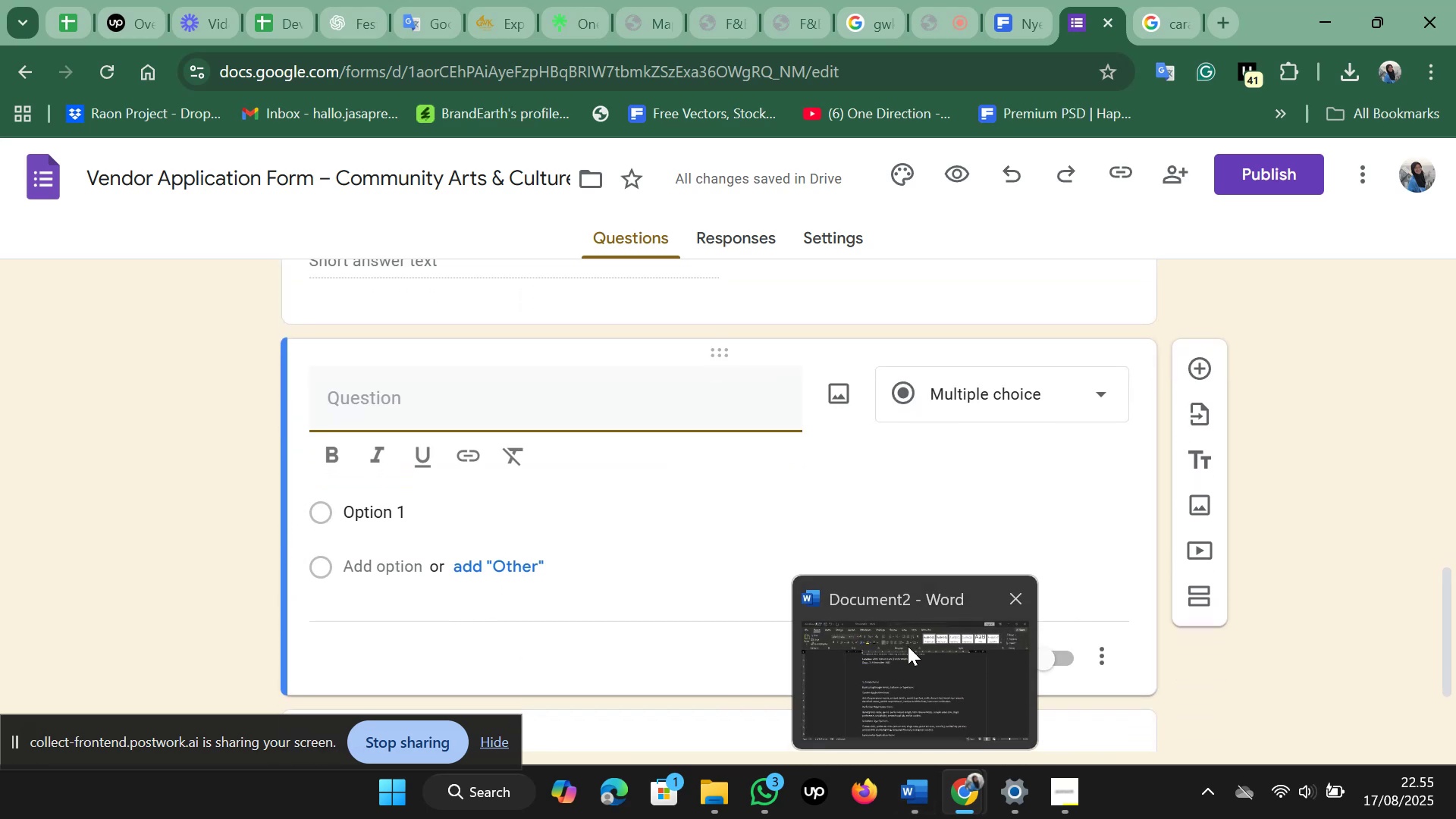 
left_click([903, 661])
 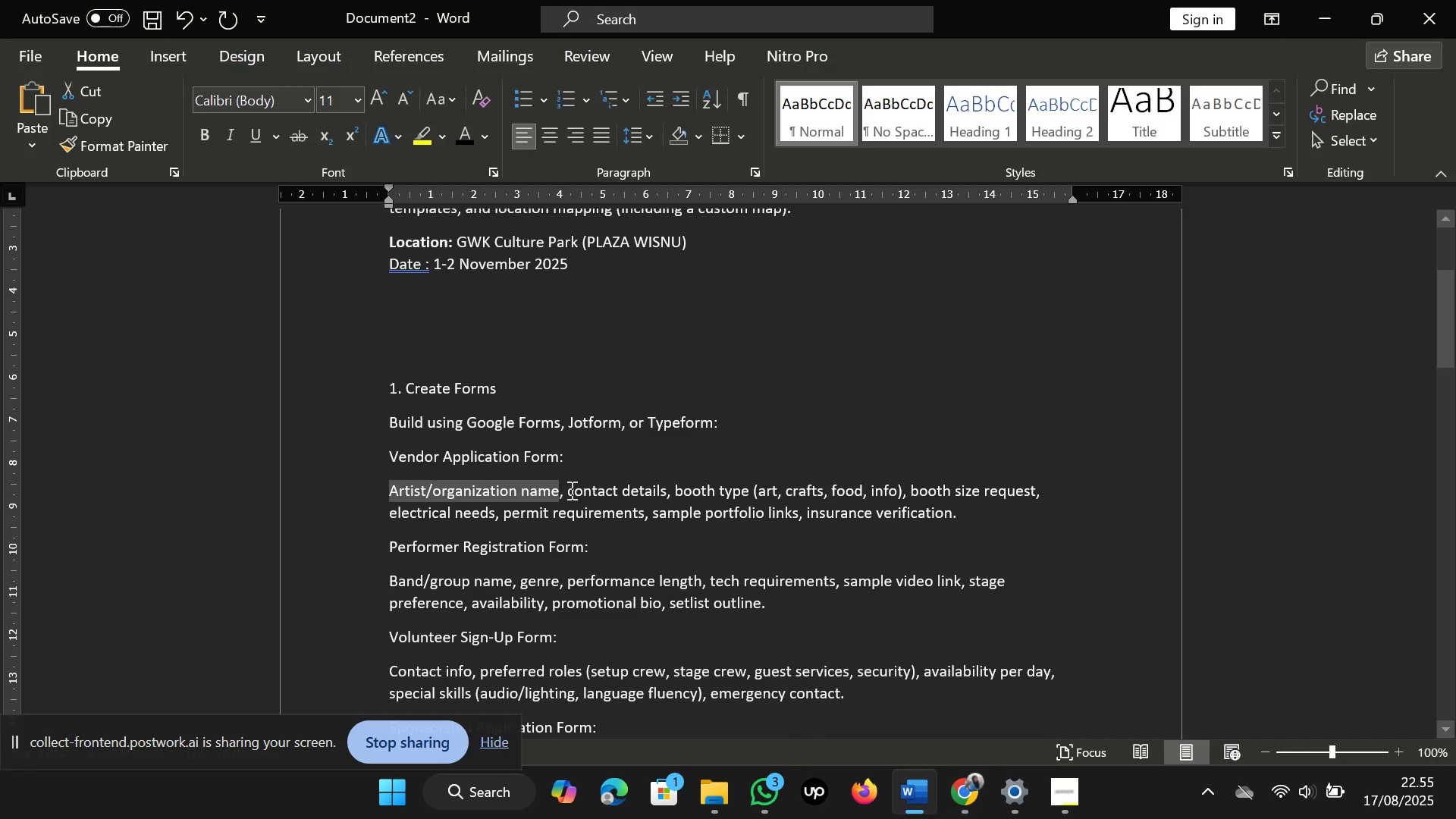 
left_click_drag(start_coordinate=[568, 490], to_coordinate=[665, 490])
 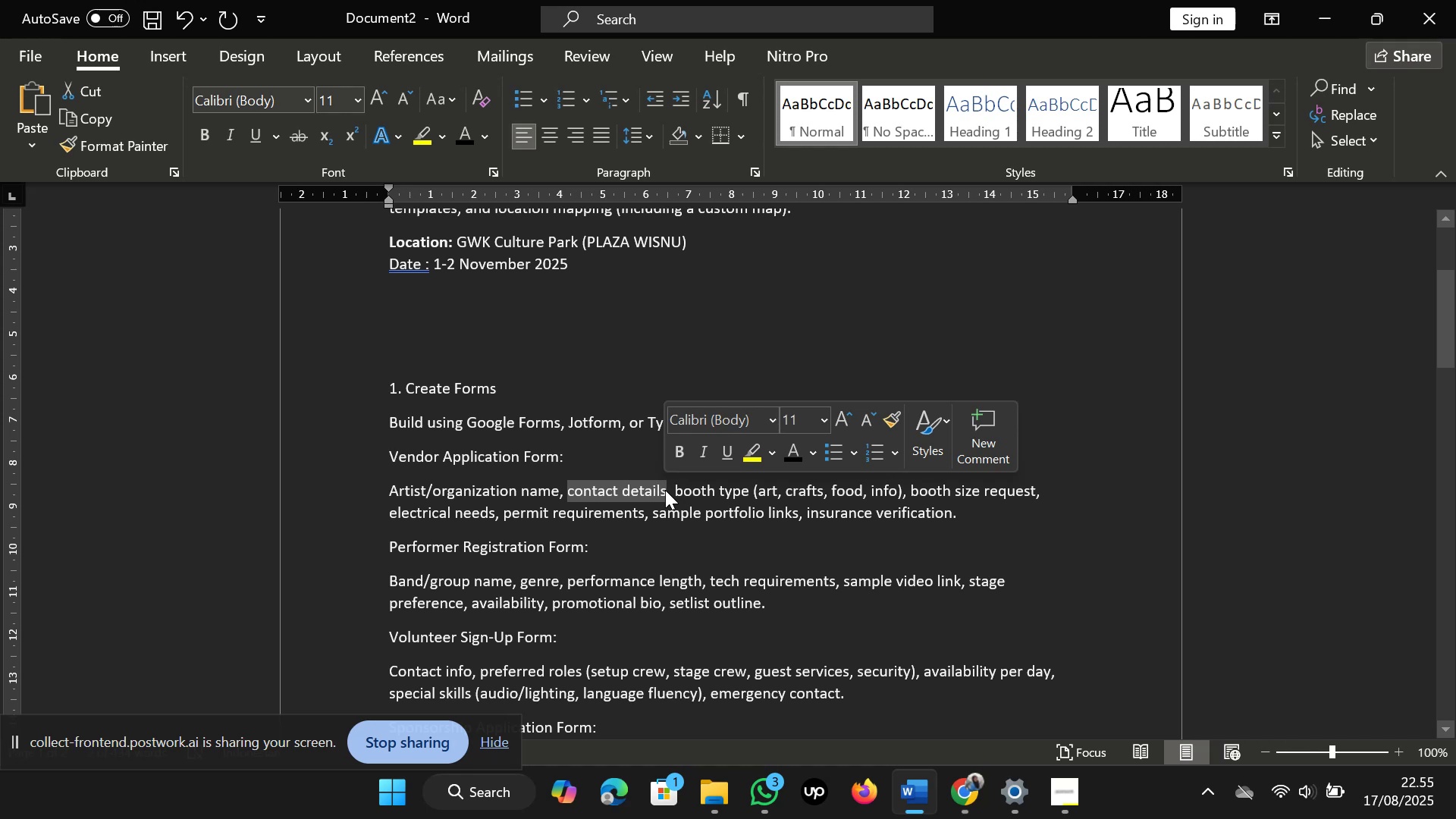 
hold_key(key=ControlLeft, duration=0.71)
 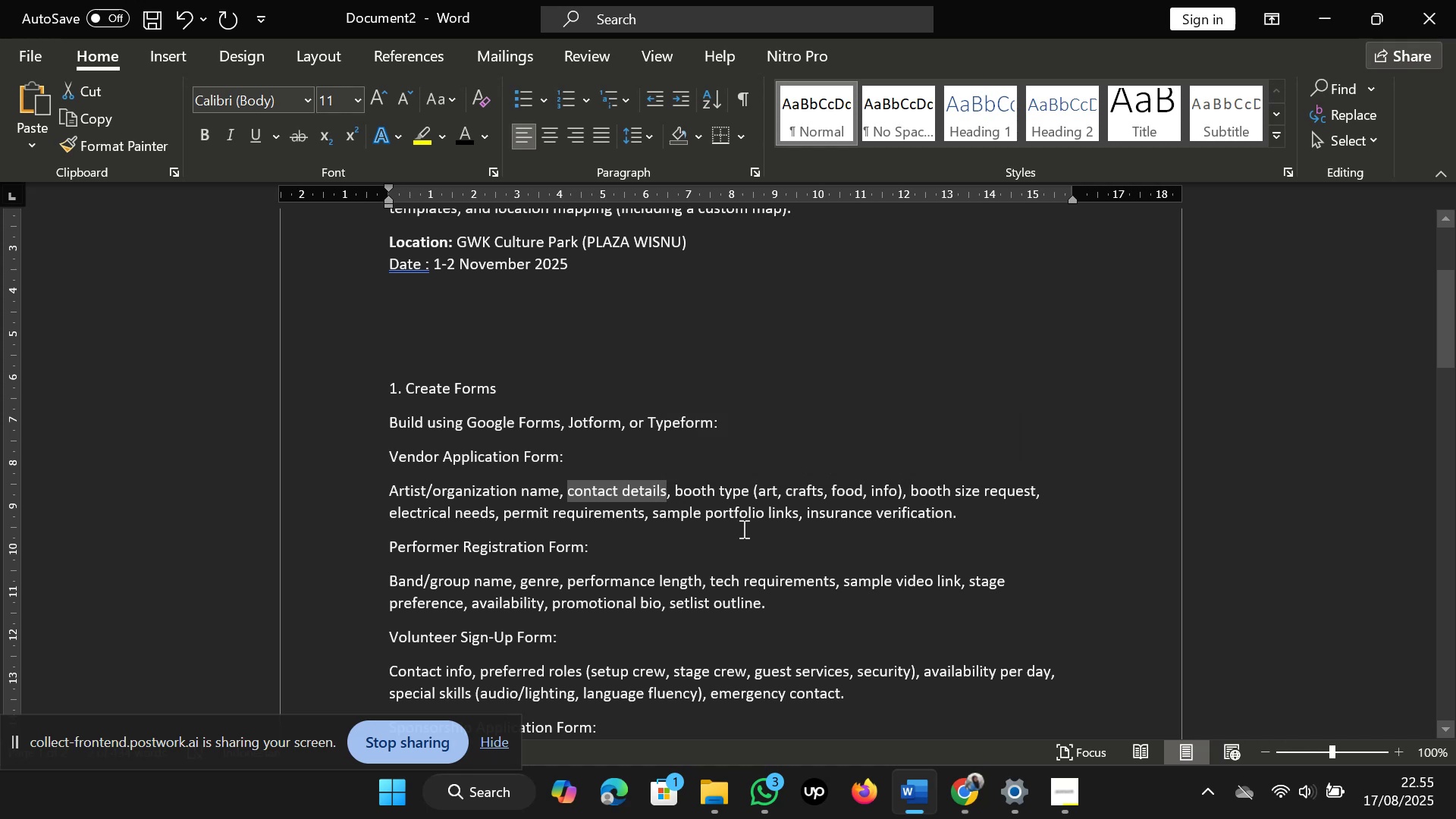 
hold_key(key=C, duration=0.3)
 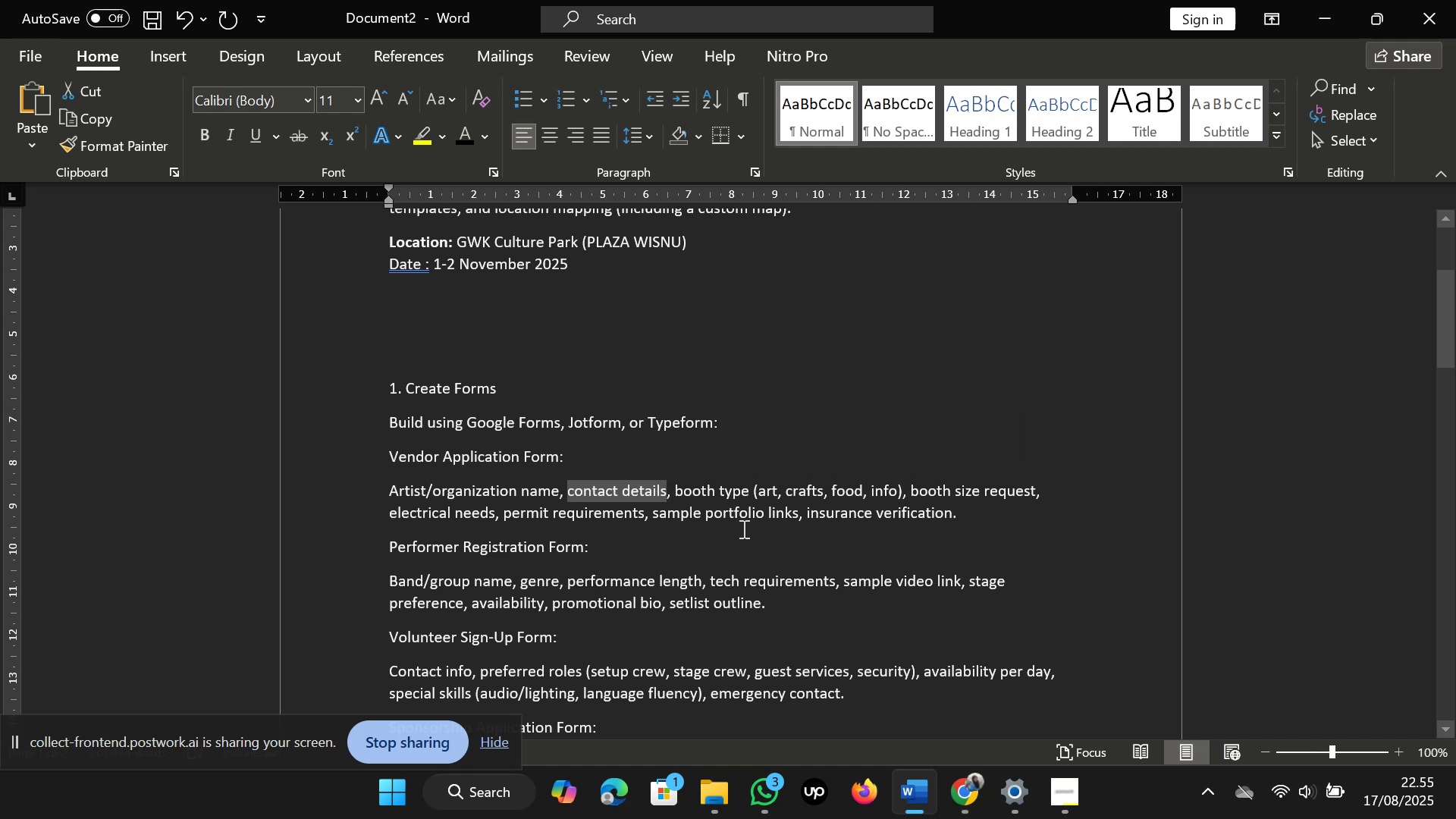 
left_click([742, 529])
 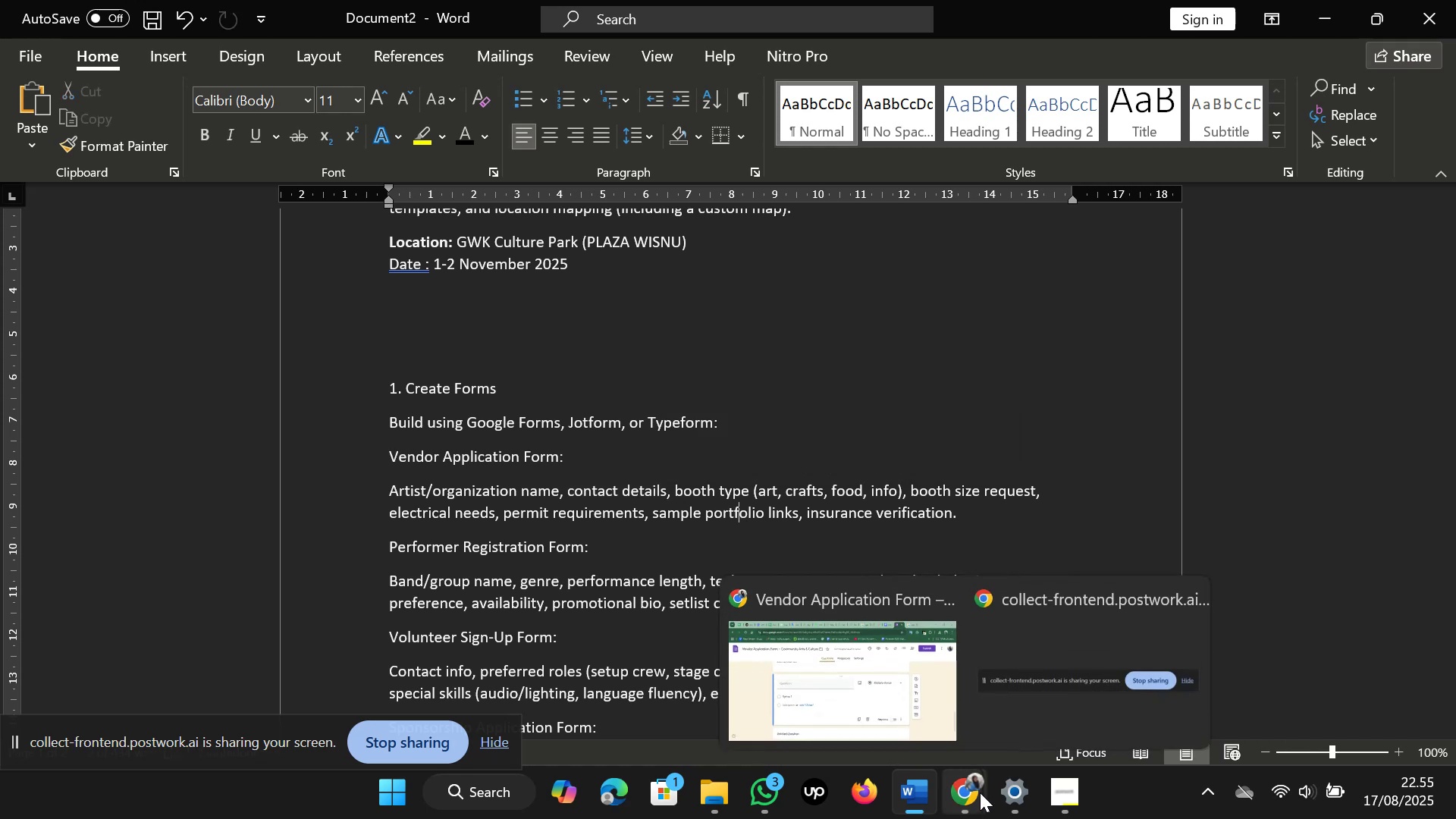 
left_click([843, 682])
 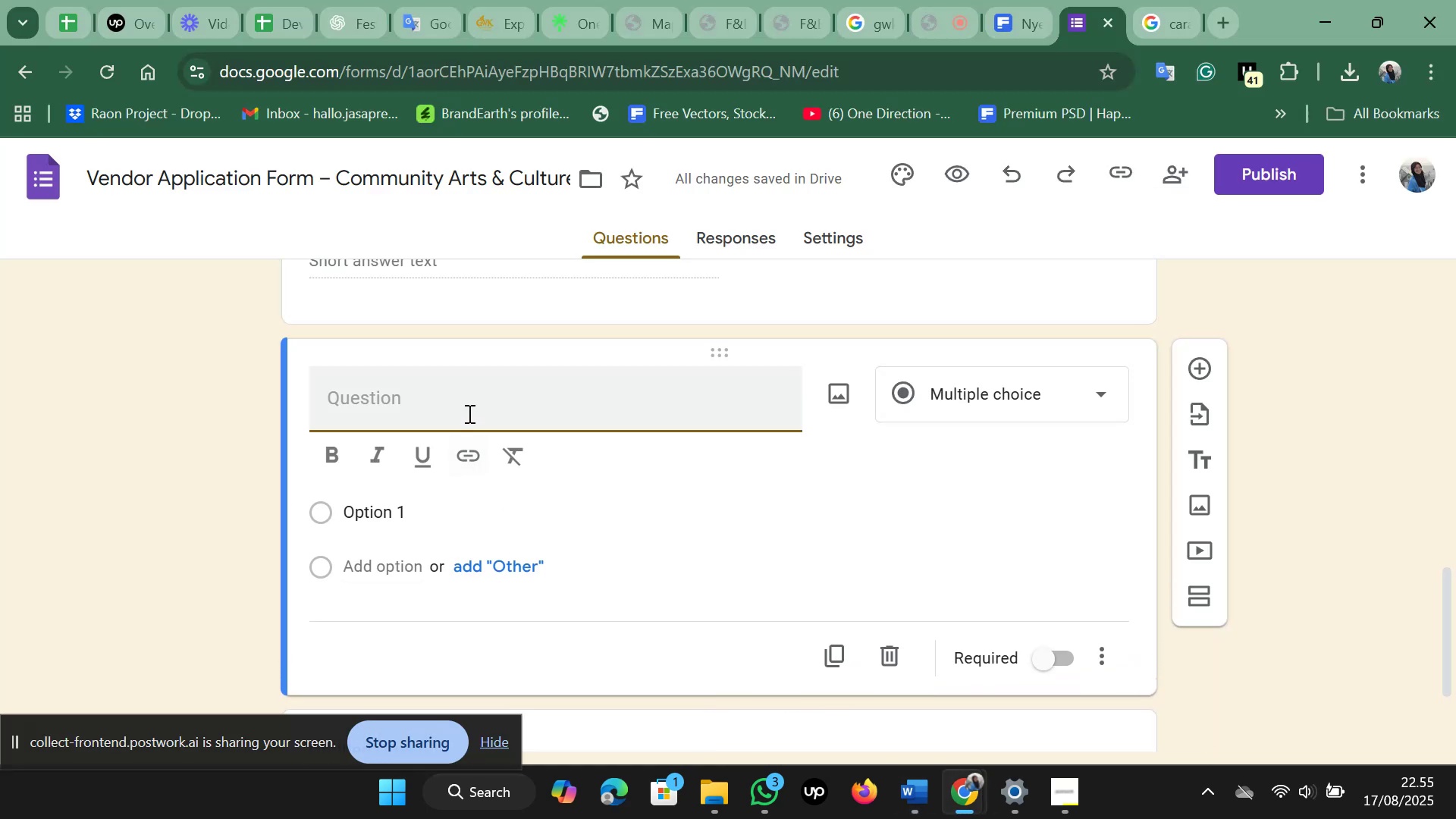 
key(Control+V)
 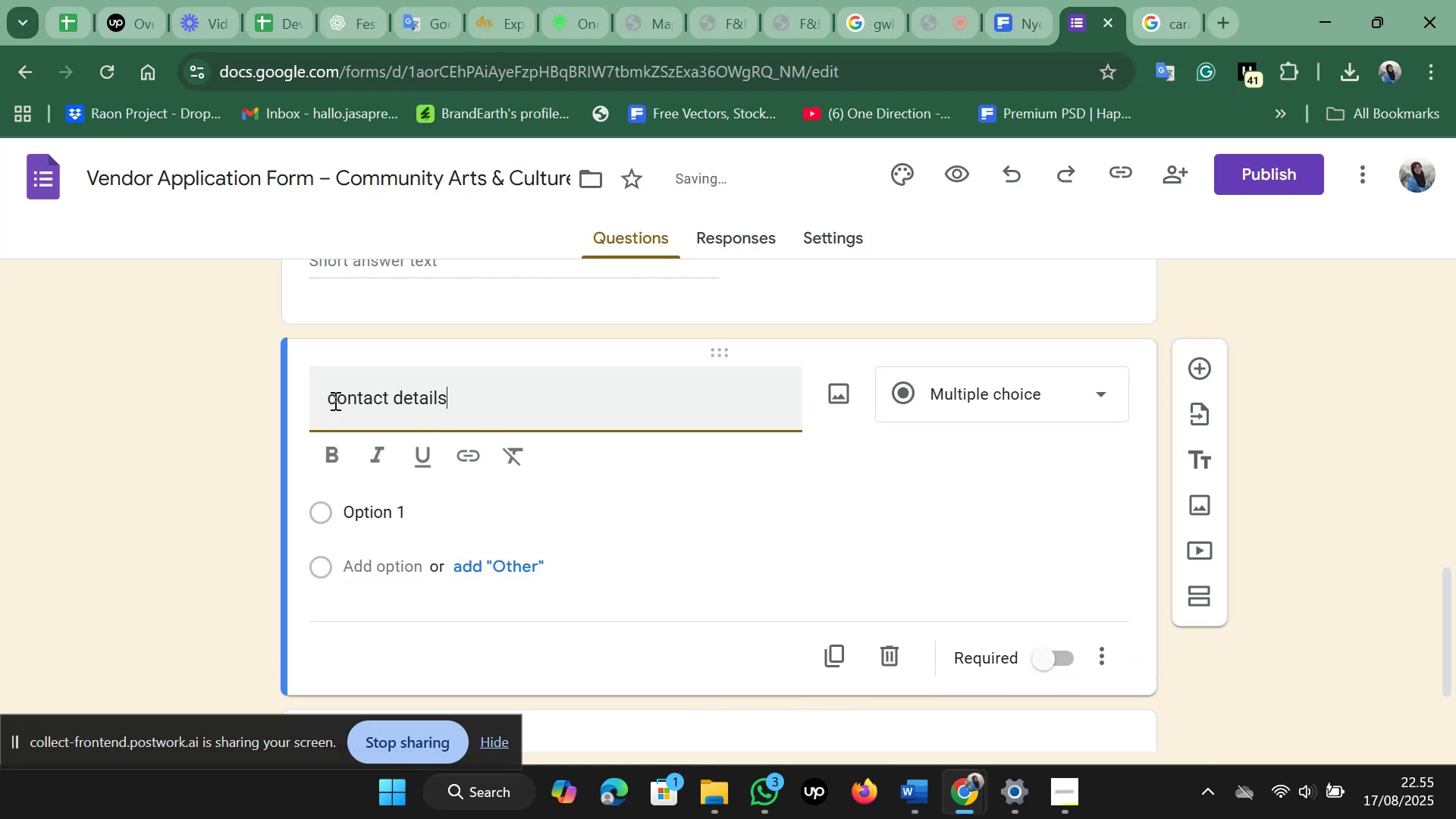 
left_click([332, 400])
 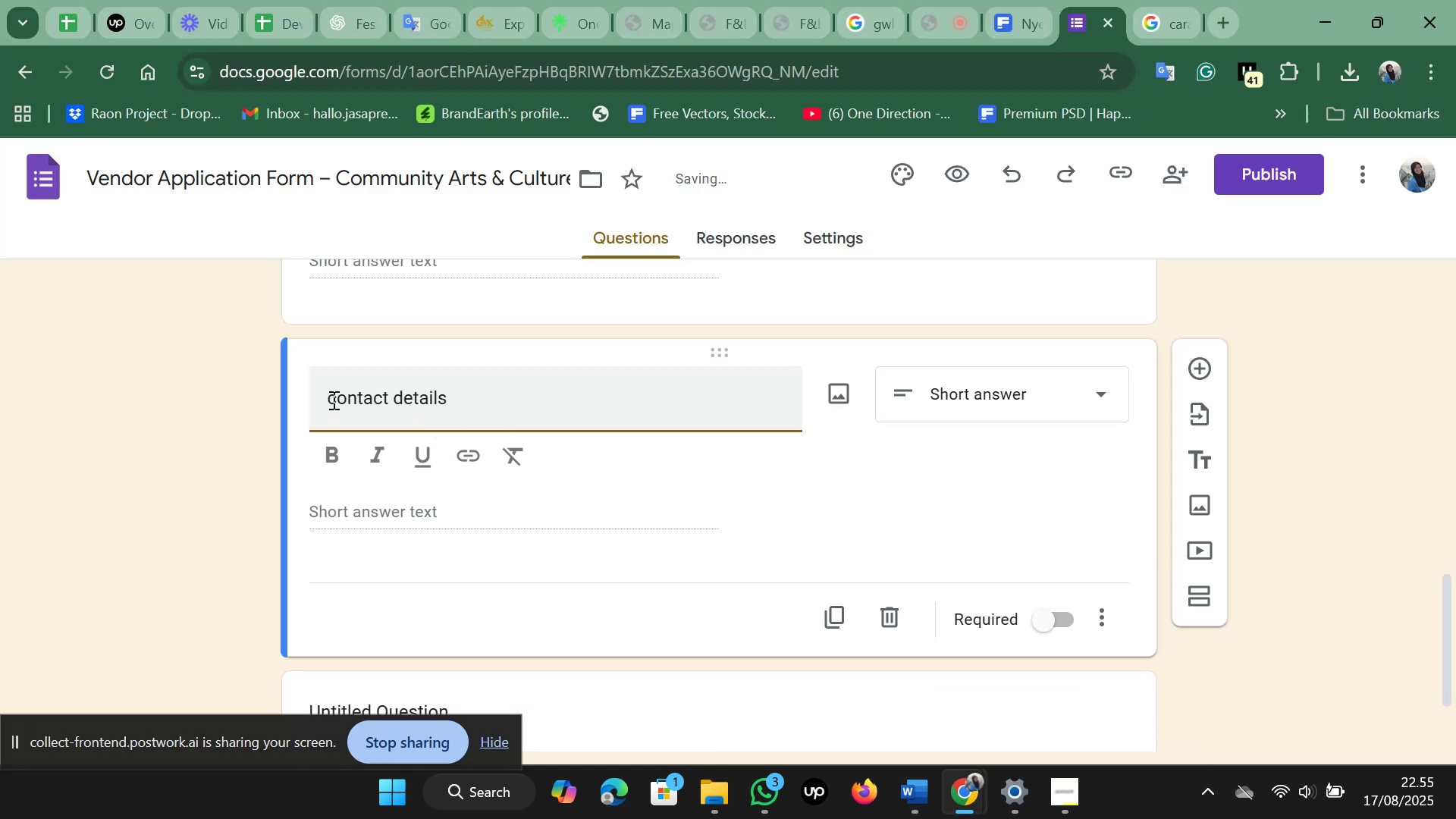 
key(Backspace)
 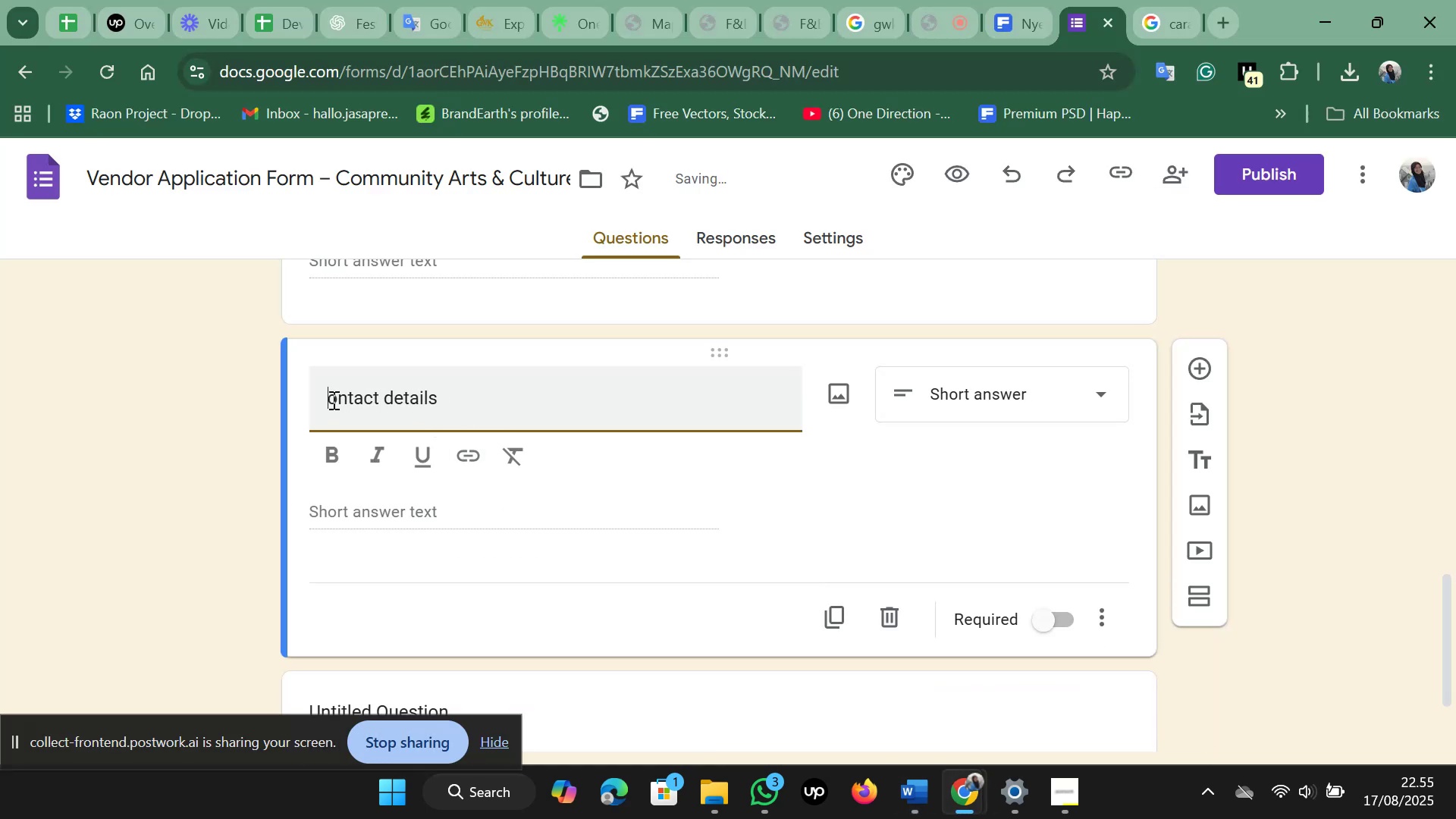 
key(Shift+C)
 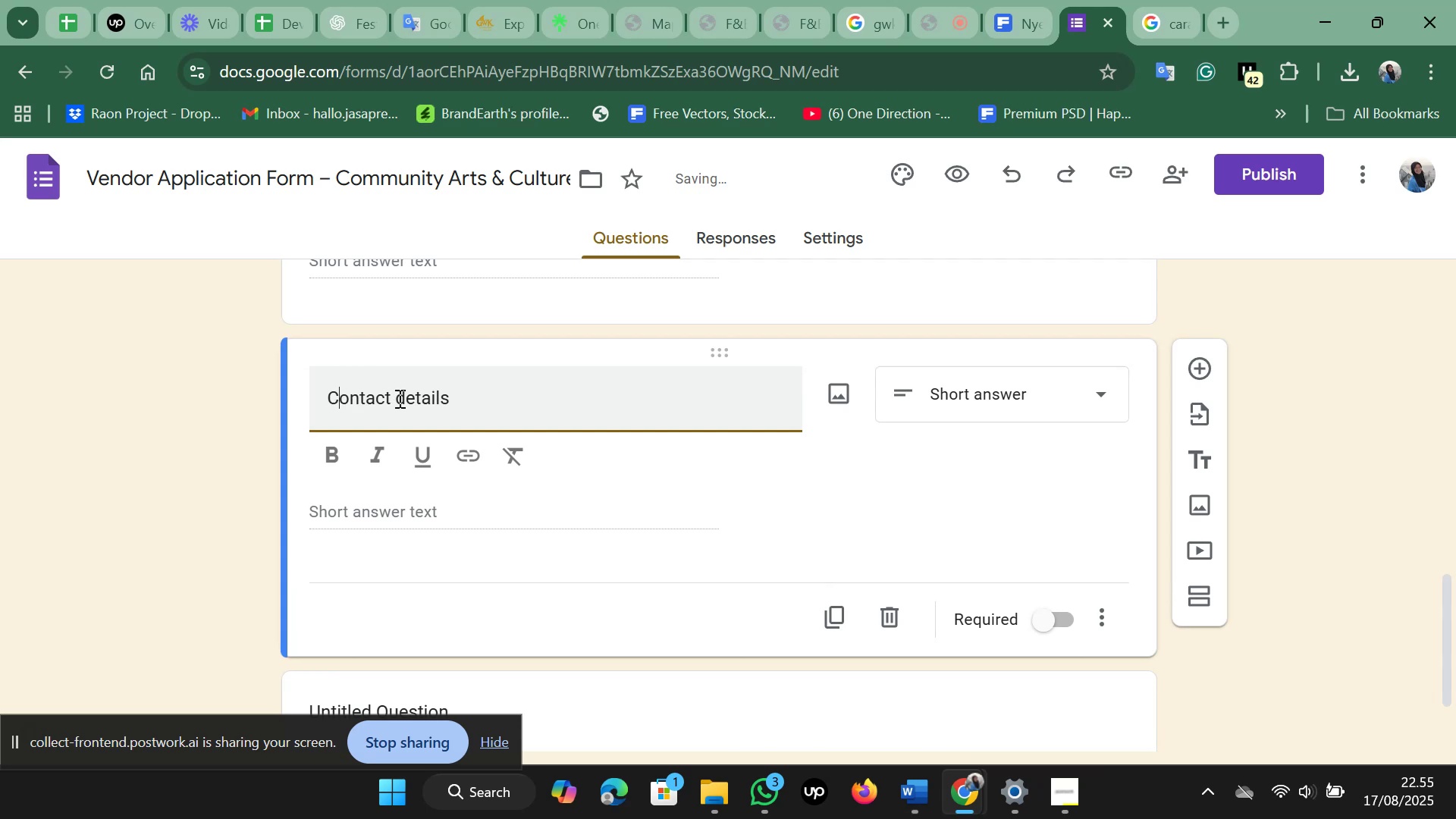 
left_click([402, 396])
 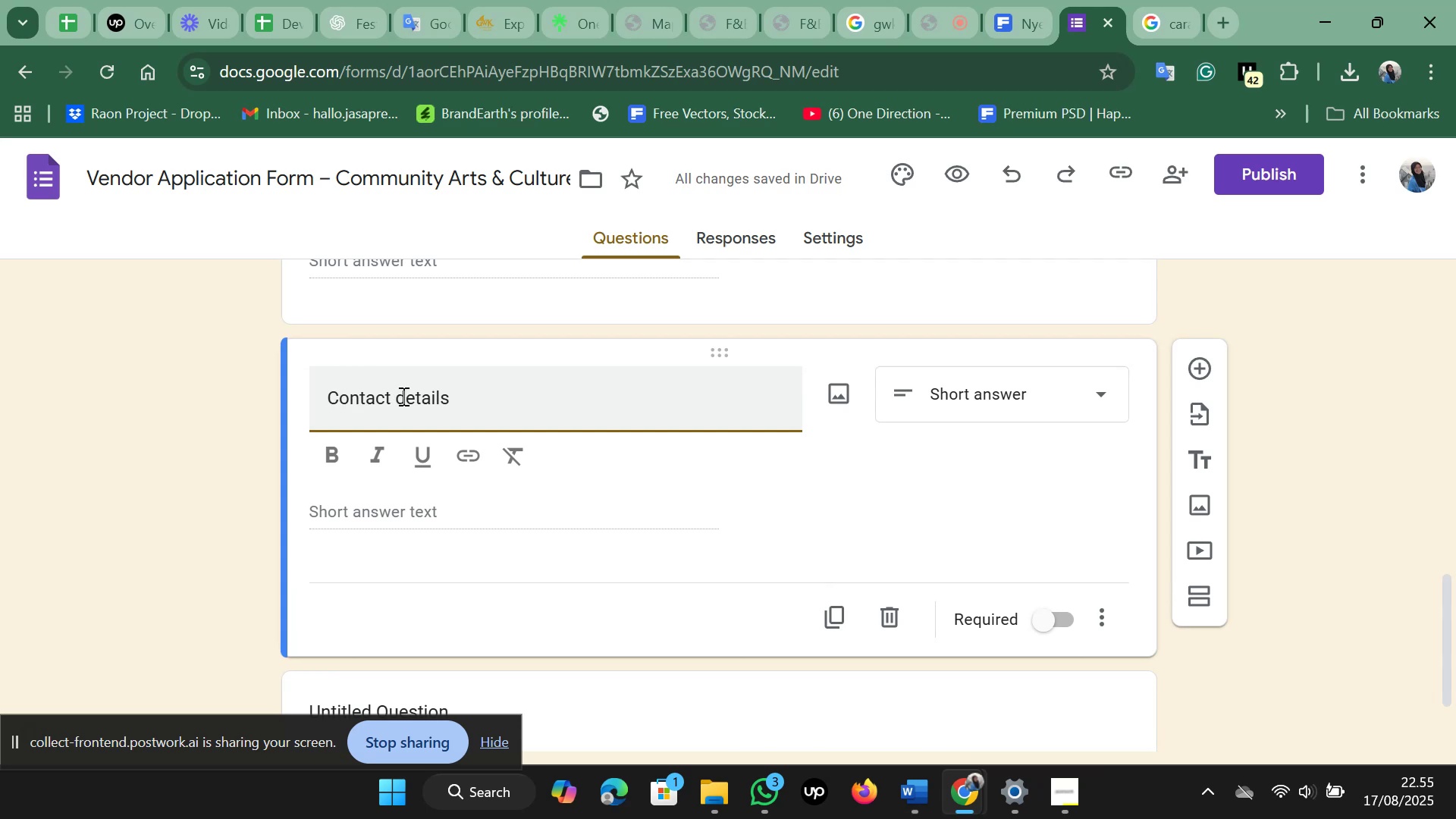 
key(Backspace)
 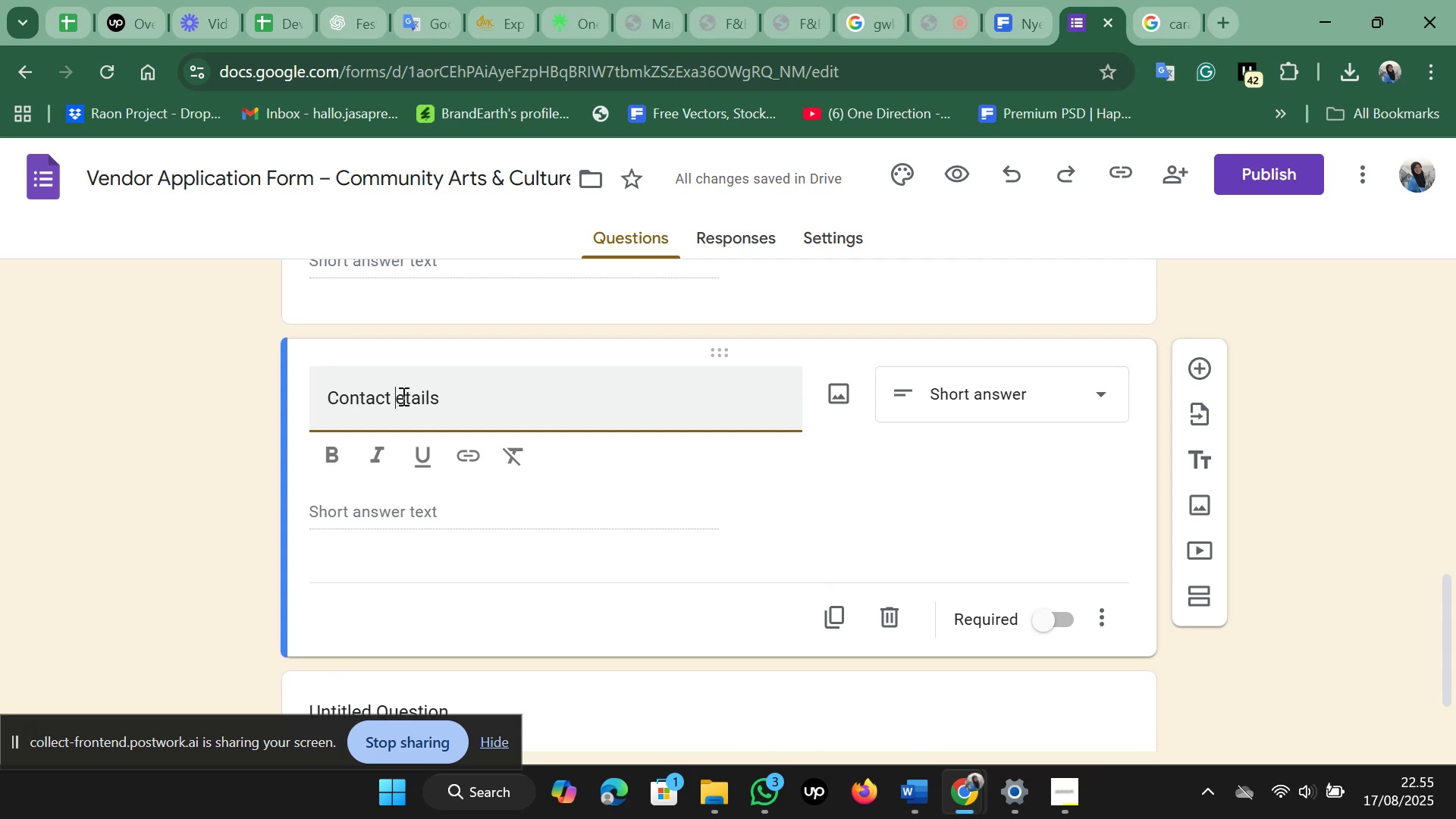 
key(Shift+D)
 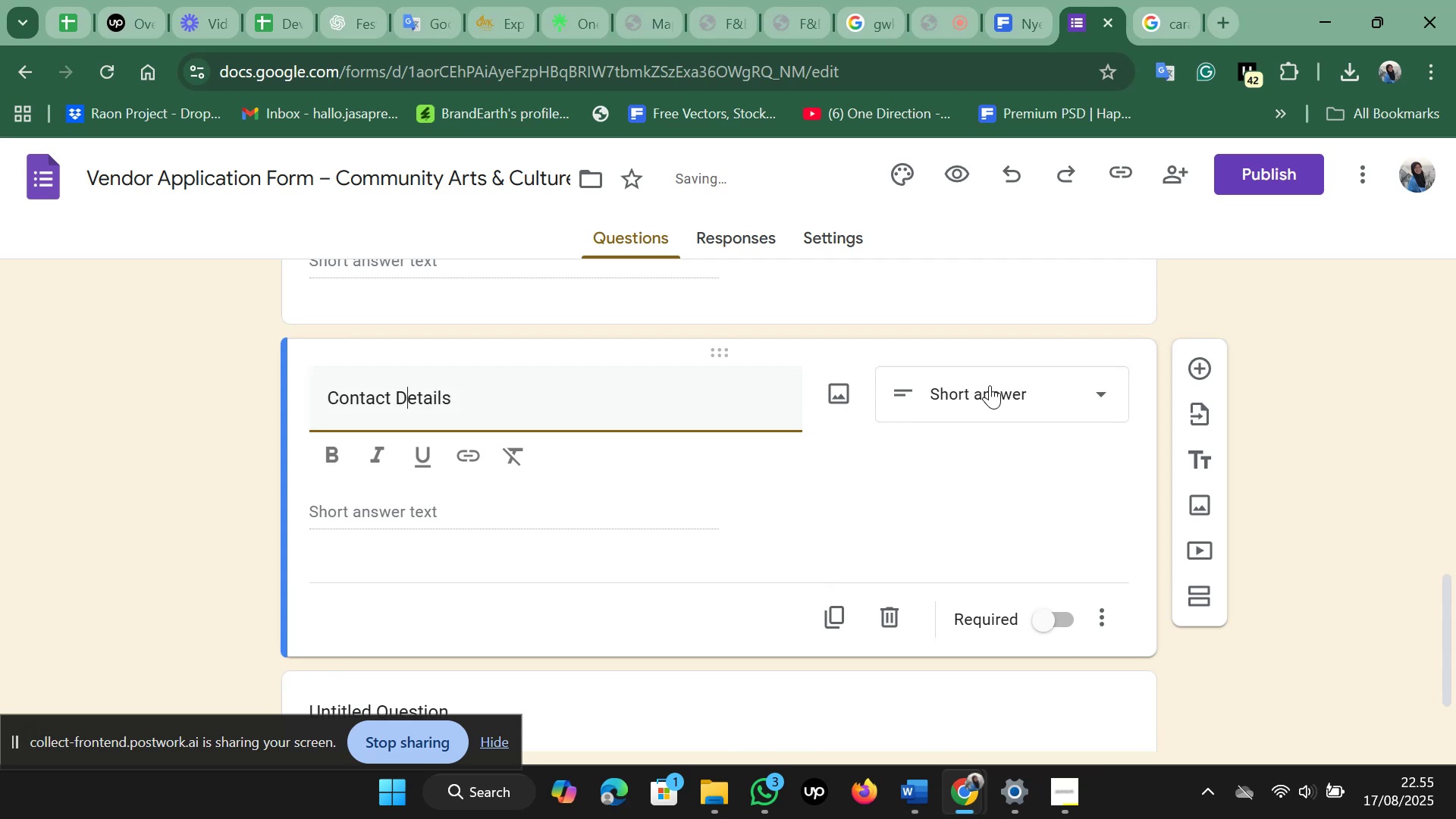 
left_click([924, 460])
 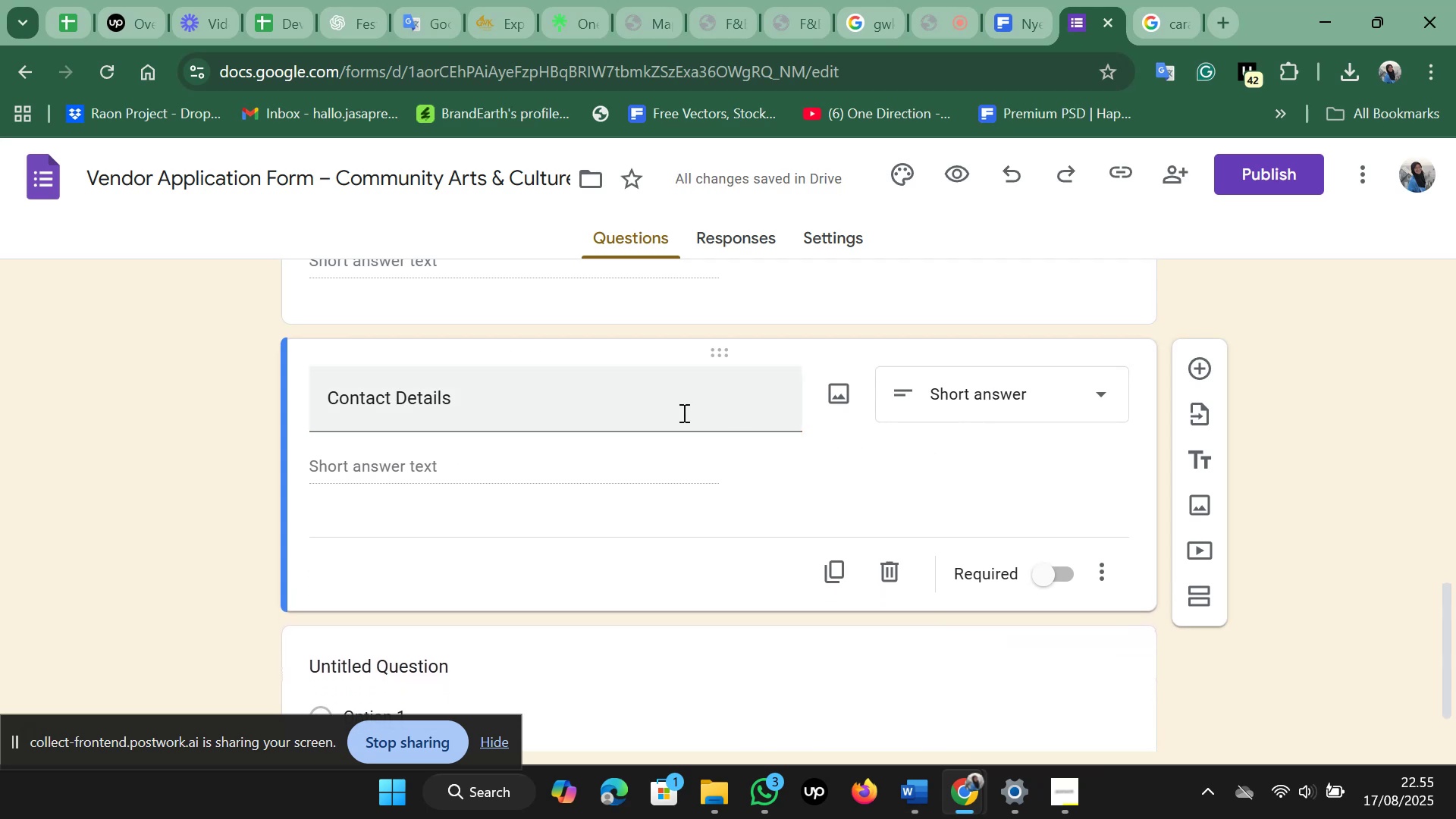 
scroll: coordinate [673, 413], scroll_direction: up, amount: 2.0
 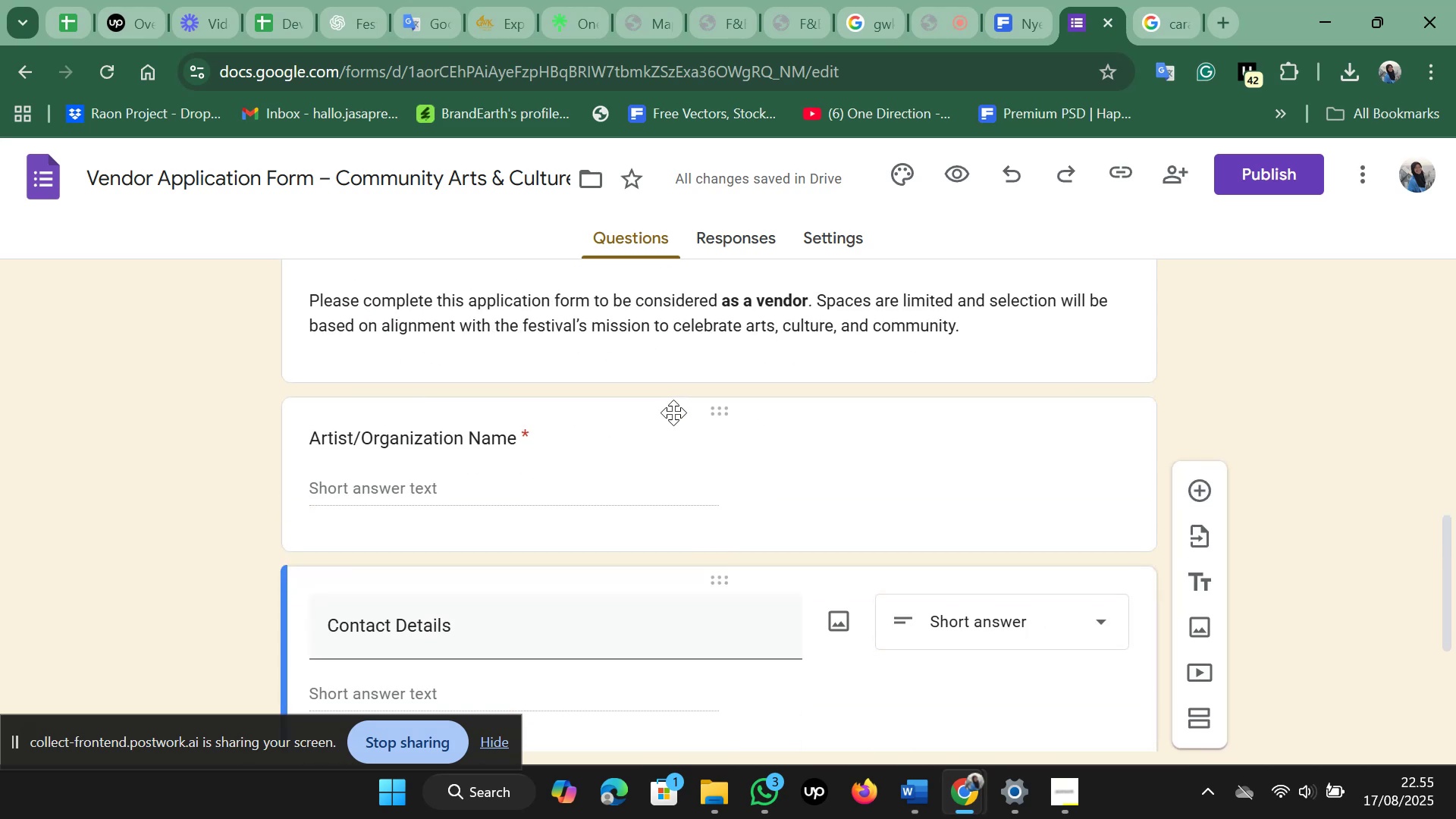 
scroll: coordinate [673, 413], scroll_direction: down, amount: 1.0
 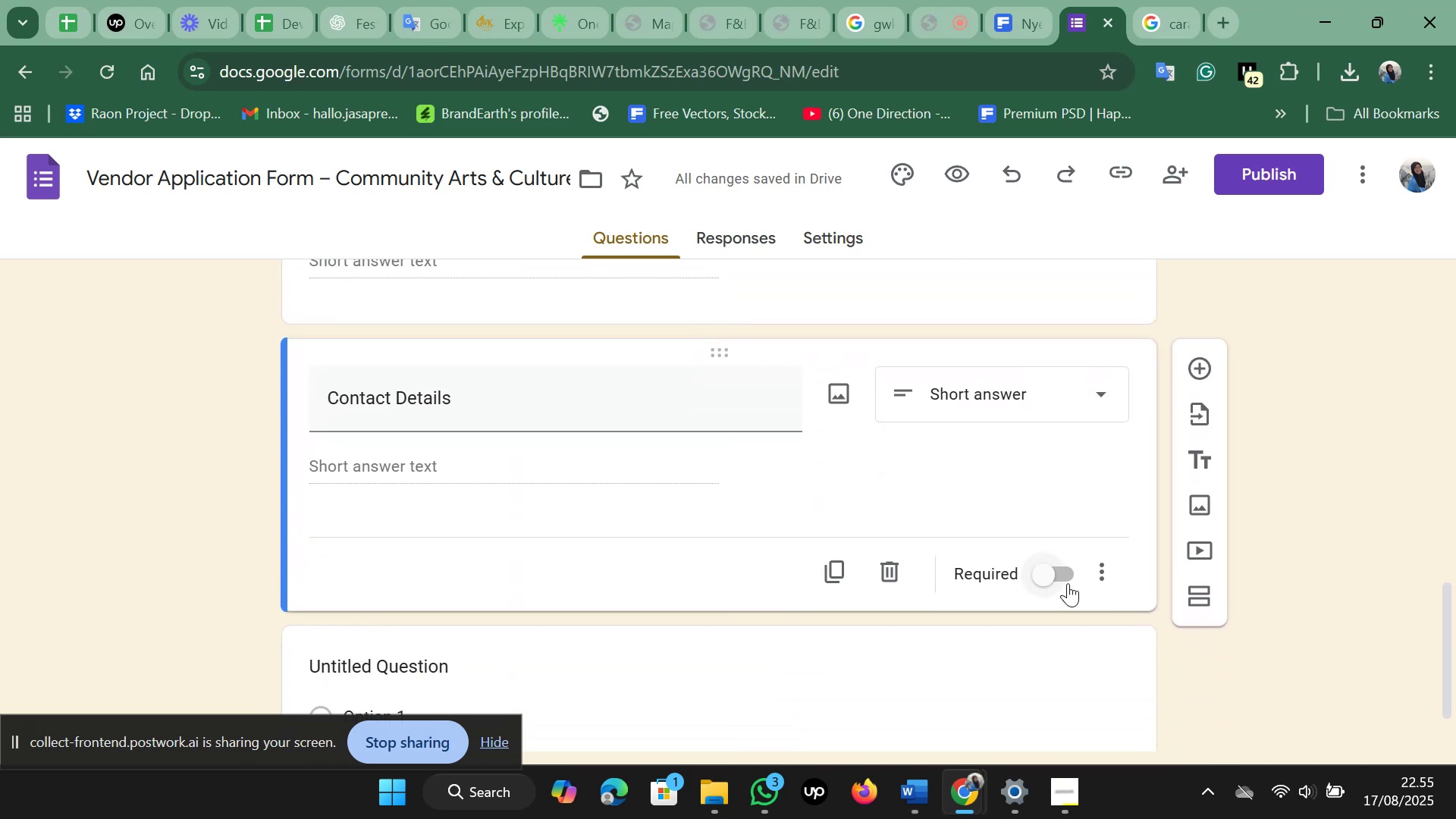 
left_click([1068, 578])
 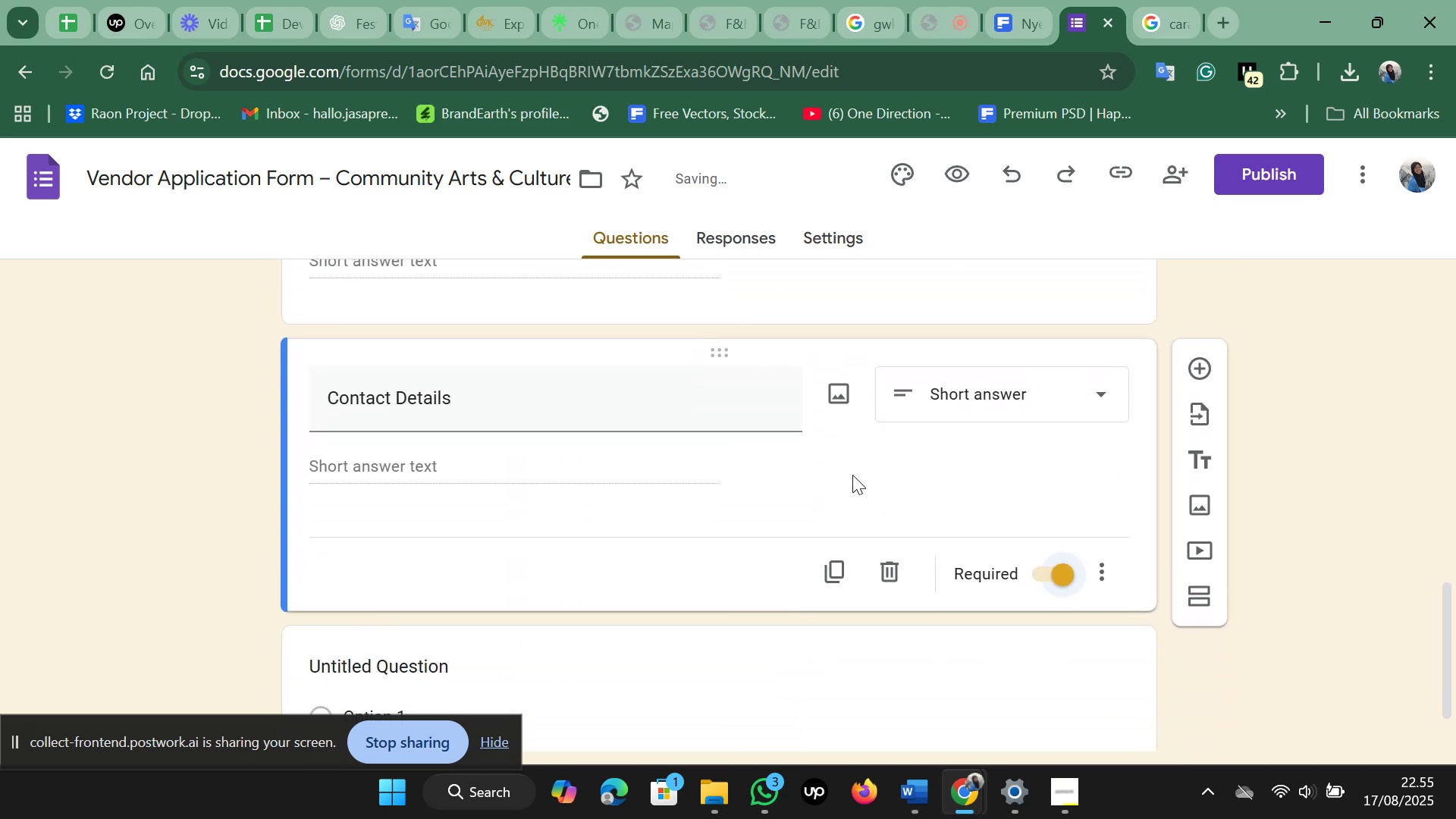 
scroll: coordinate [852, 475], scroll_direction: down, amount: 1.0
 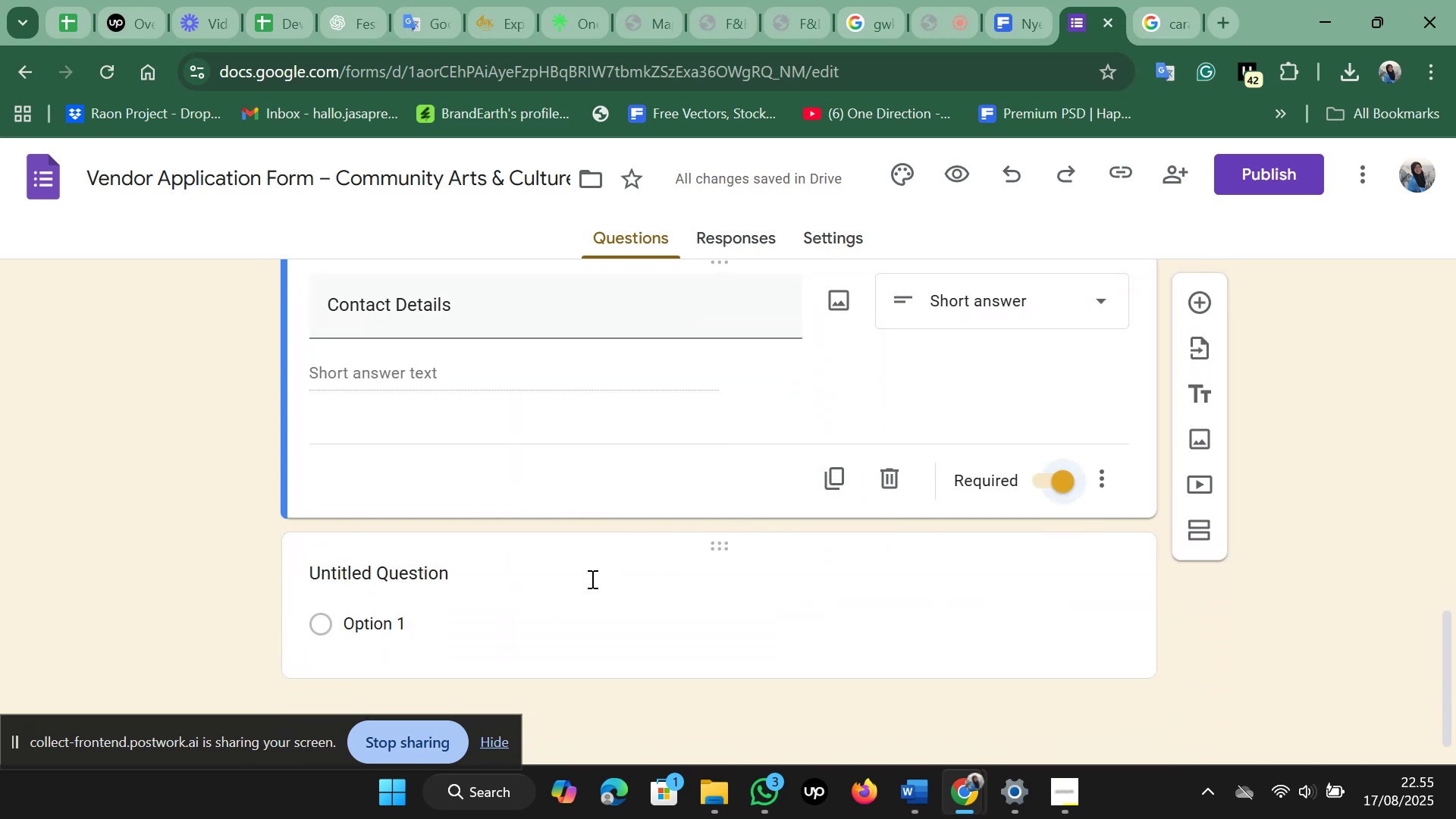 
left_click([591, 579])
 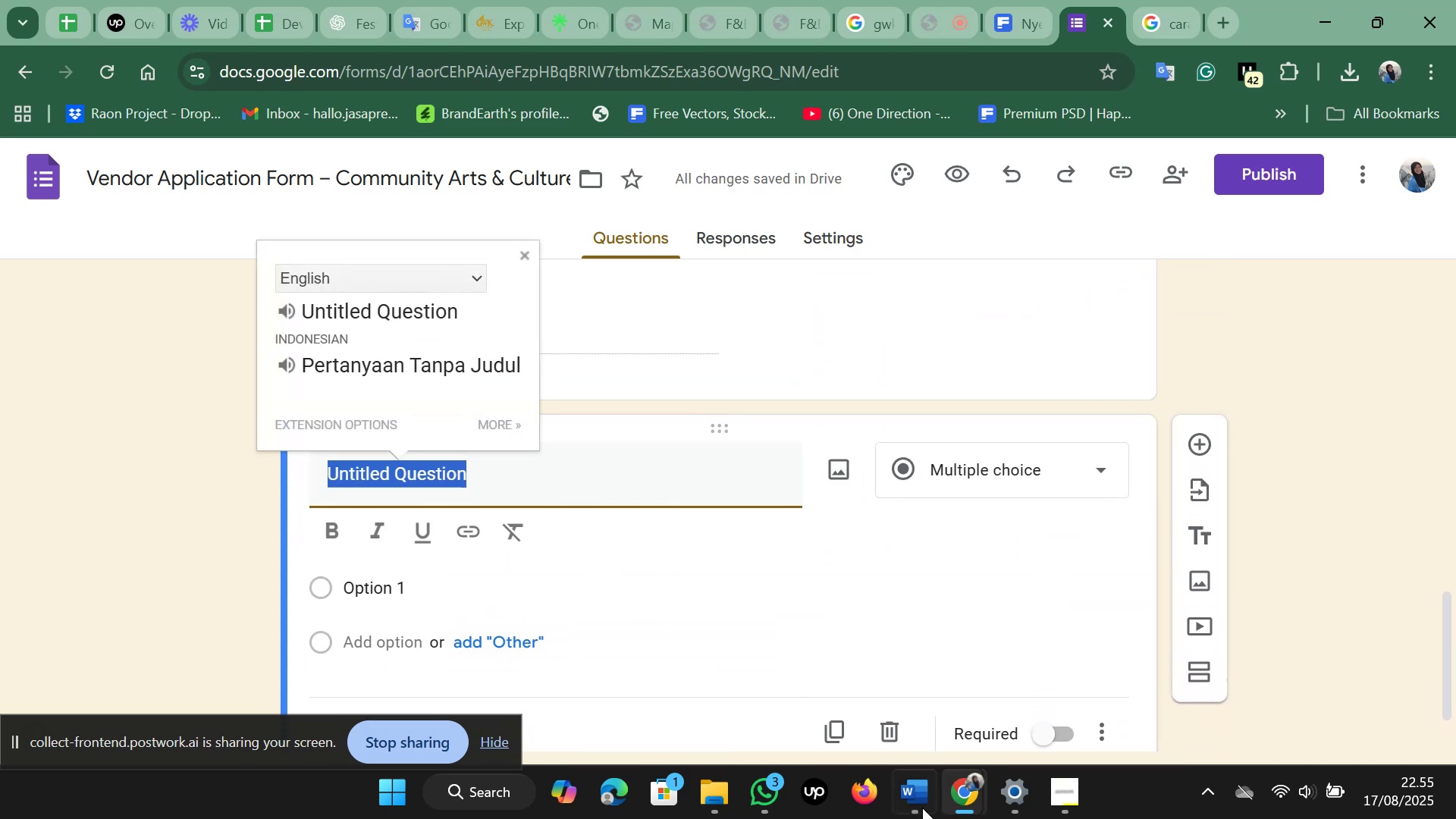 
left_click([885, 798])
 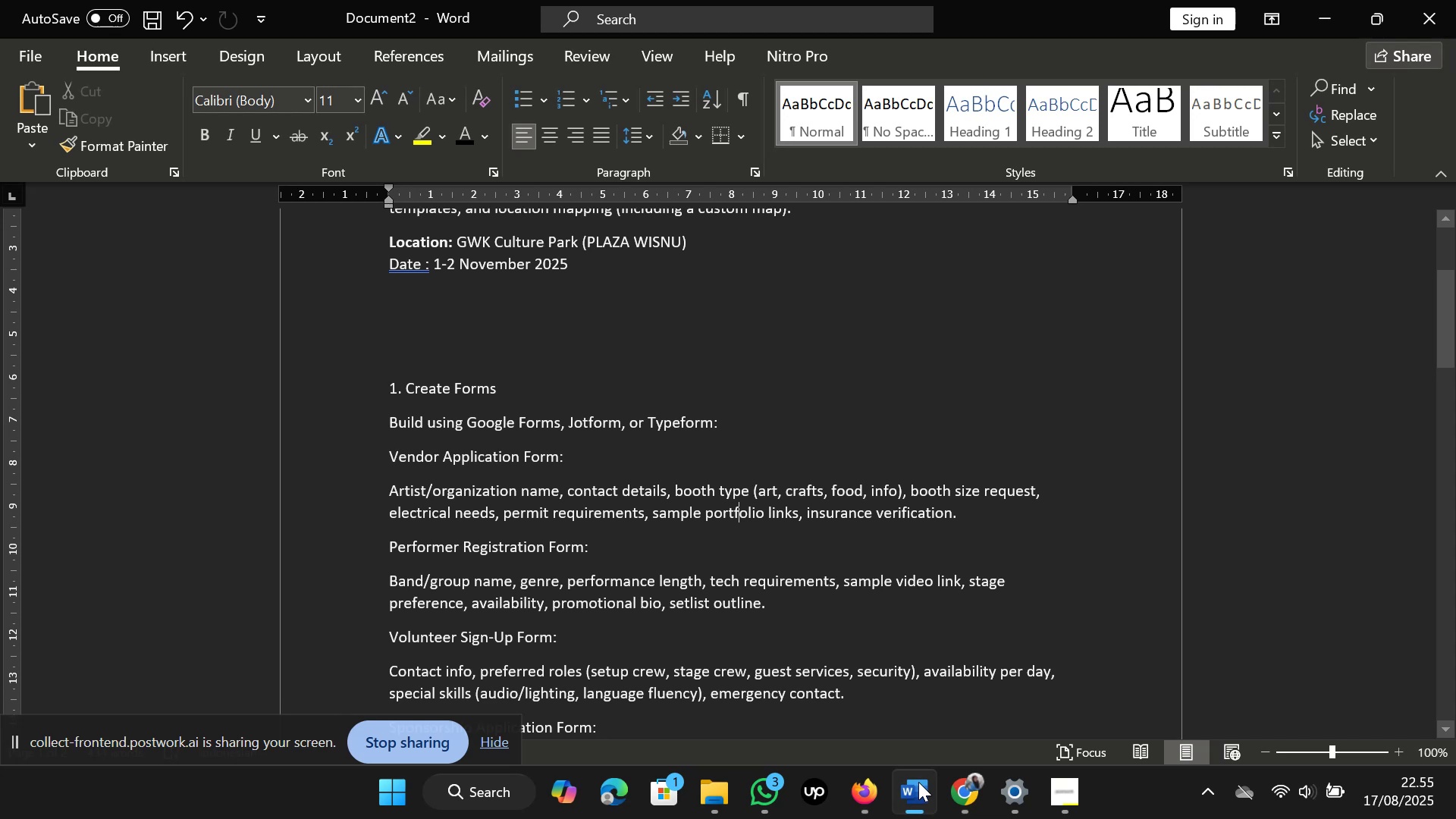 
scroll: coordinate [517, 496], scroll_direction: down, amount: 1.0
 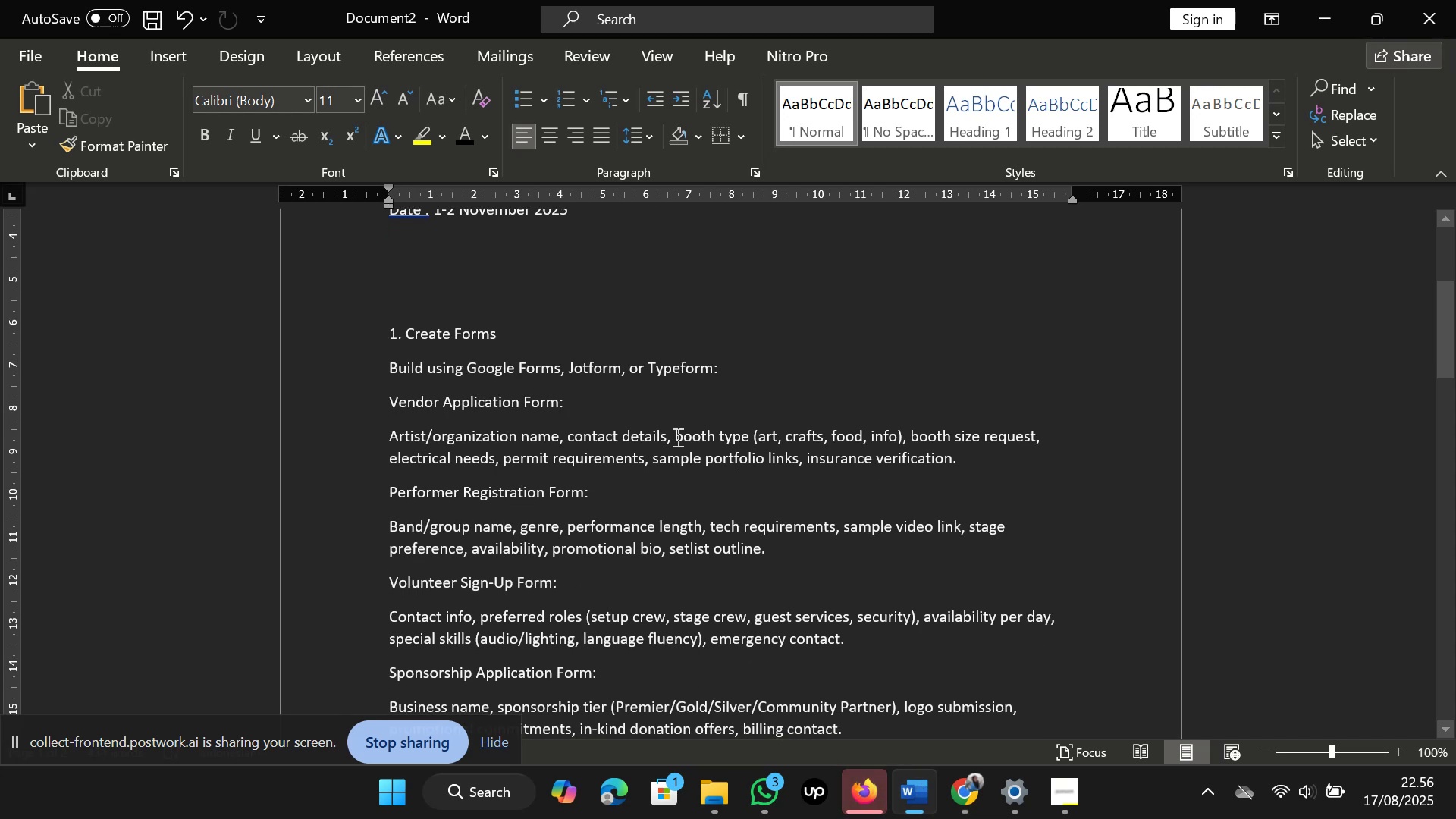 
left_click([674, 435])
 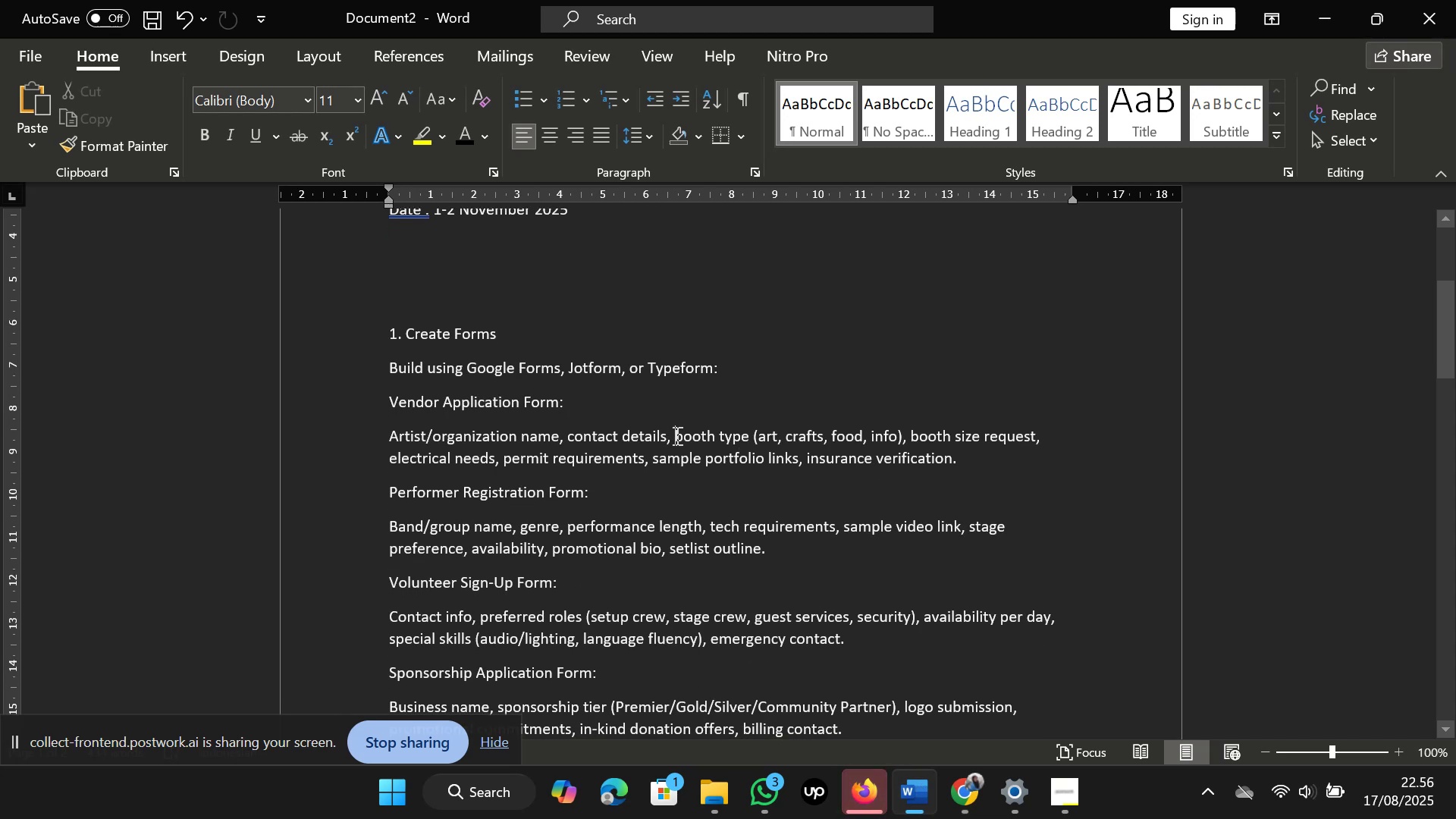 
left_click_drag(start_coordinate=[676, 435], to_coordinate=[744, 436])
 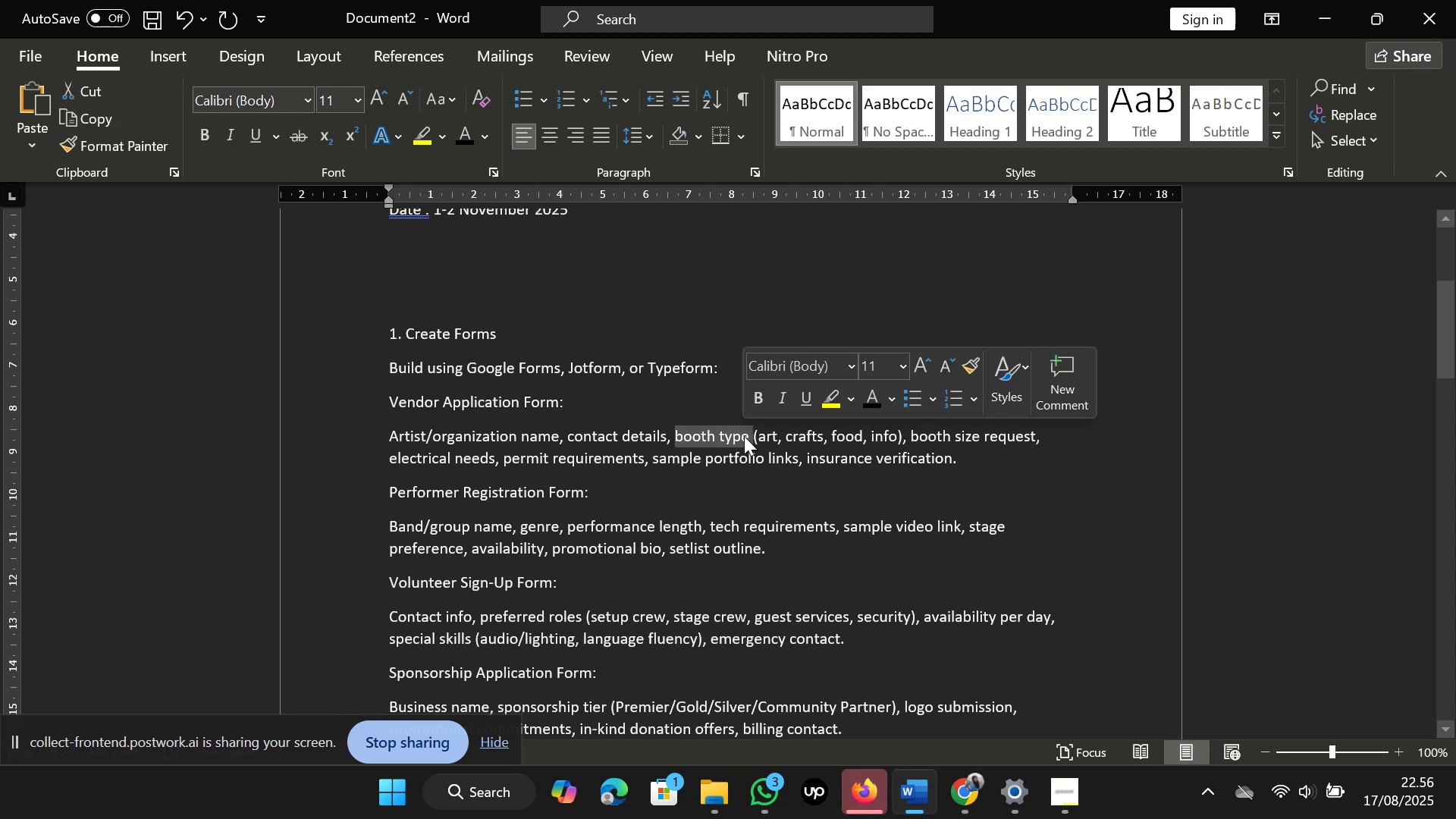 
key(Control+C)
 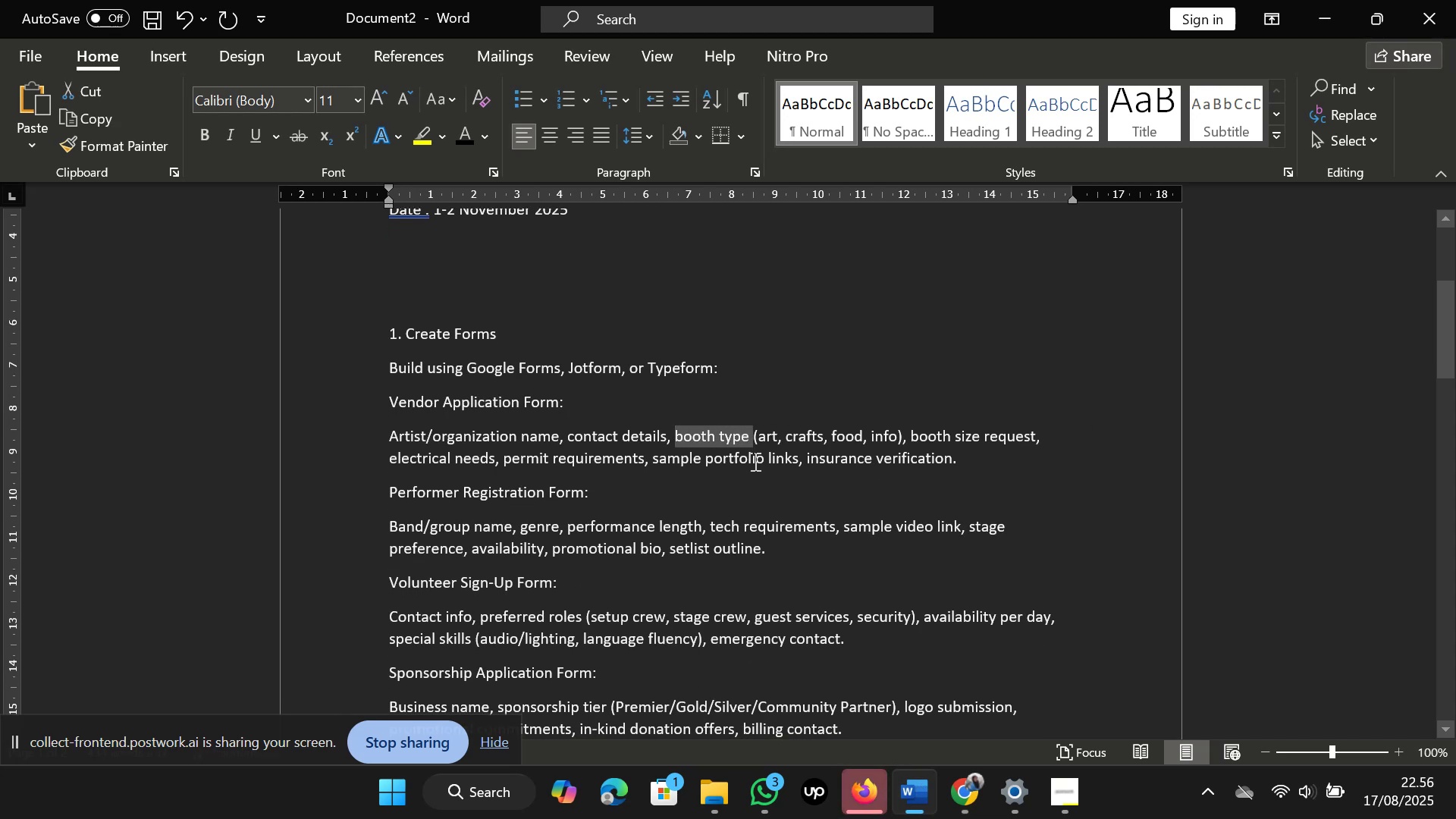 
left_click([754, 461])
 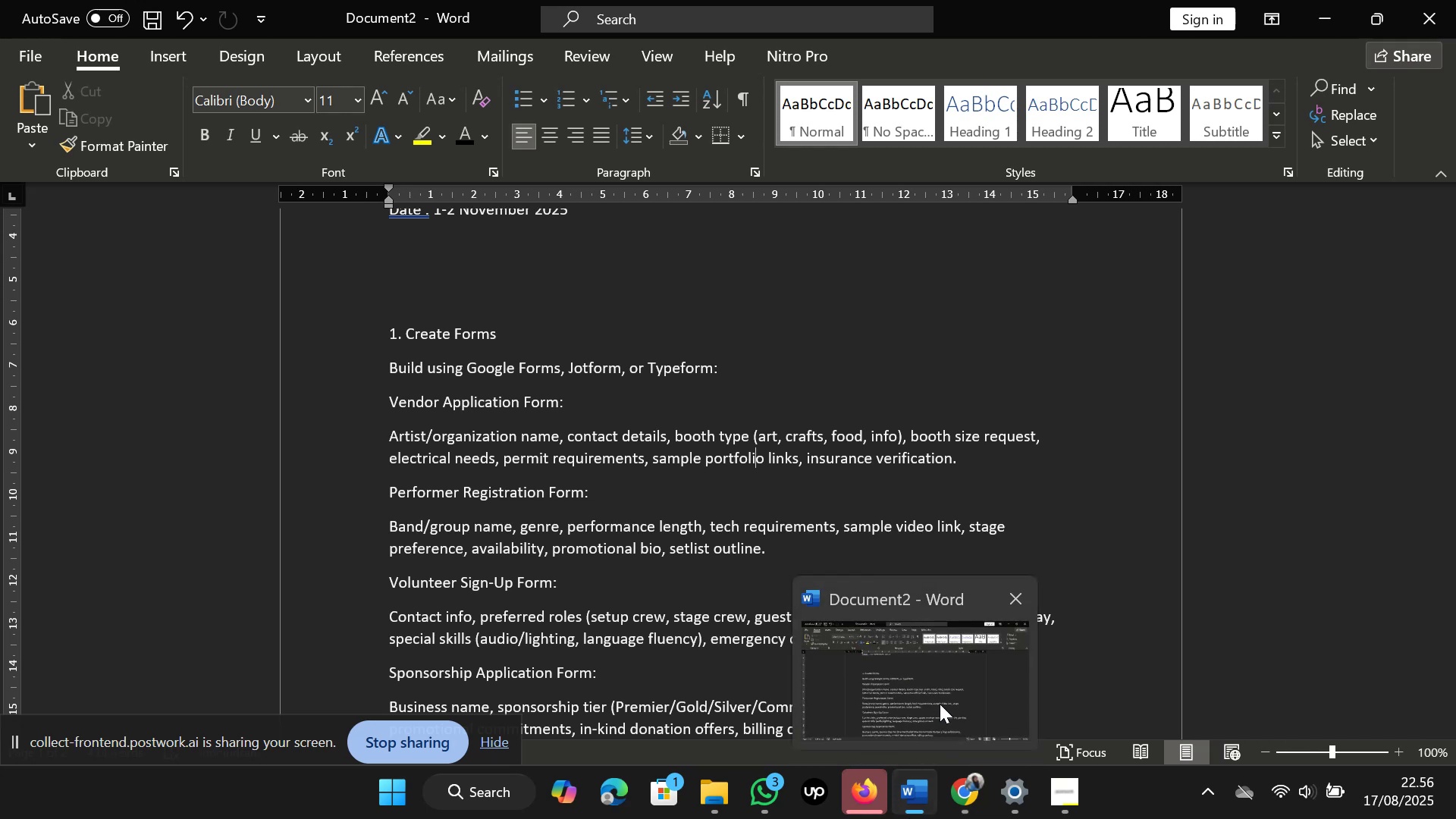 
left_click([940, 703])
 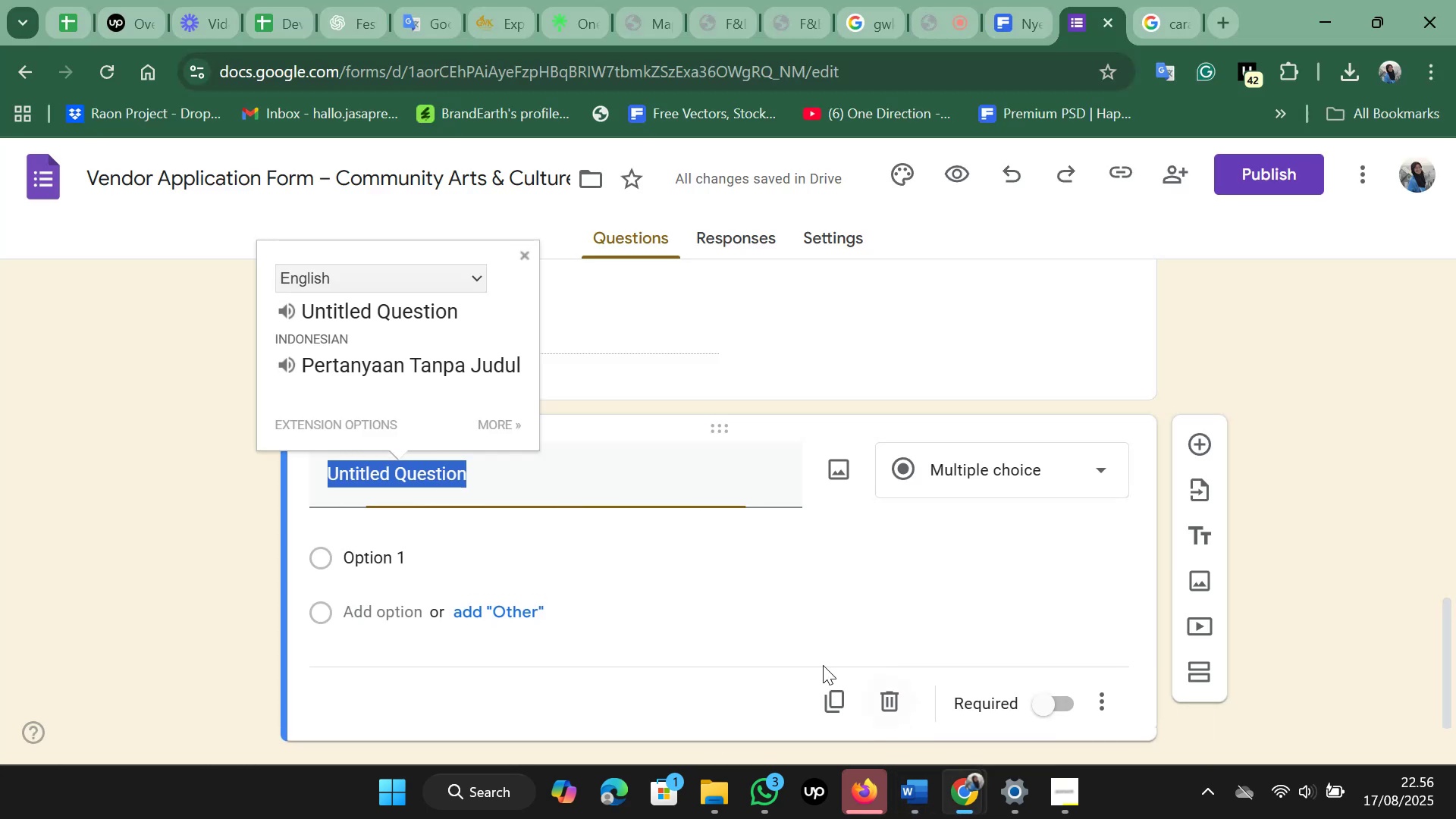 
key(Control+V)
 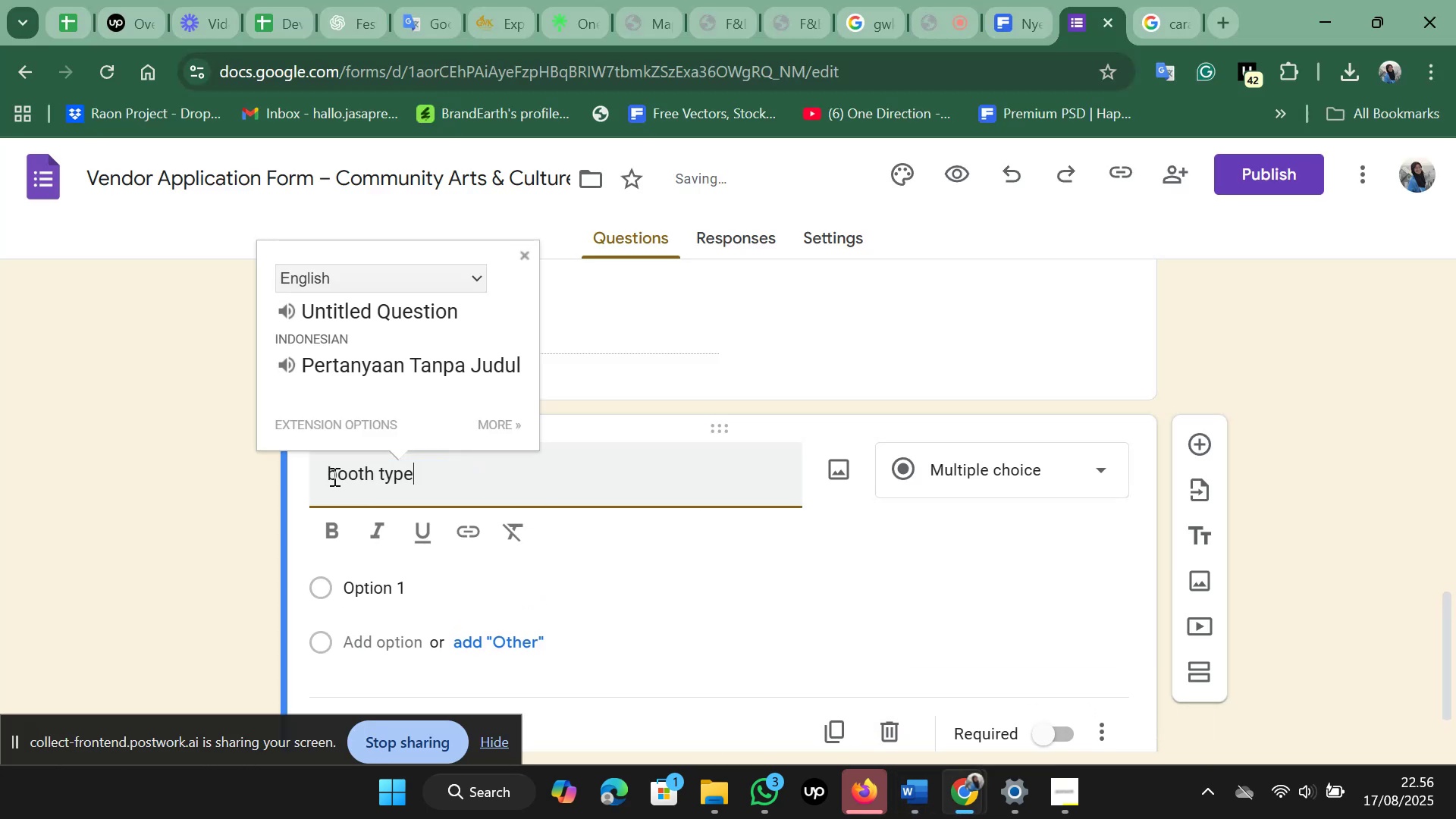 
left_click([334, 475])
 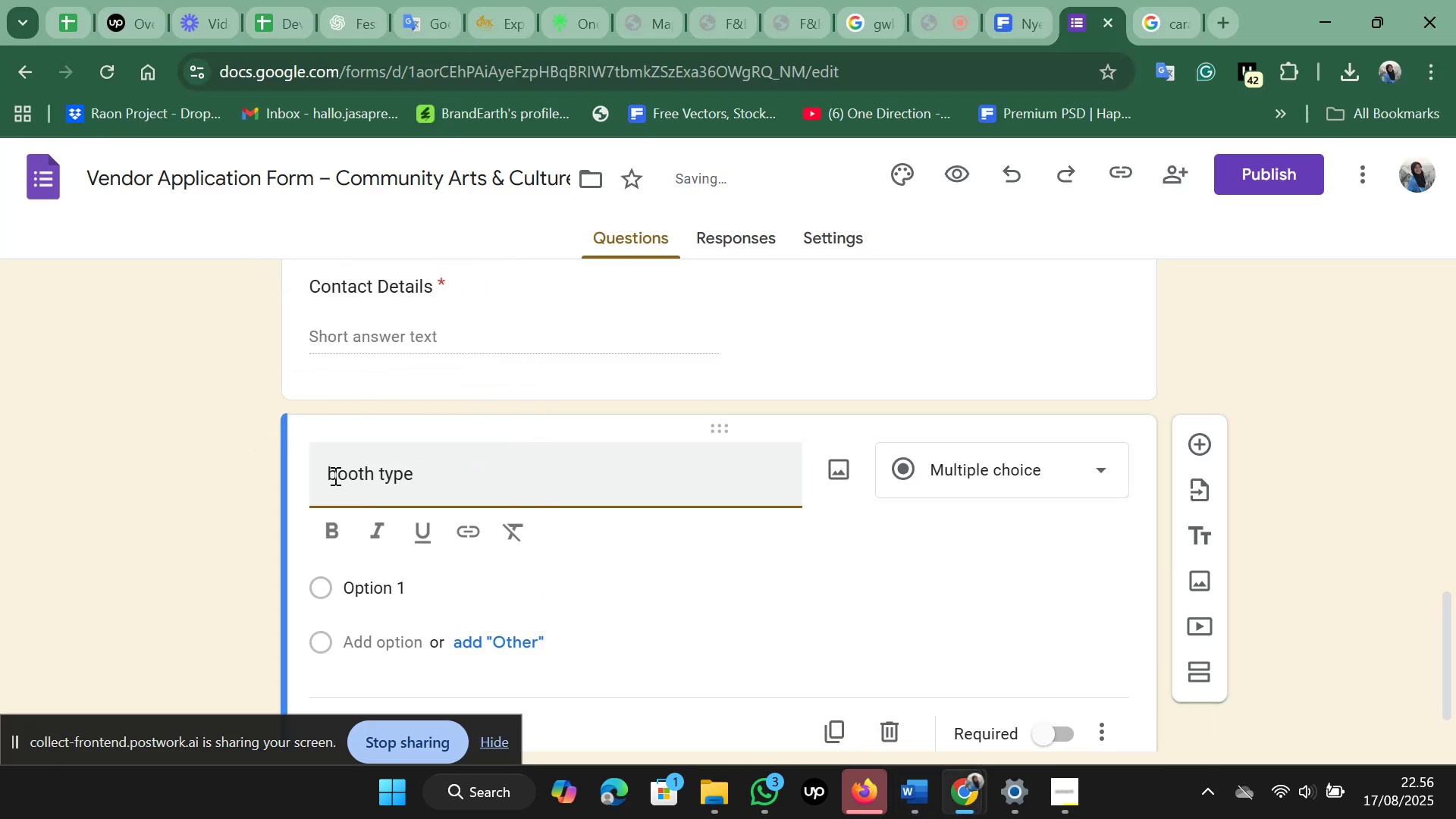 
key(Backspace)
 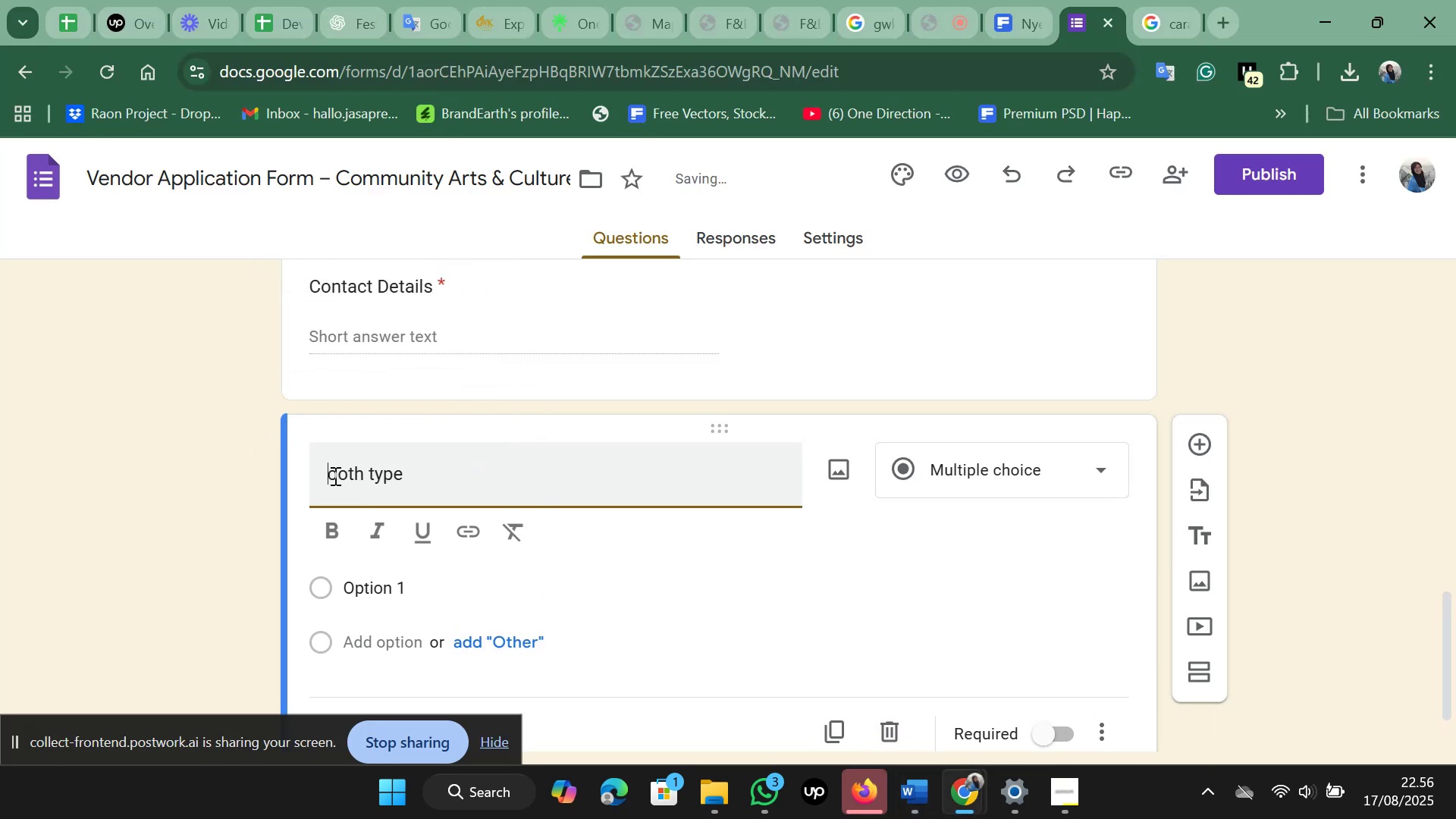 
key(Shift+B)
 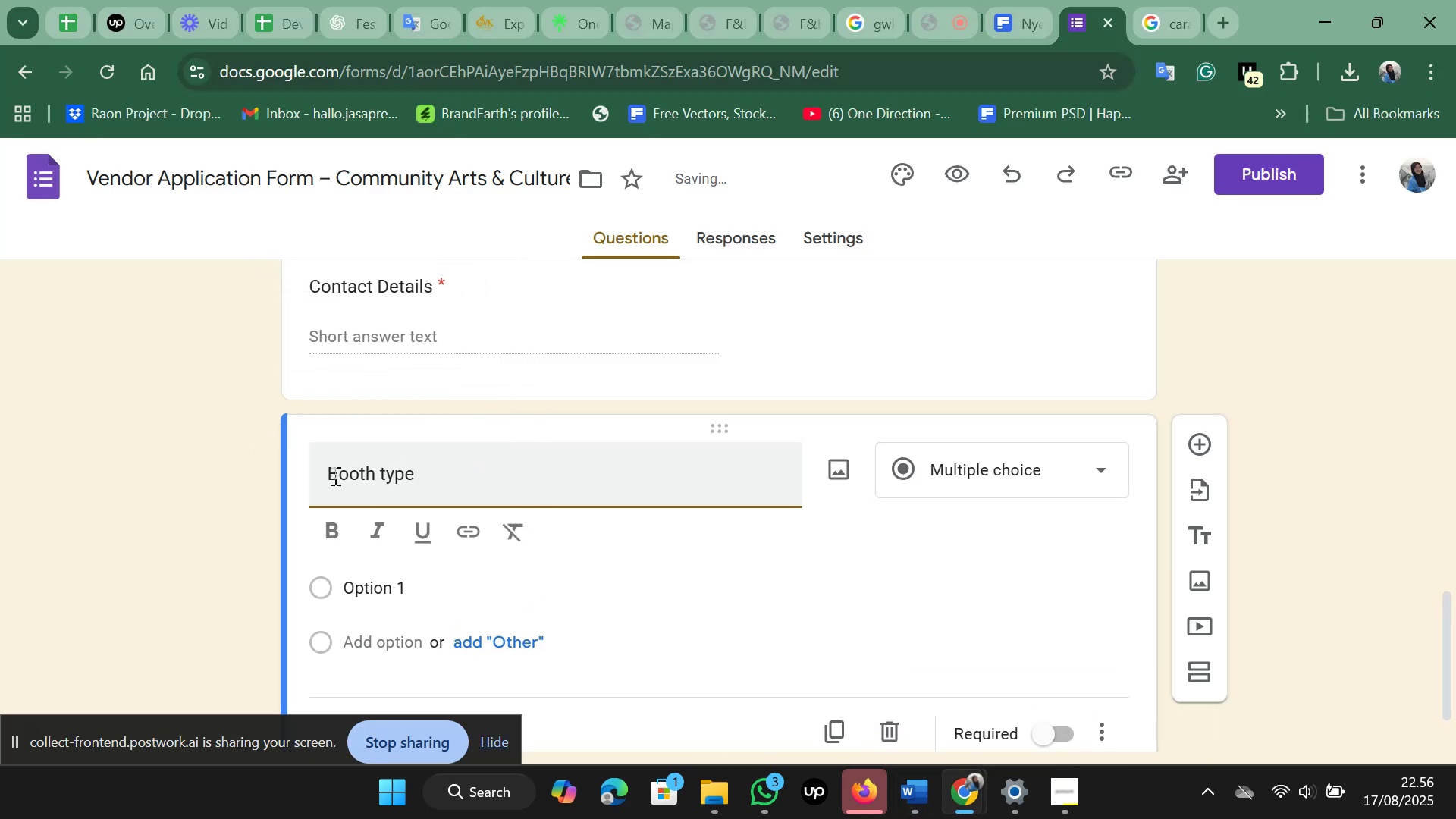 
hold_key(key=ArrowRight, duration=0.46)
 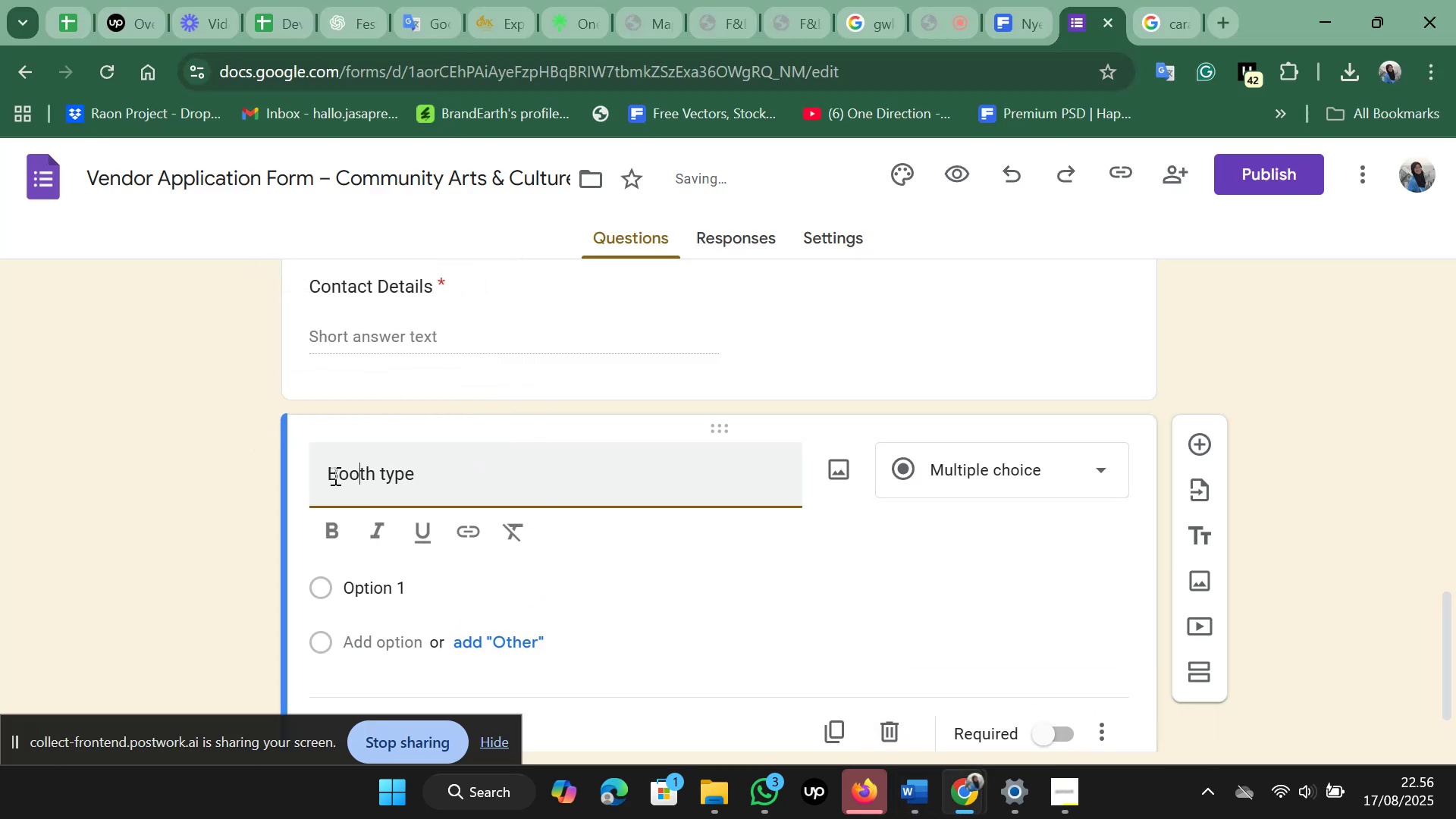 
key(ArrowRight)
 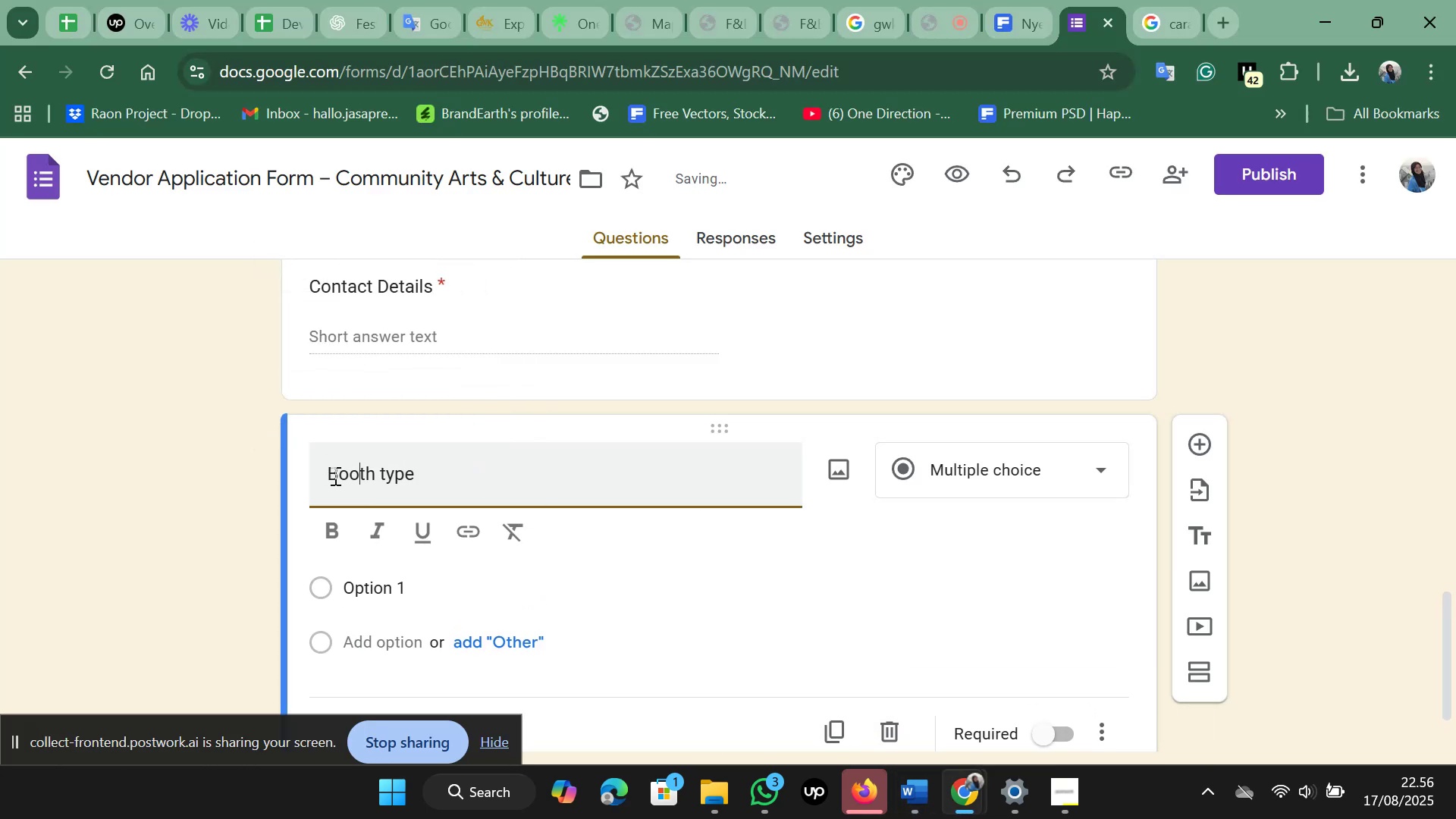 
key(ArrowRight)
 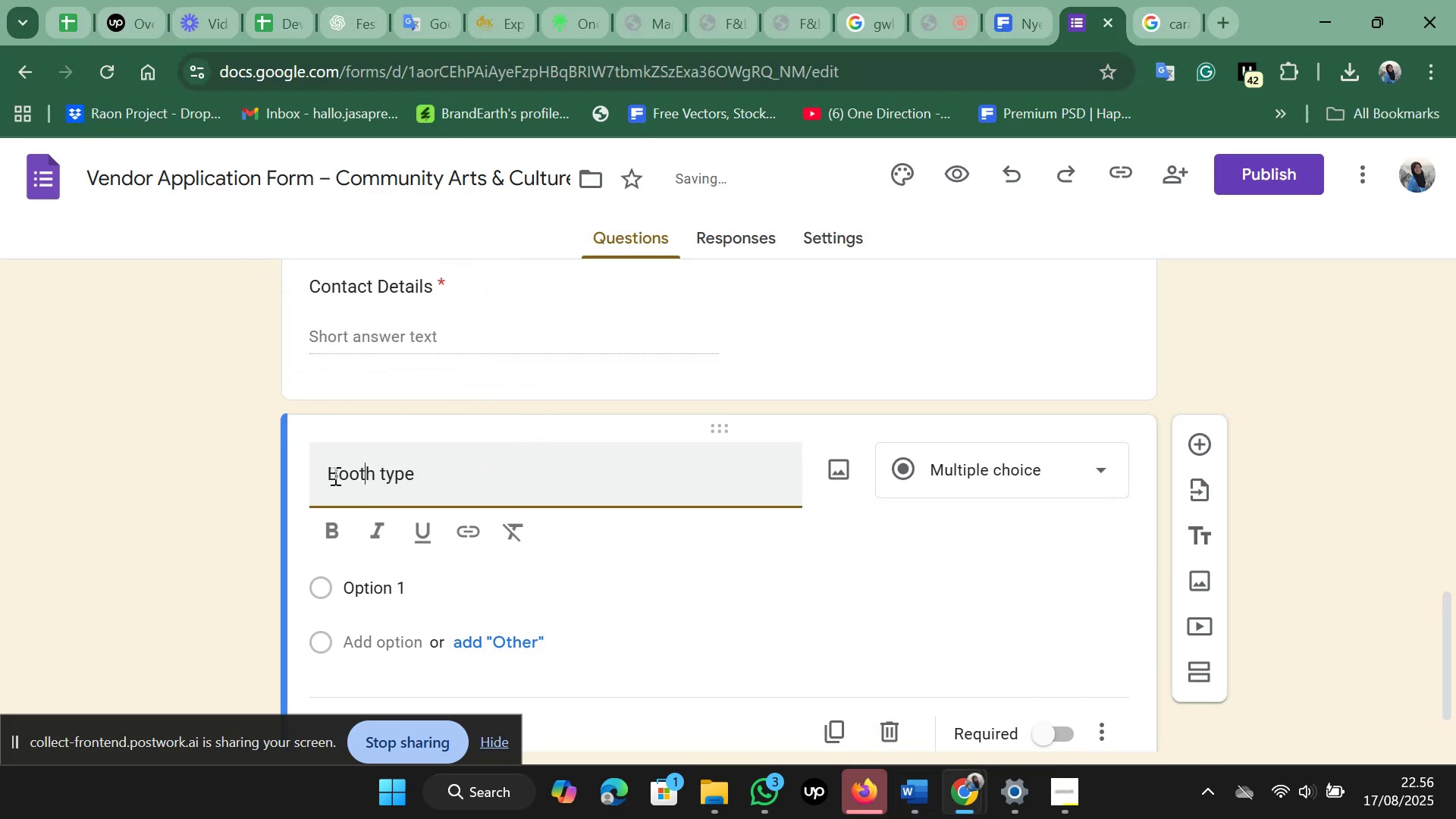 
key(ArrowRight)
 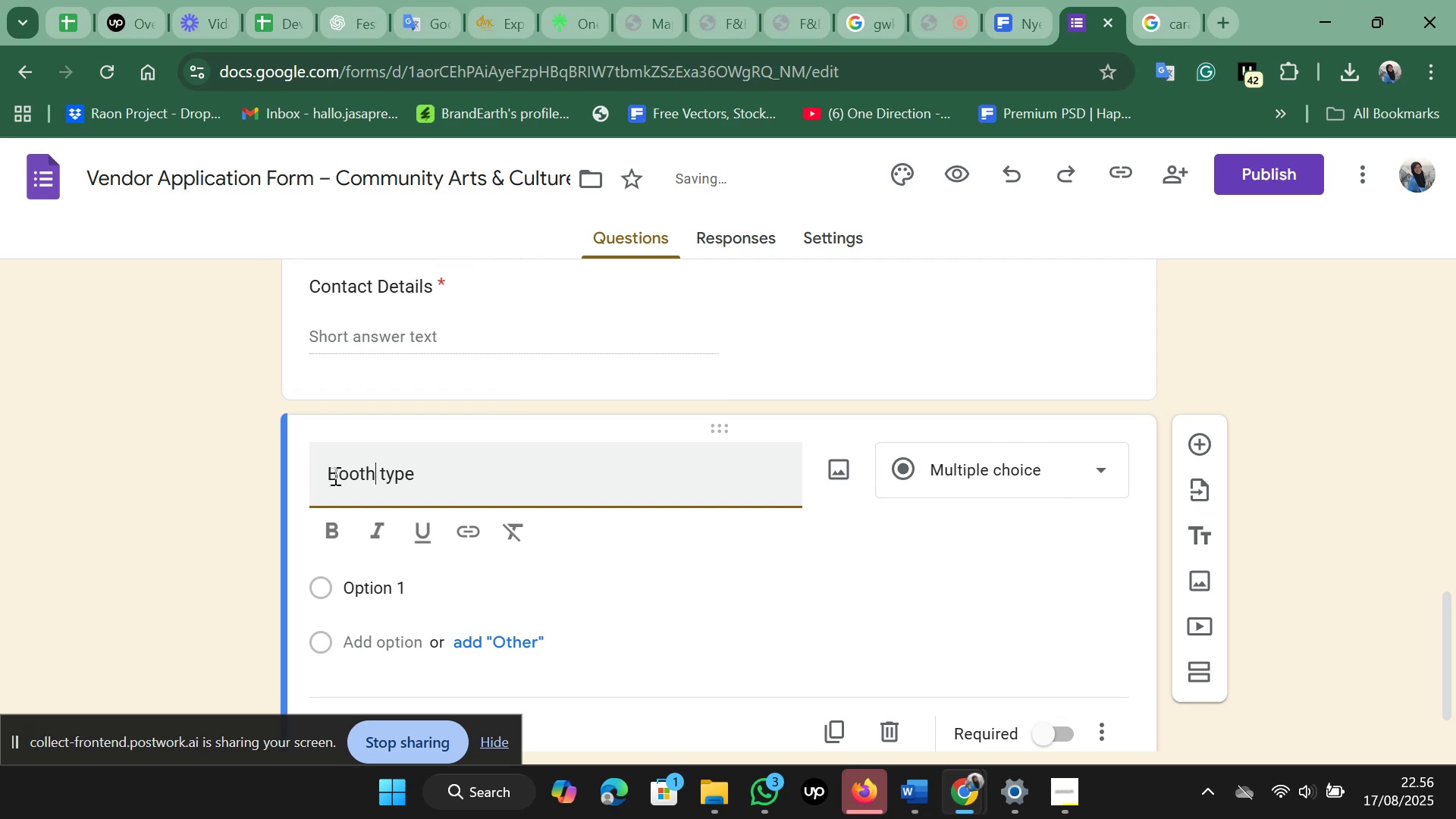 
key(ArrowRight)
 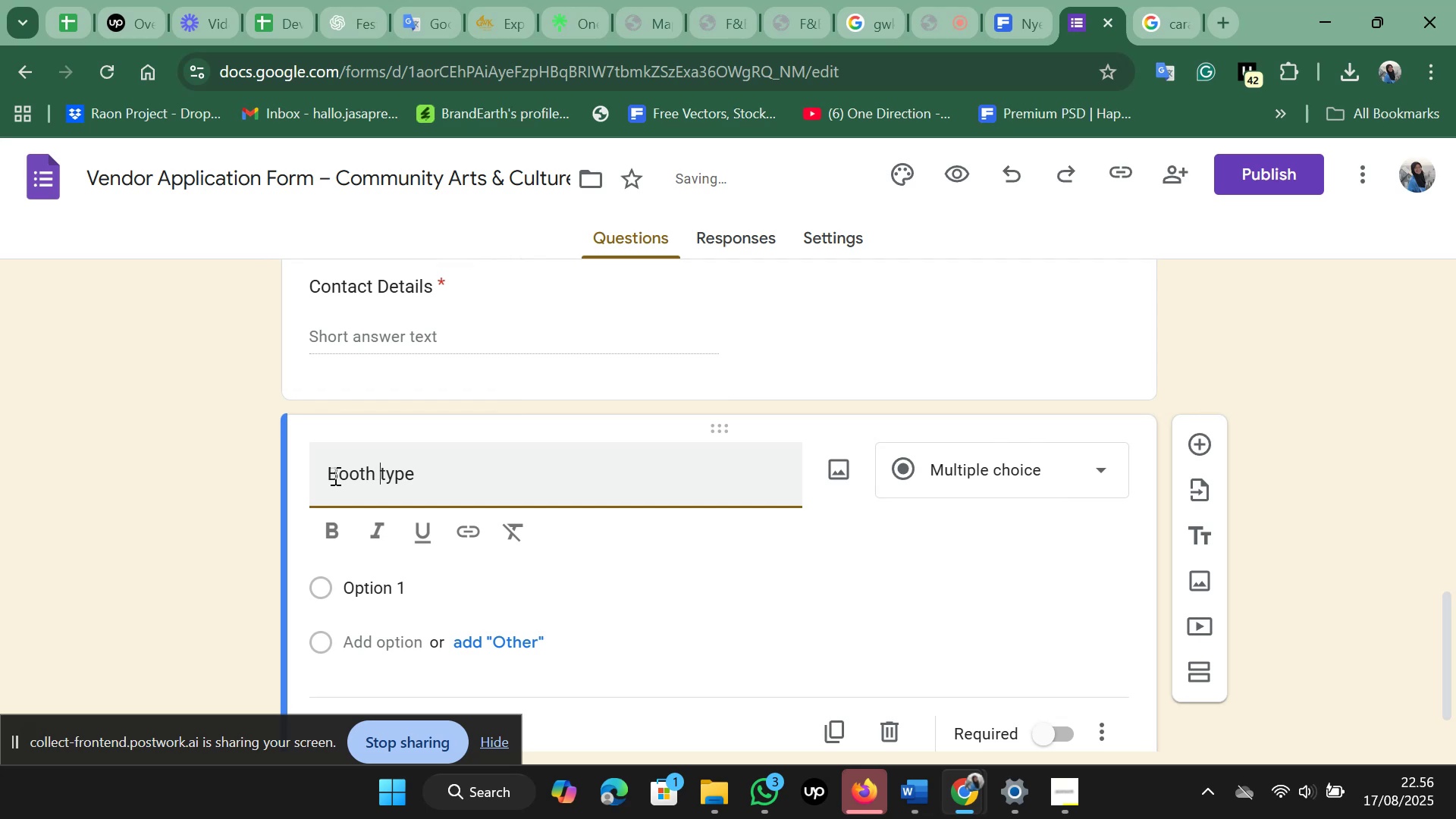 
key(ArrowRight)
 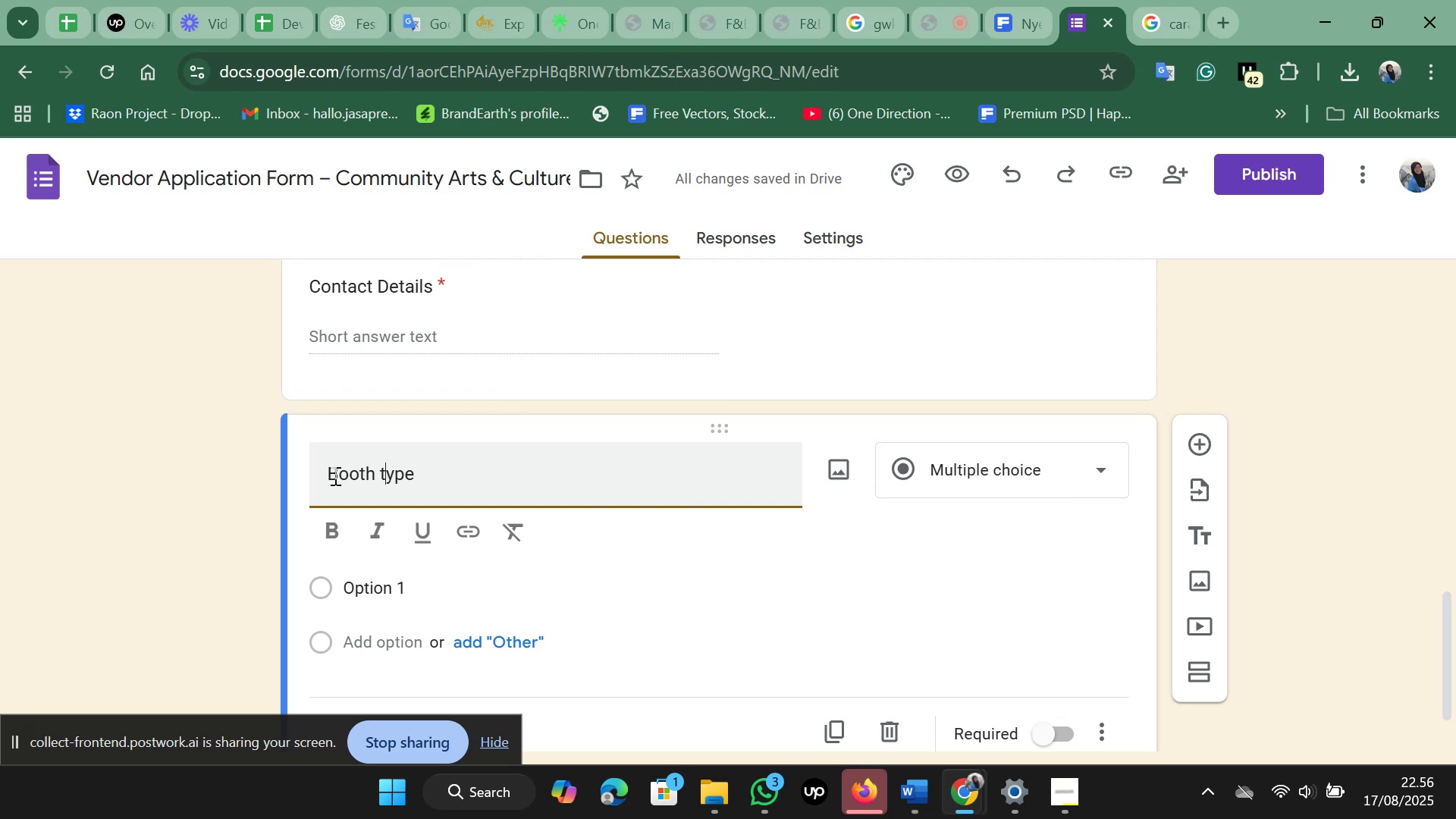 
key(Backspace)
 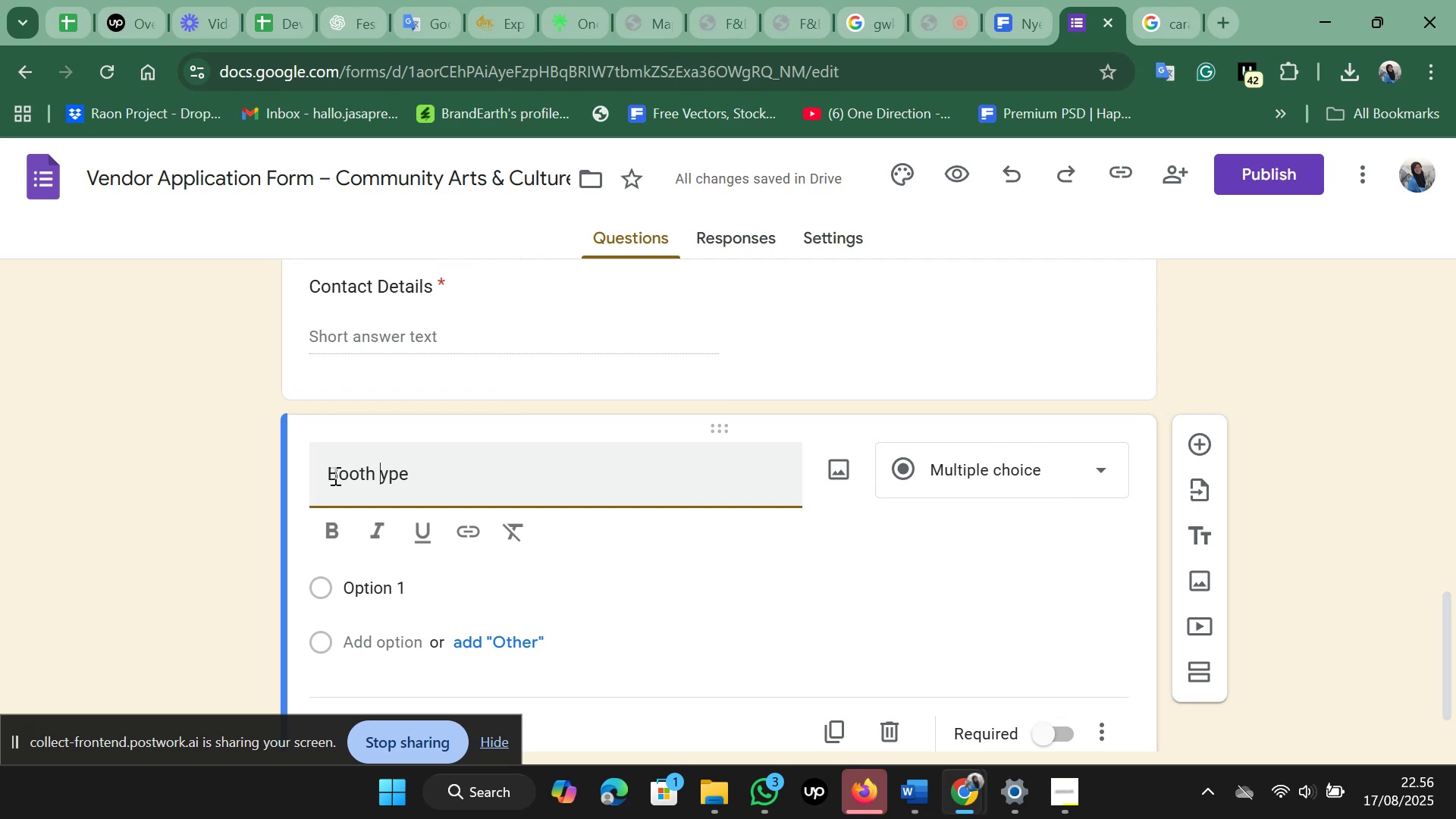 
key(Shift+Y)
 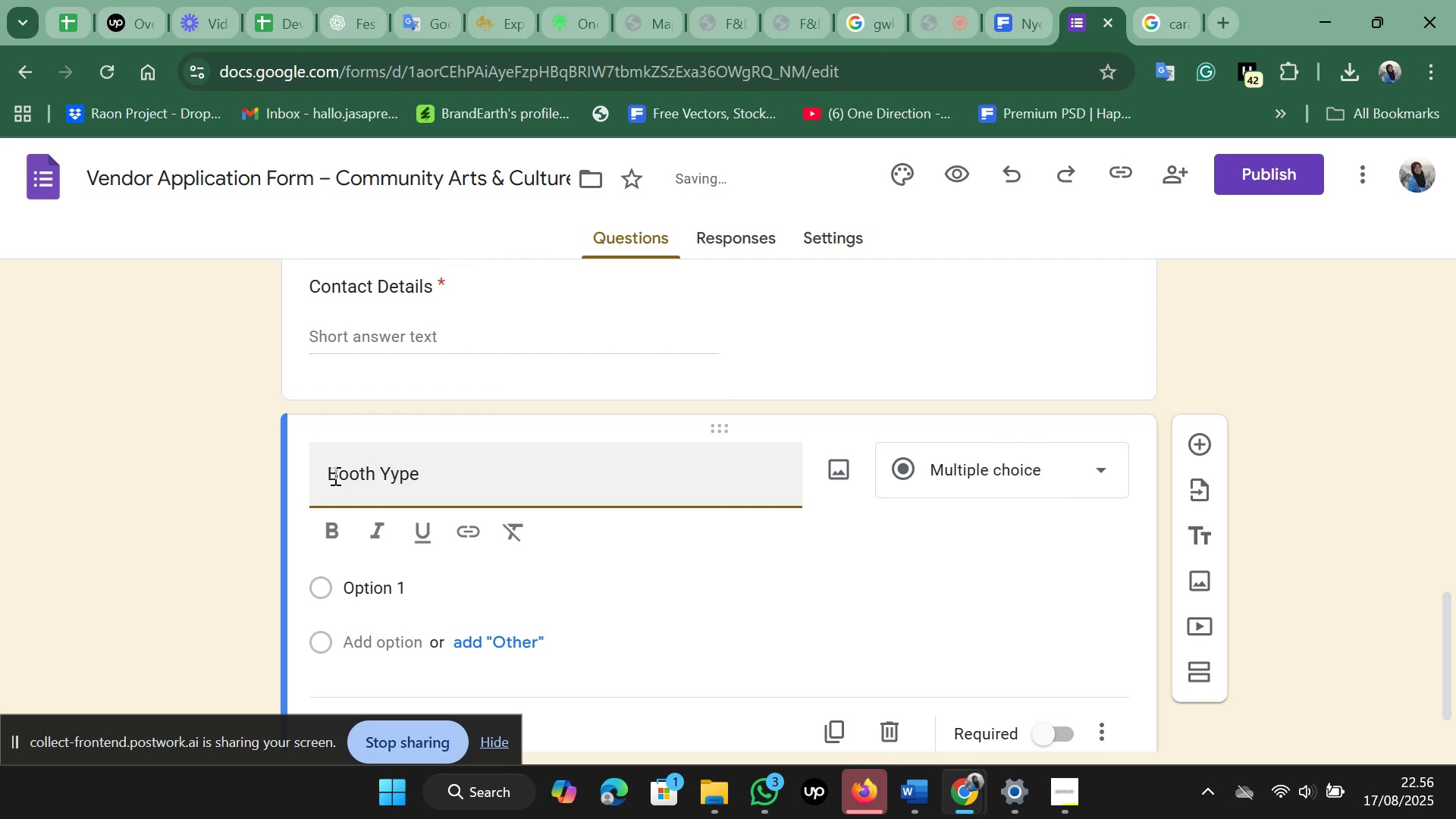 
key(Backspace)
 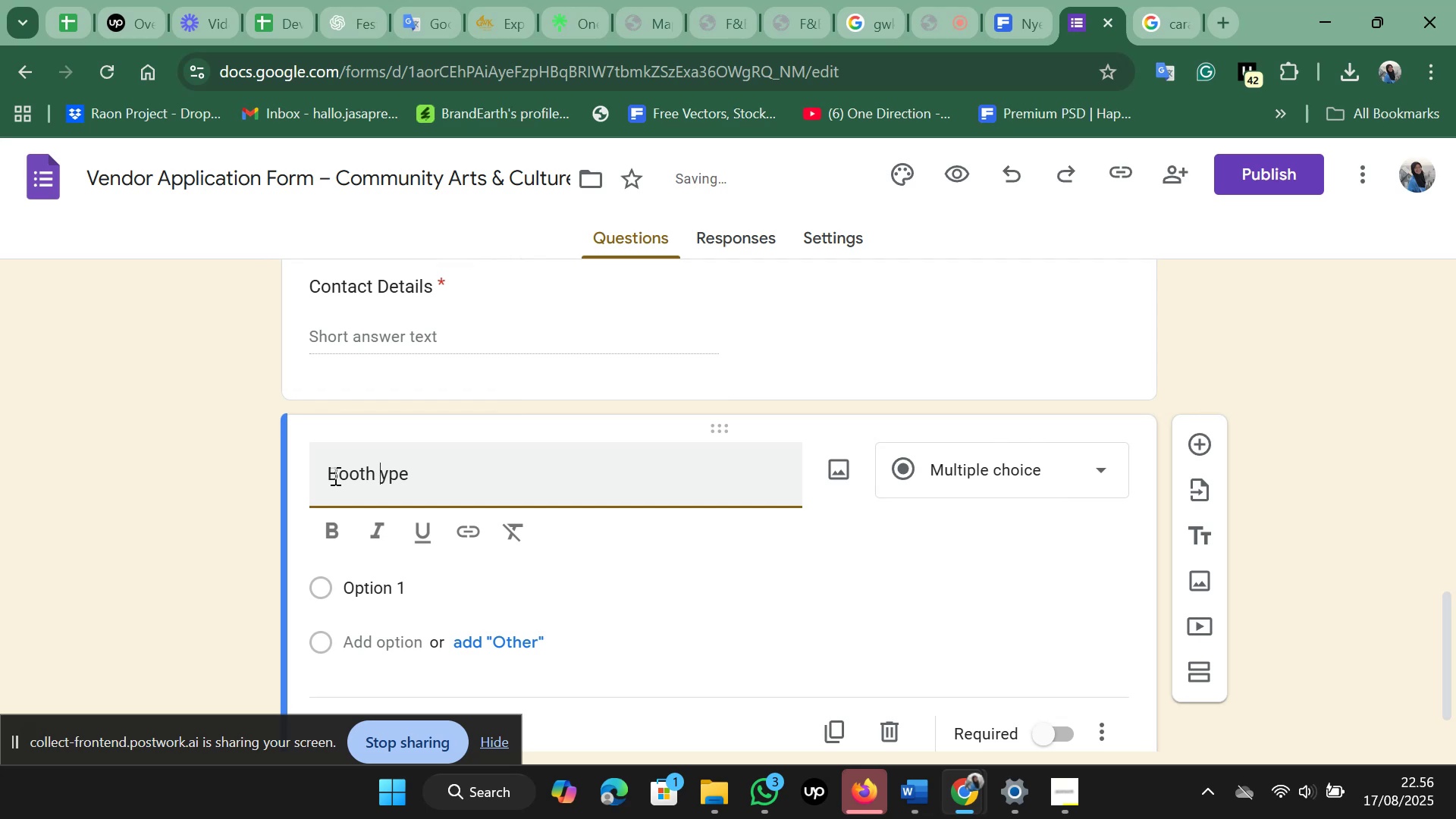 
key(Shift+T)
 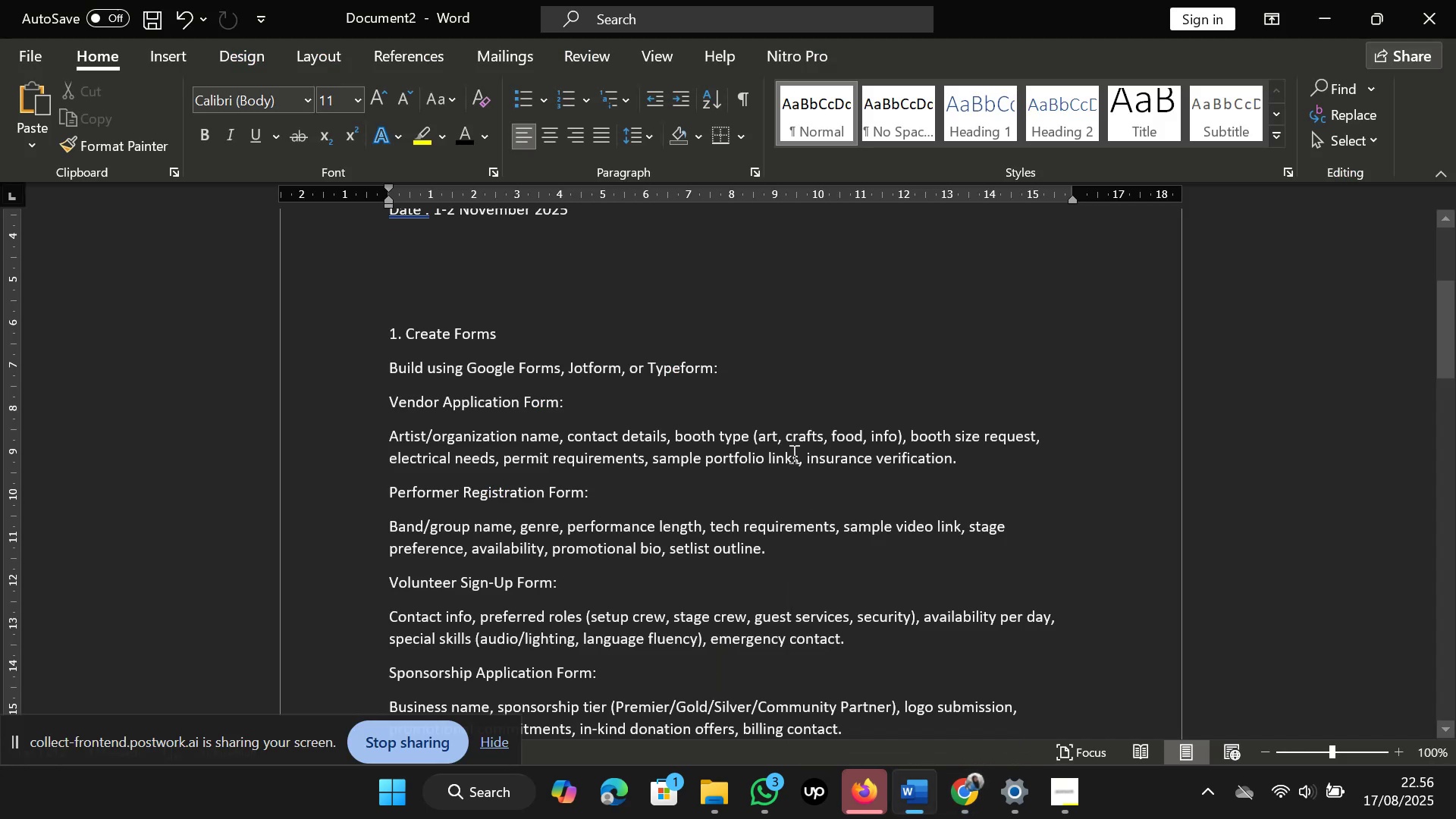 
wait(5.95)
 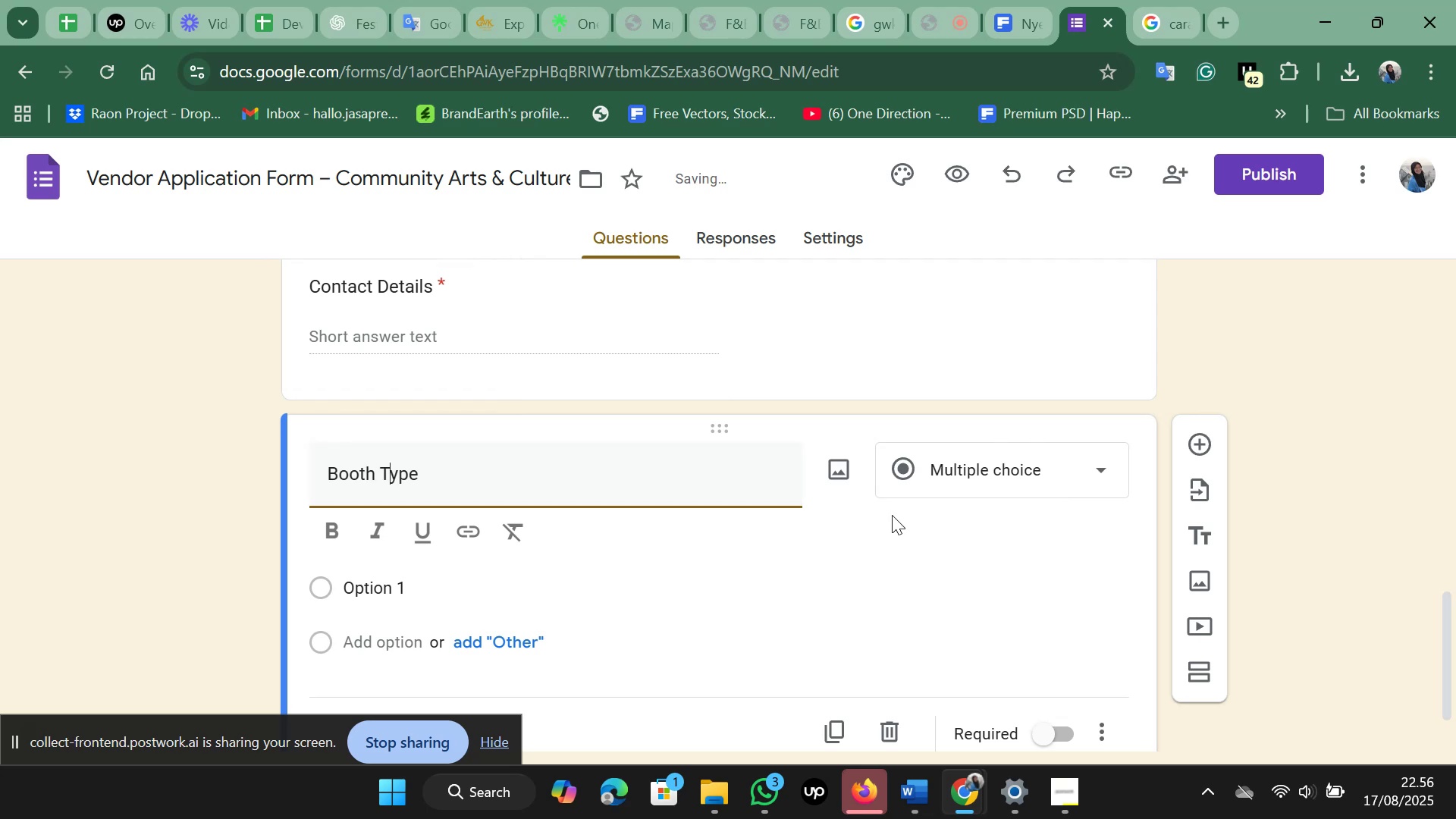 
left_click_drag(start_coordinate=[757, 435], to_coordinate=[893, 429])
 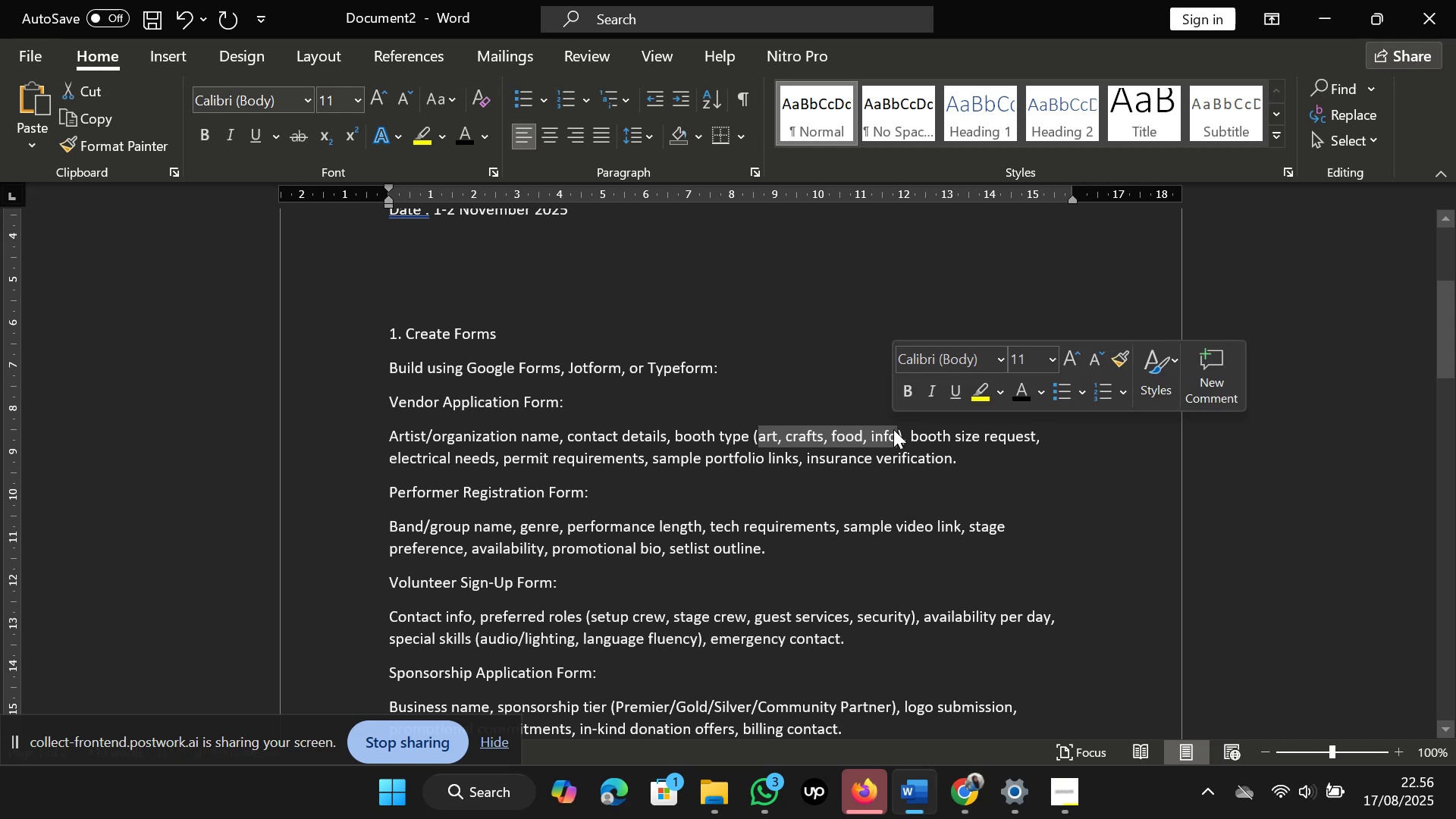 
key(Control+C)
 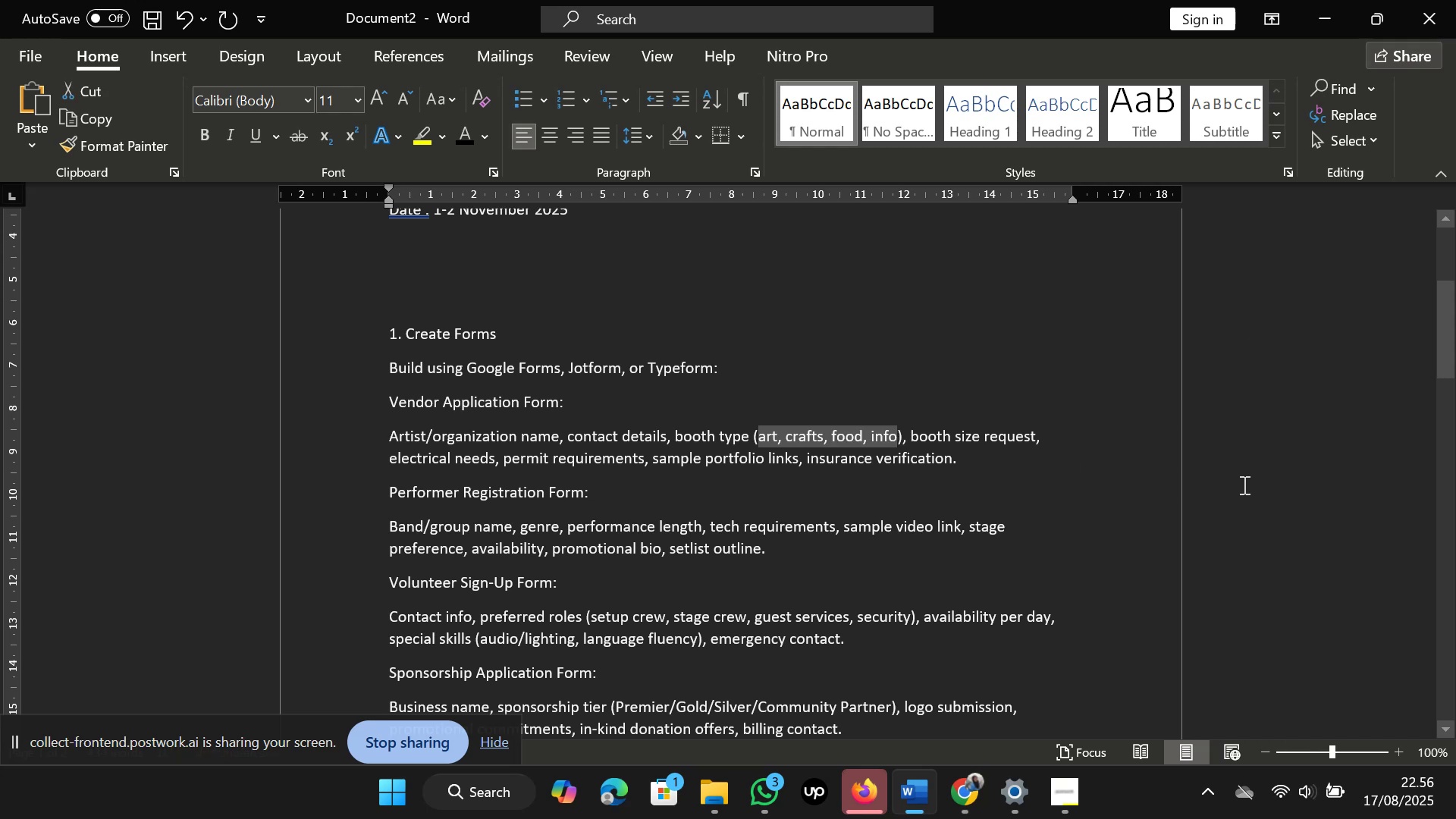 
left_click([1243, 482])
 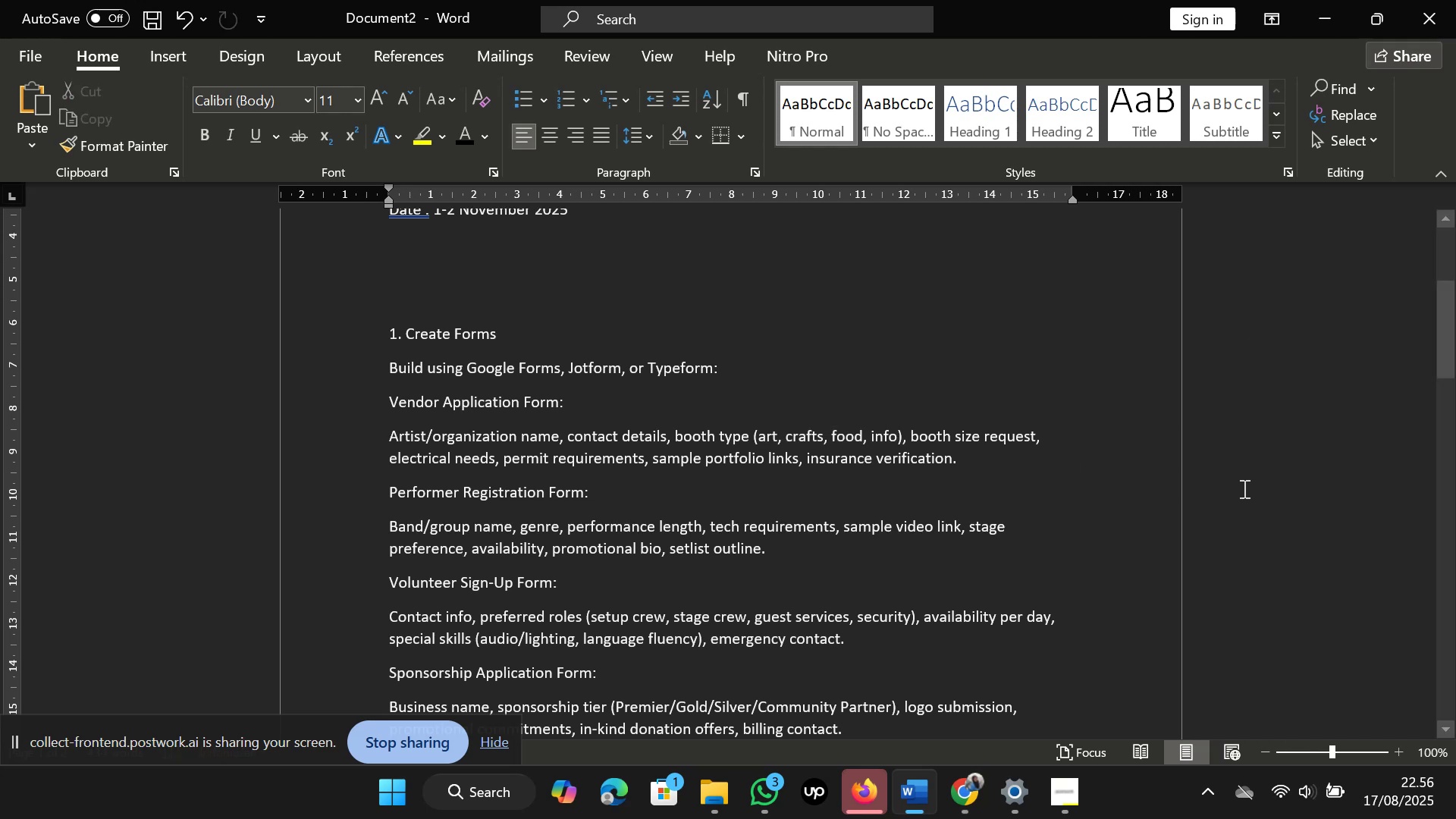 
wait(10.35)
 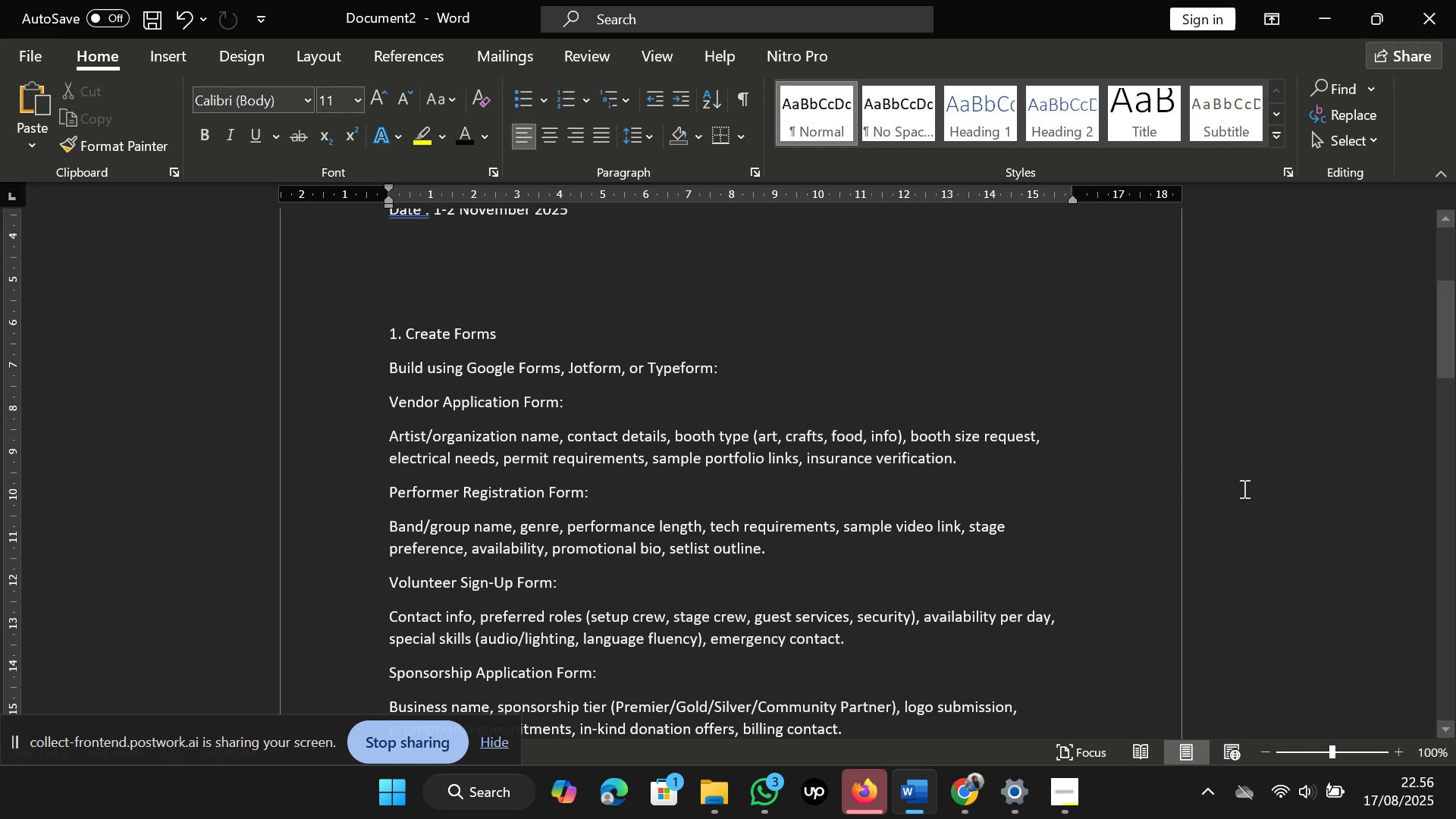 
left_click([919, 687])
 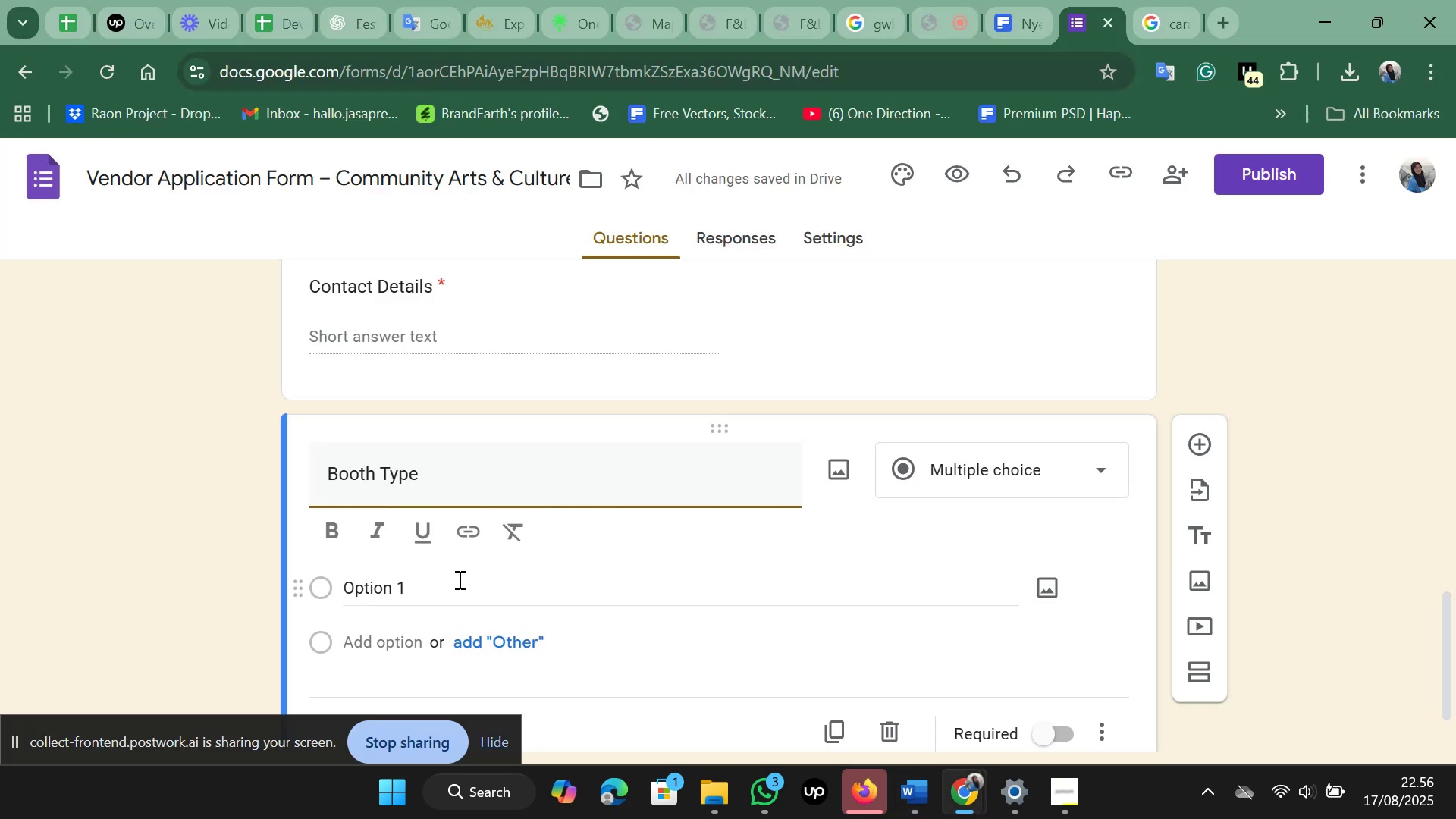 
left_click([458, 579])
 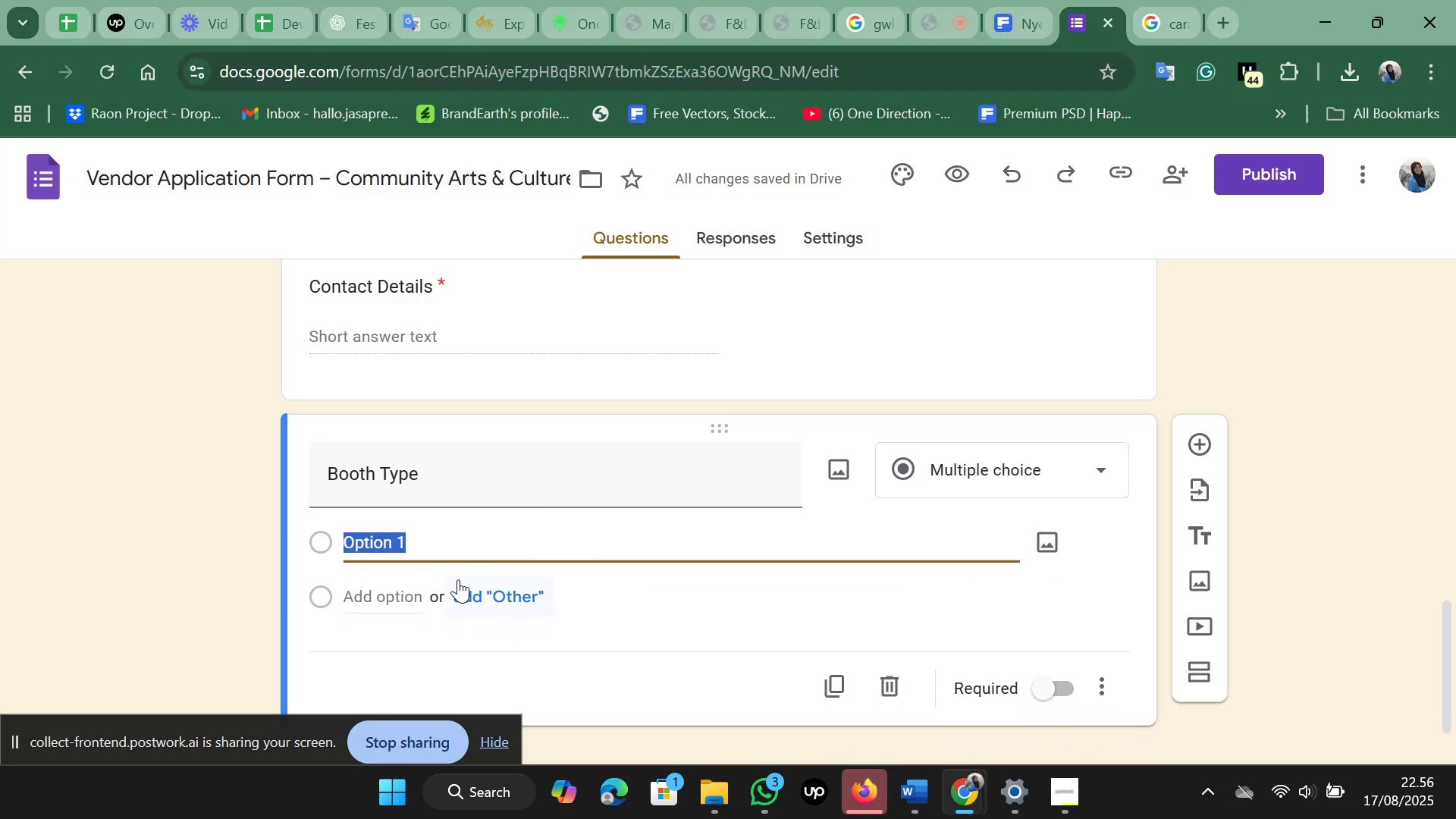 
key(Control+V)
 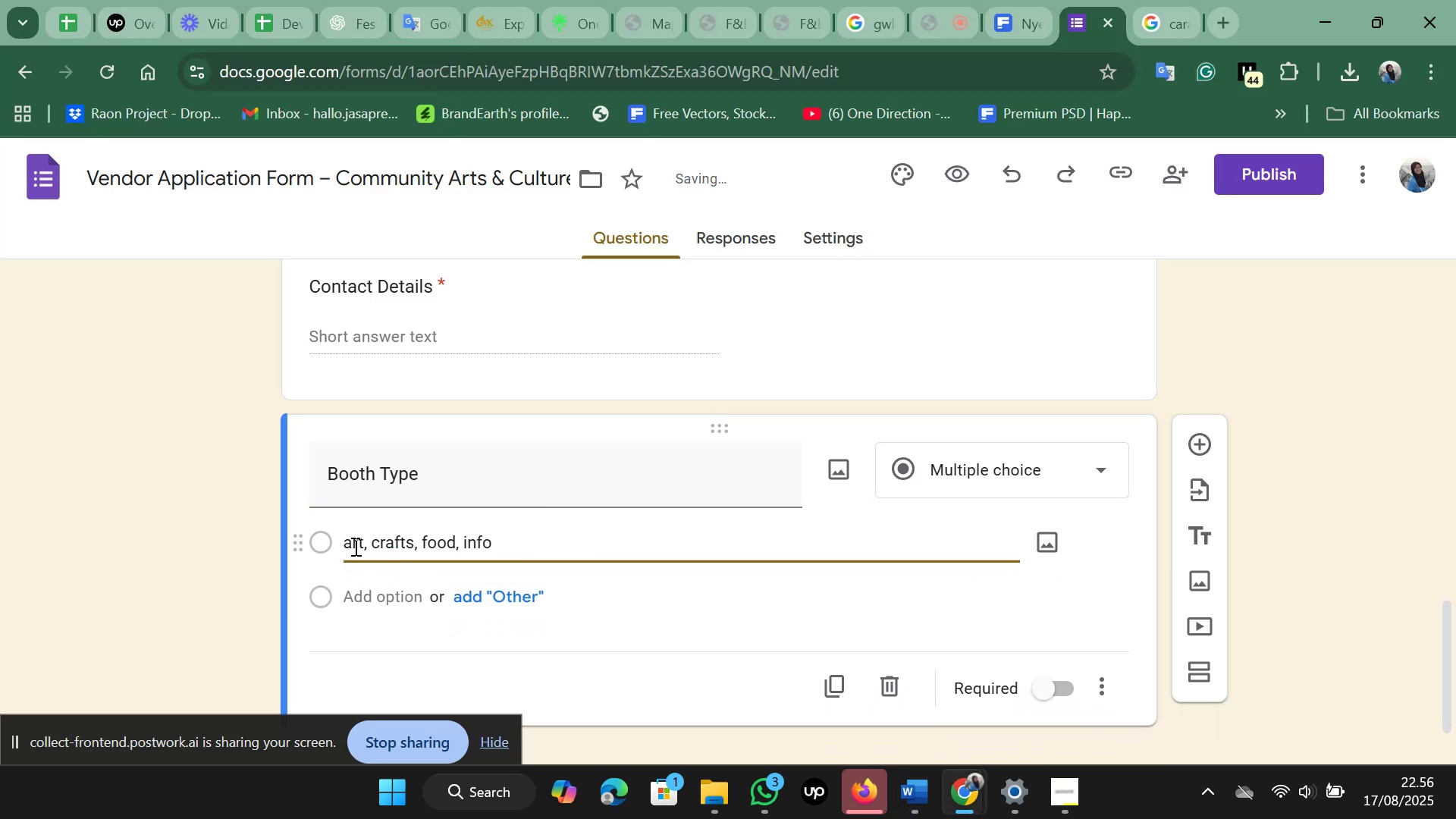 
left_click([350, 546])
 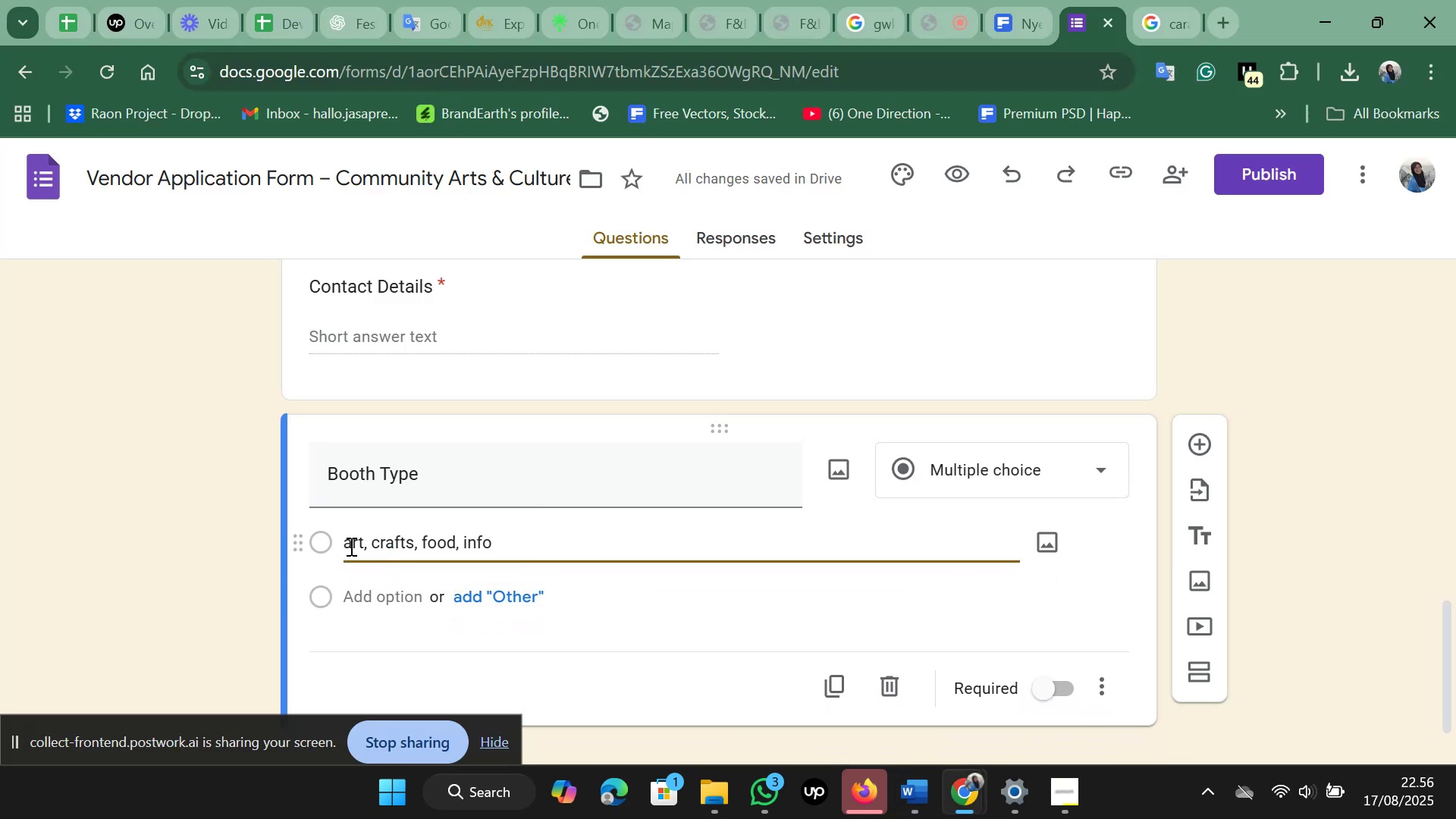 
key(Backspace)
 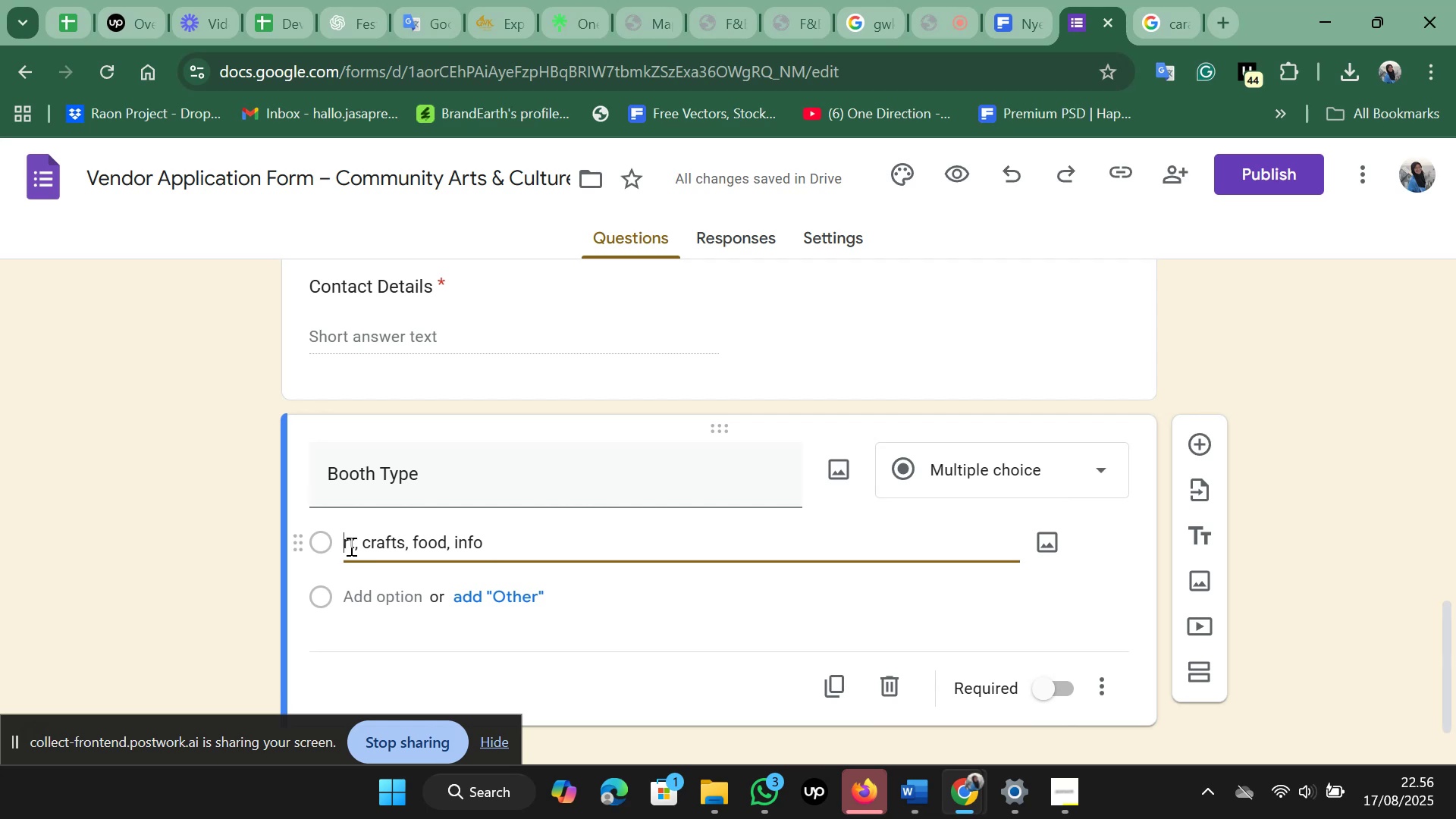 
key(Shift+A)
 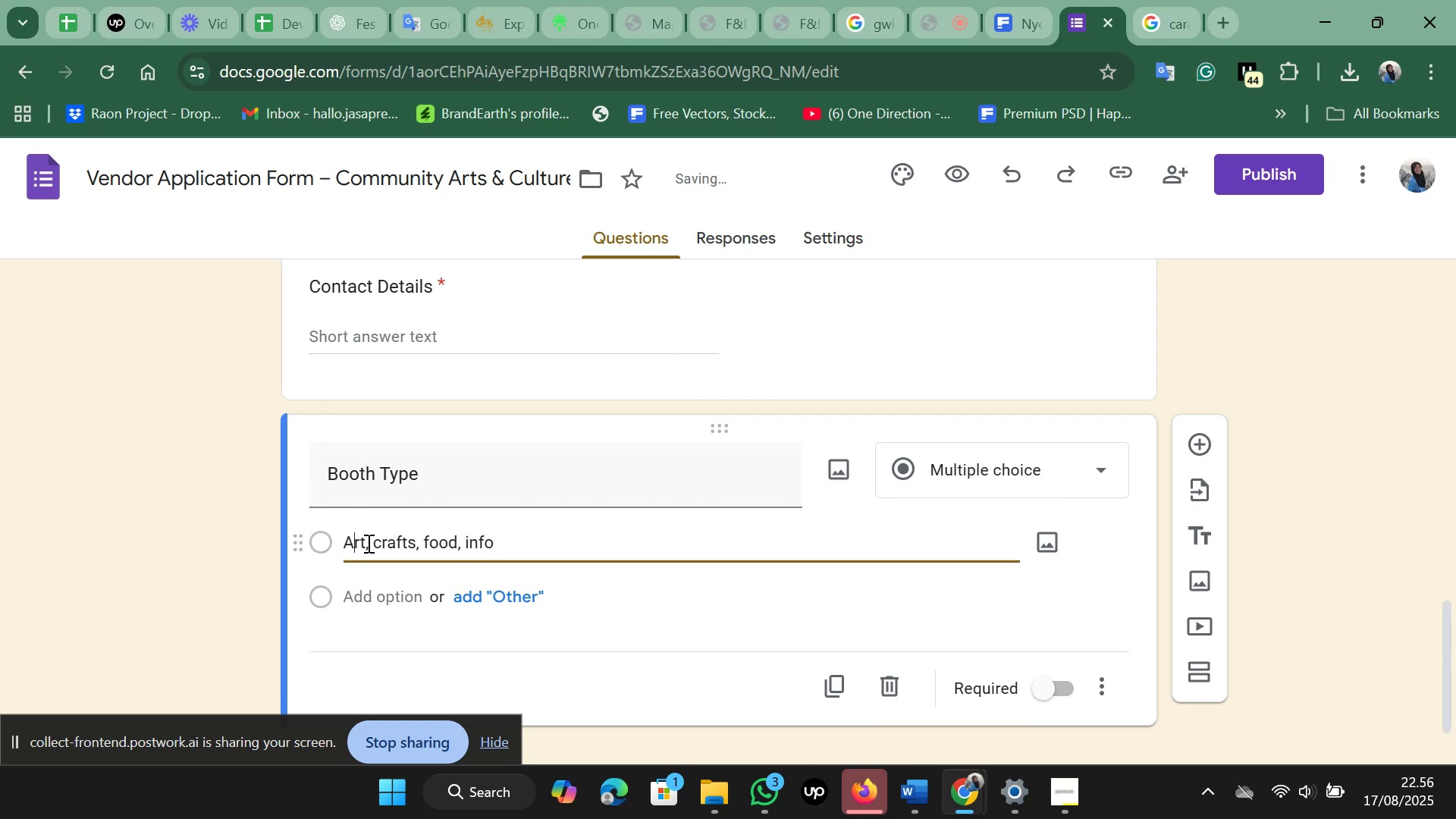 
left_click([367, 543])
 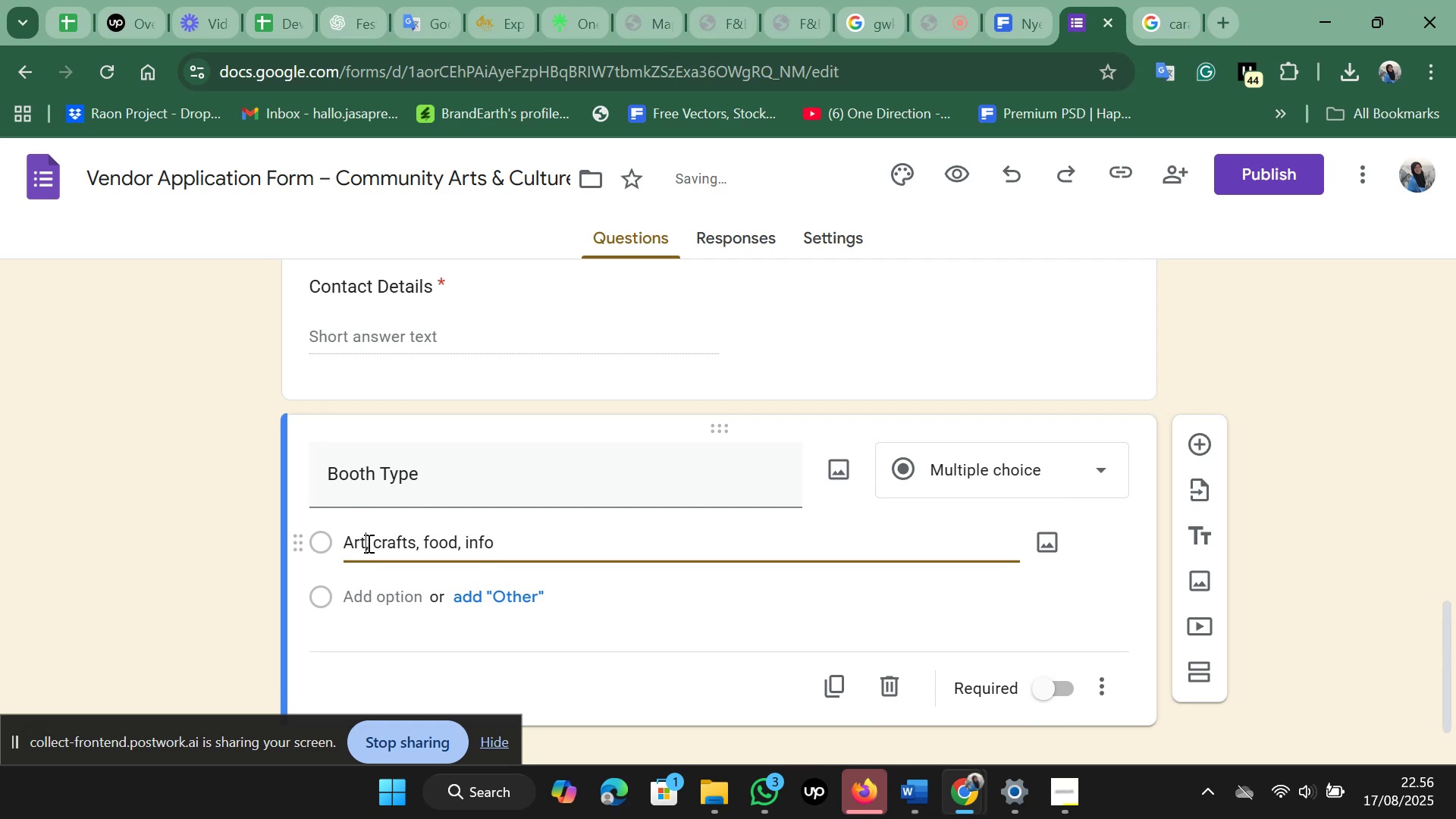 
left_click_drag(start_coordinate=[367, 543], to_coordinate=[497, 541])
 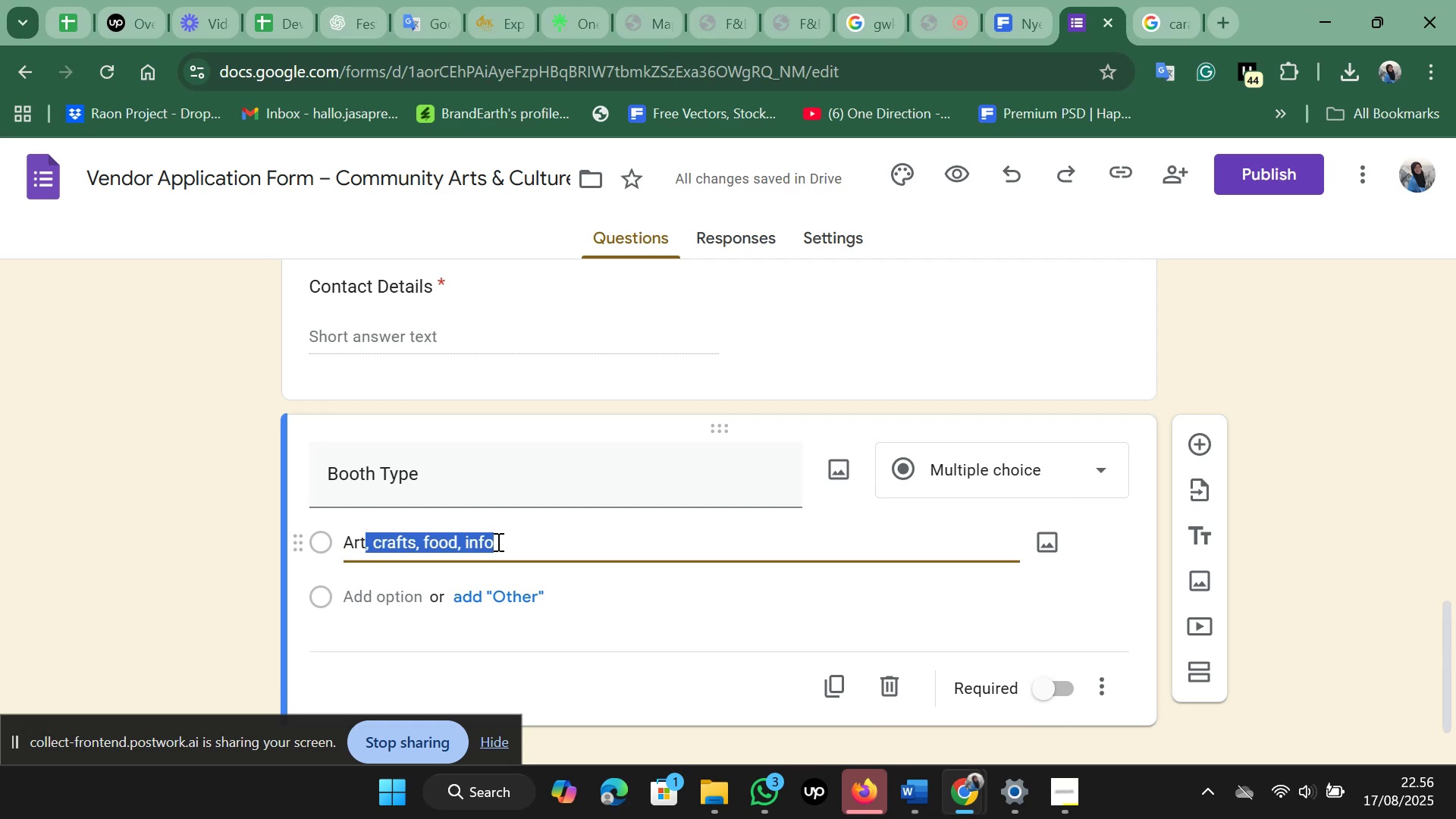 
key(Control+X)
 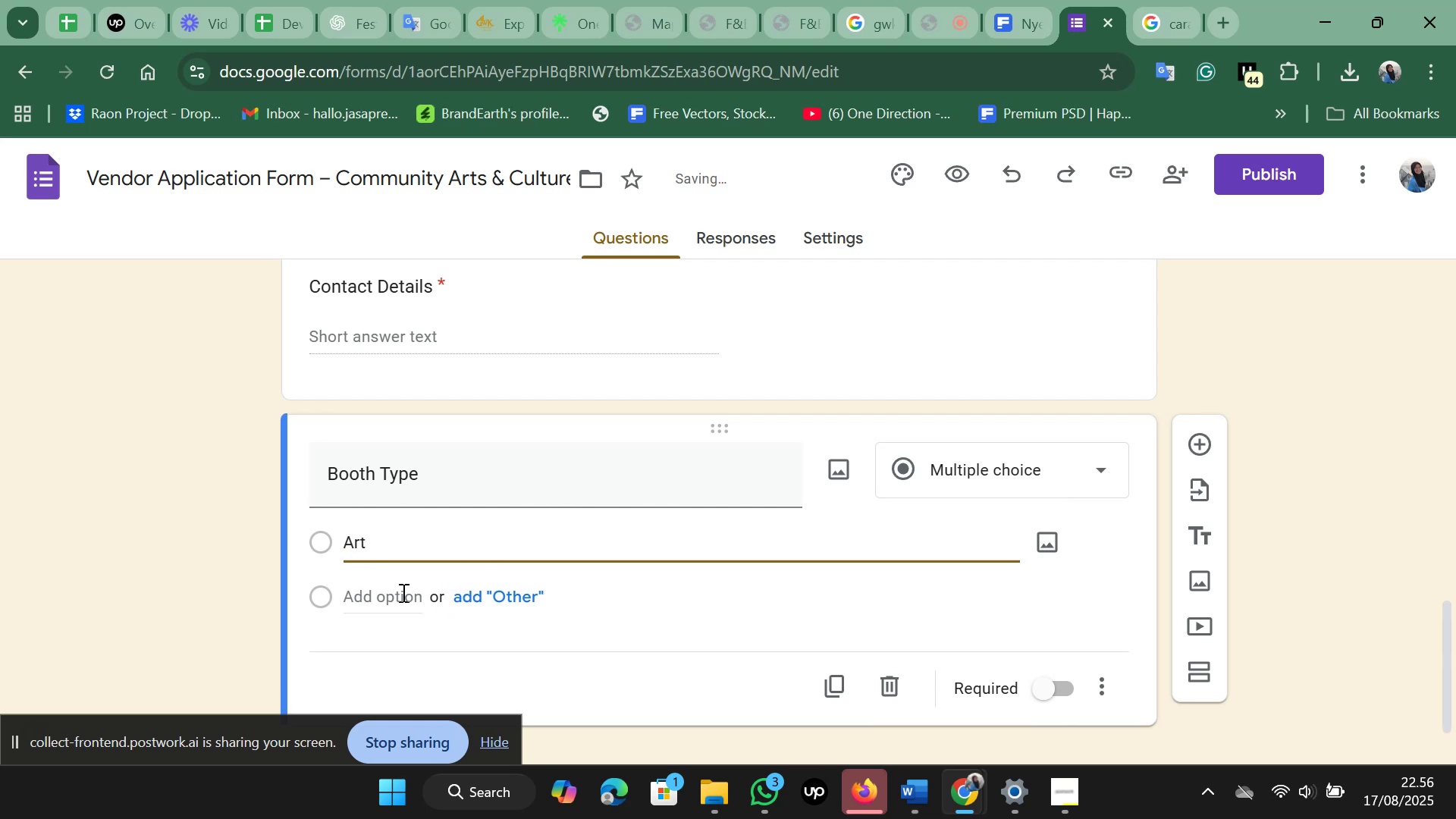 
left_click([402, 592])
 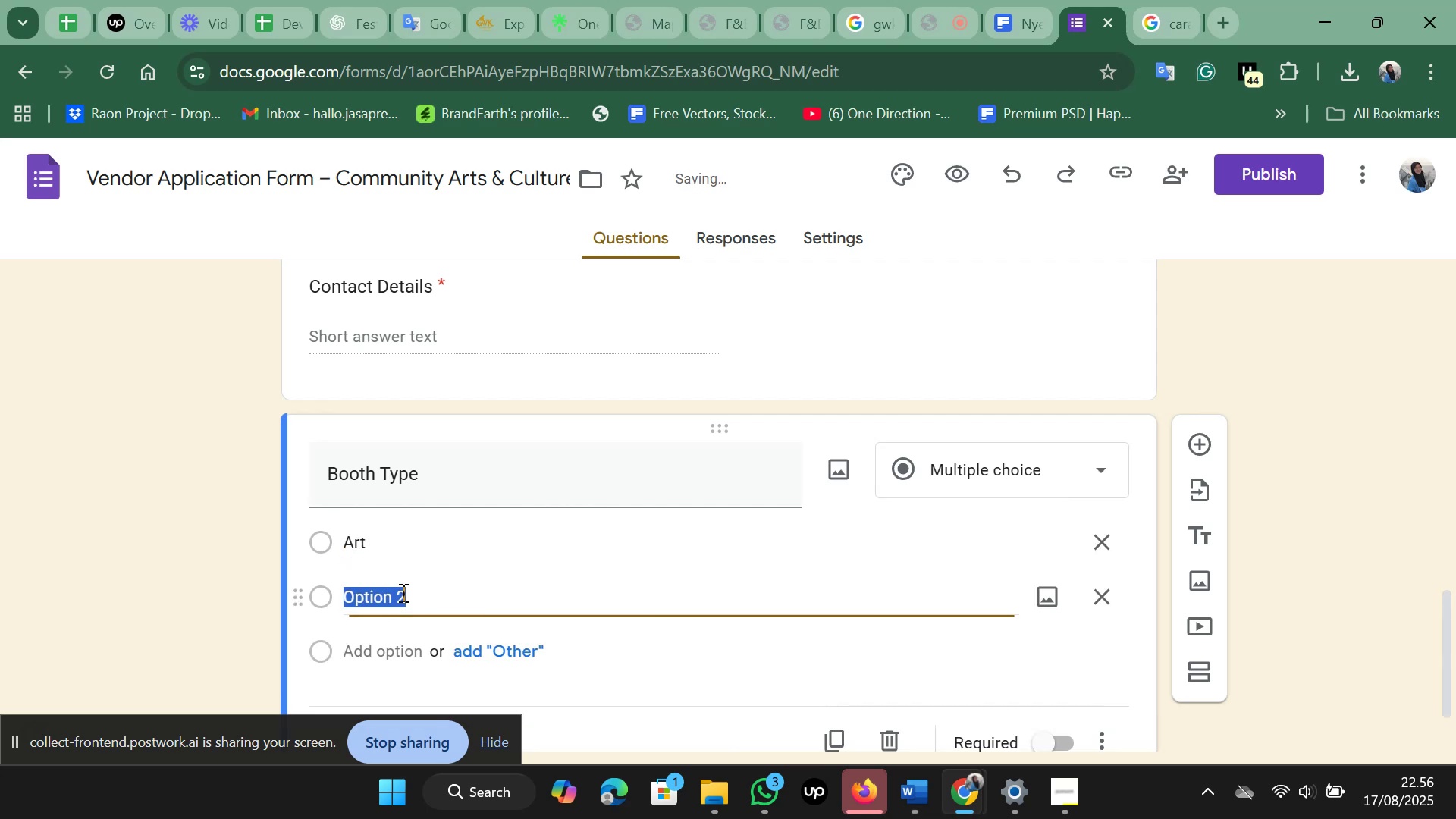 
key(Control+V)
 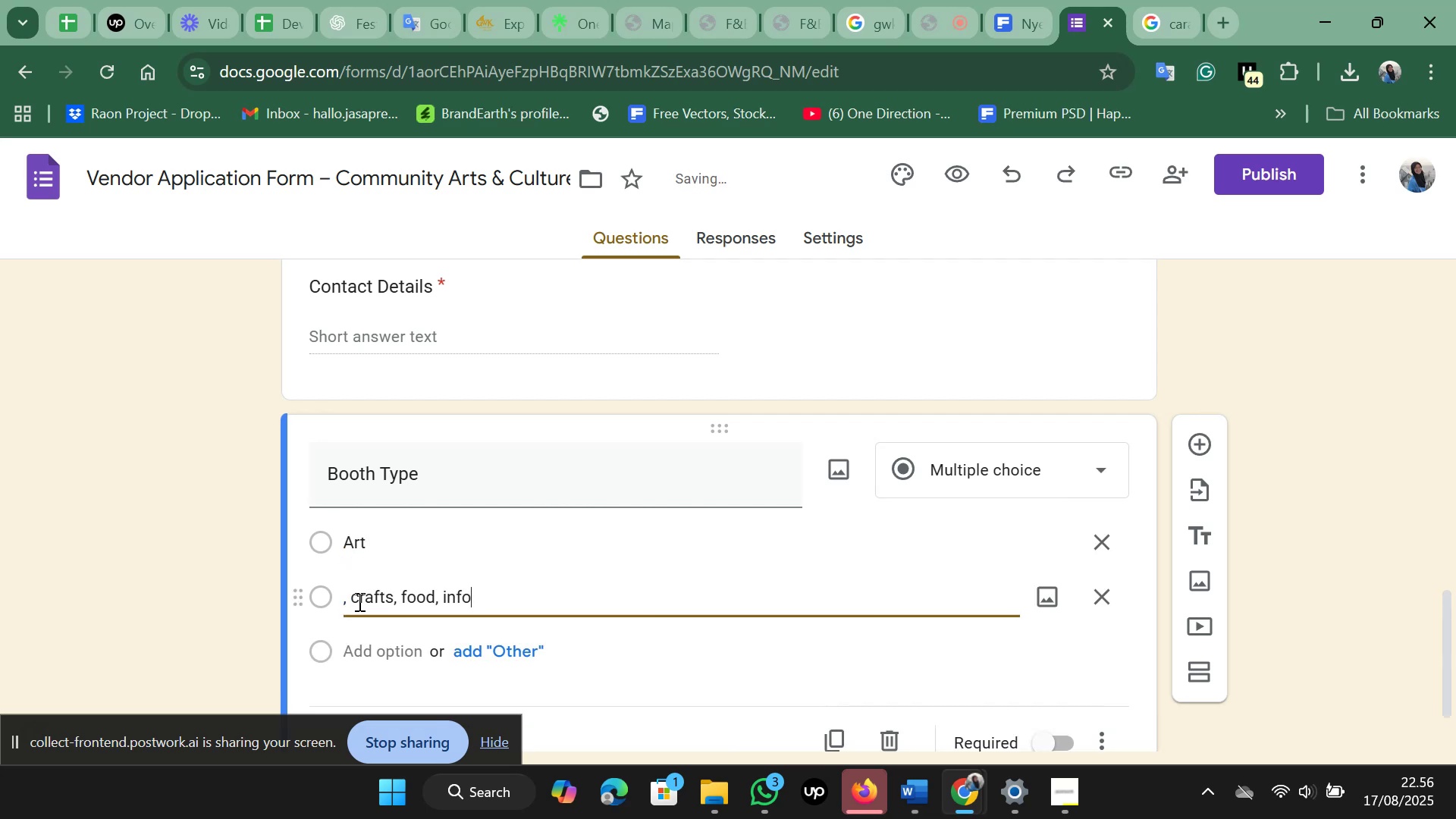 
left_click([358, 601])
 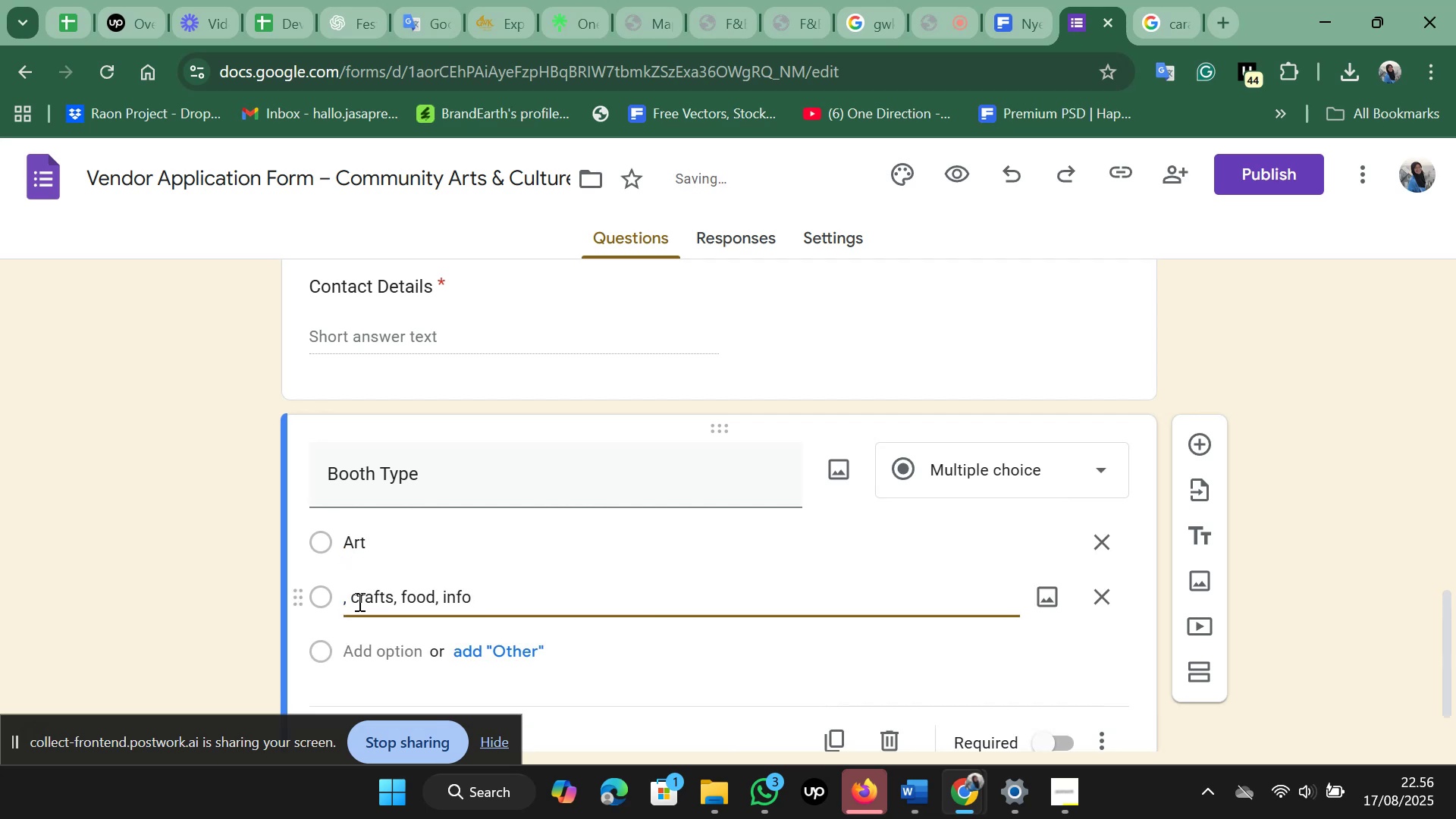 
key(Backspace)
 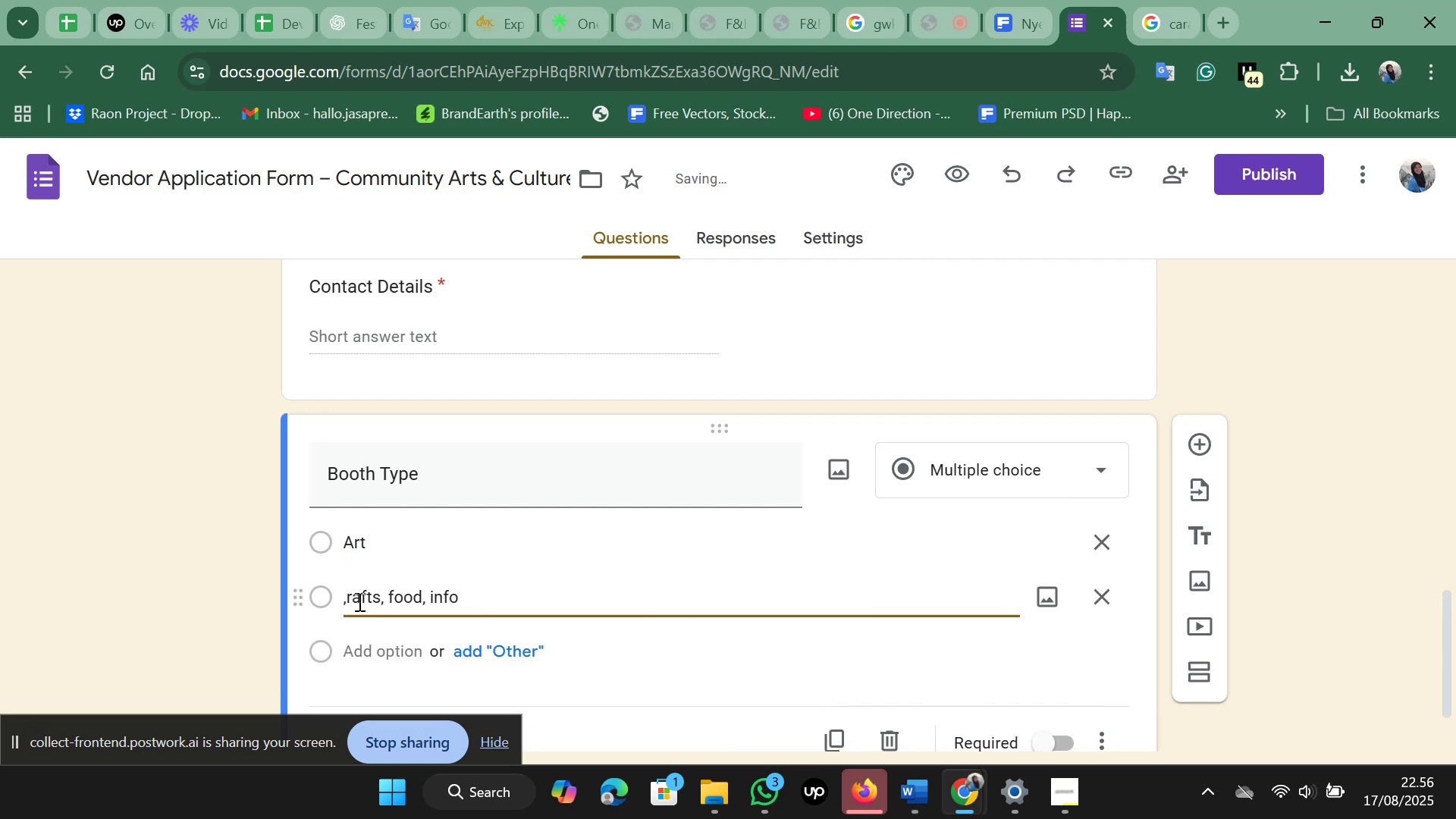 
key(Backspace)
 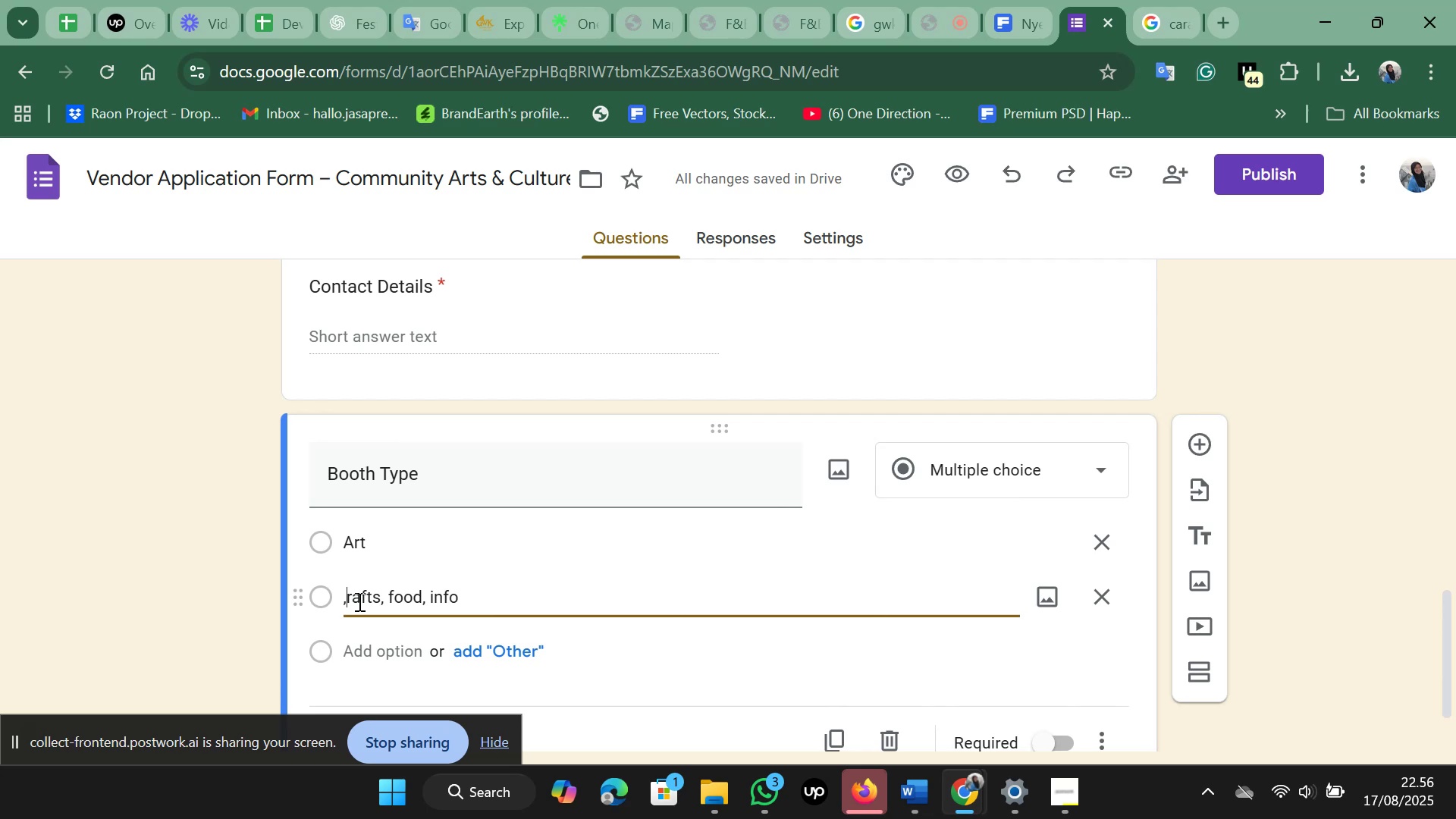 
key(Backspace)
 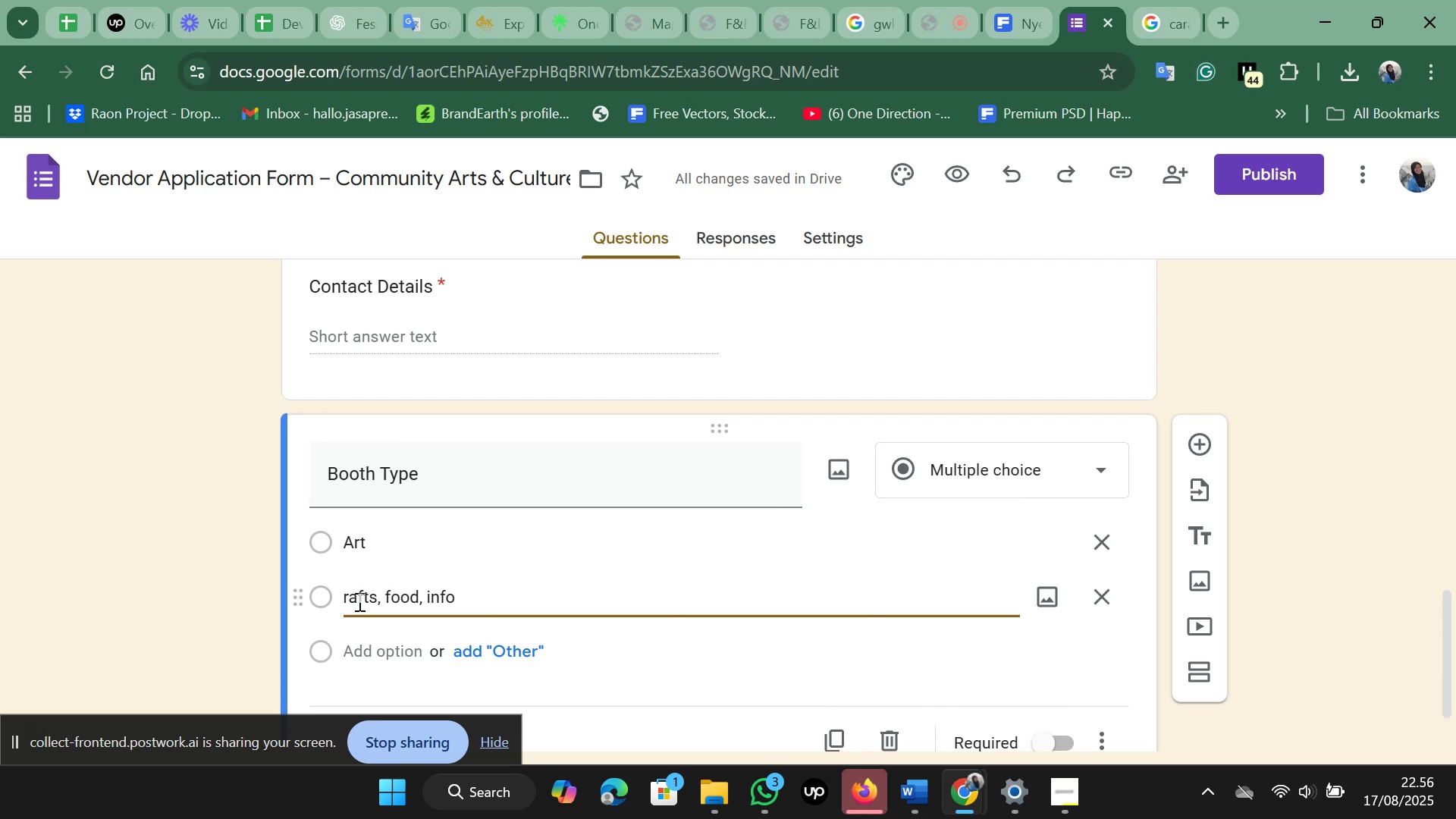 
key(Shift+C)
 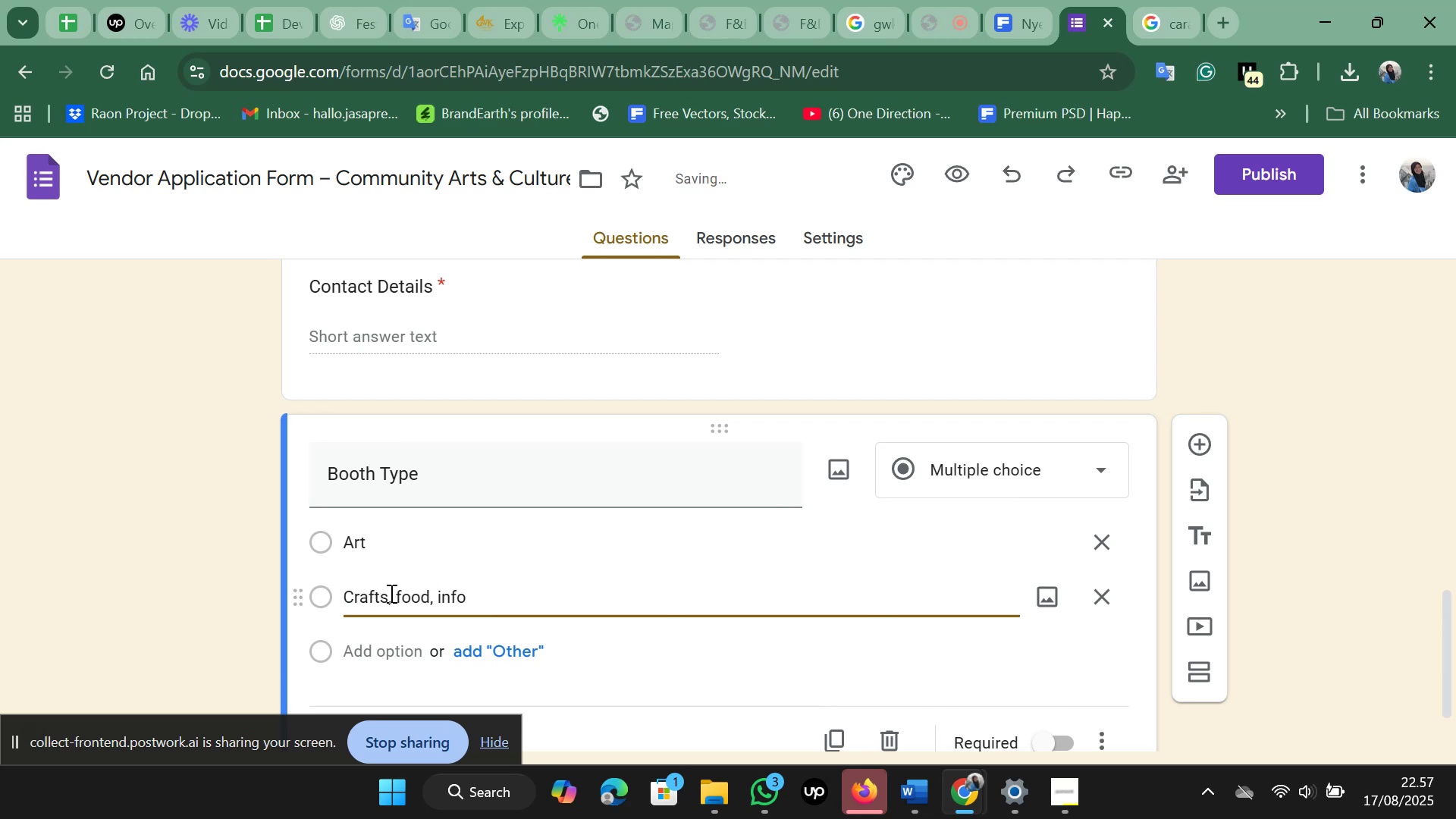 
left_click_drag(start_coordinate=[389, 598], to_coordinate=[479, 599])
 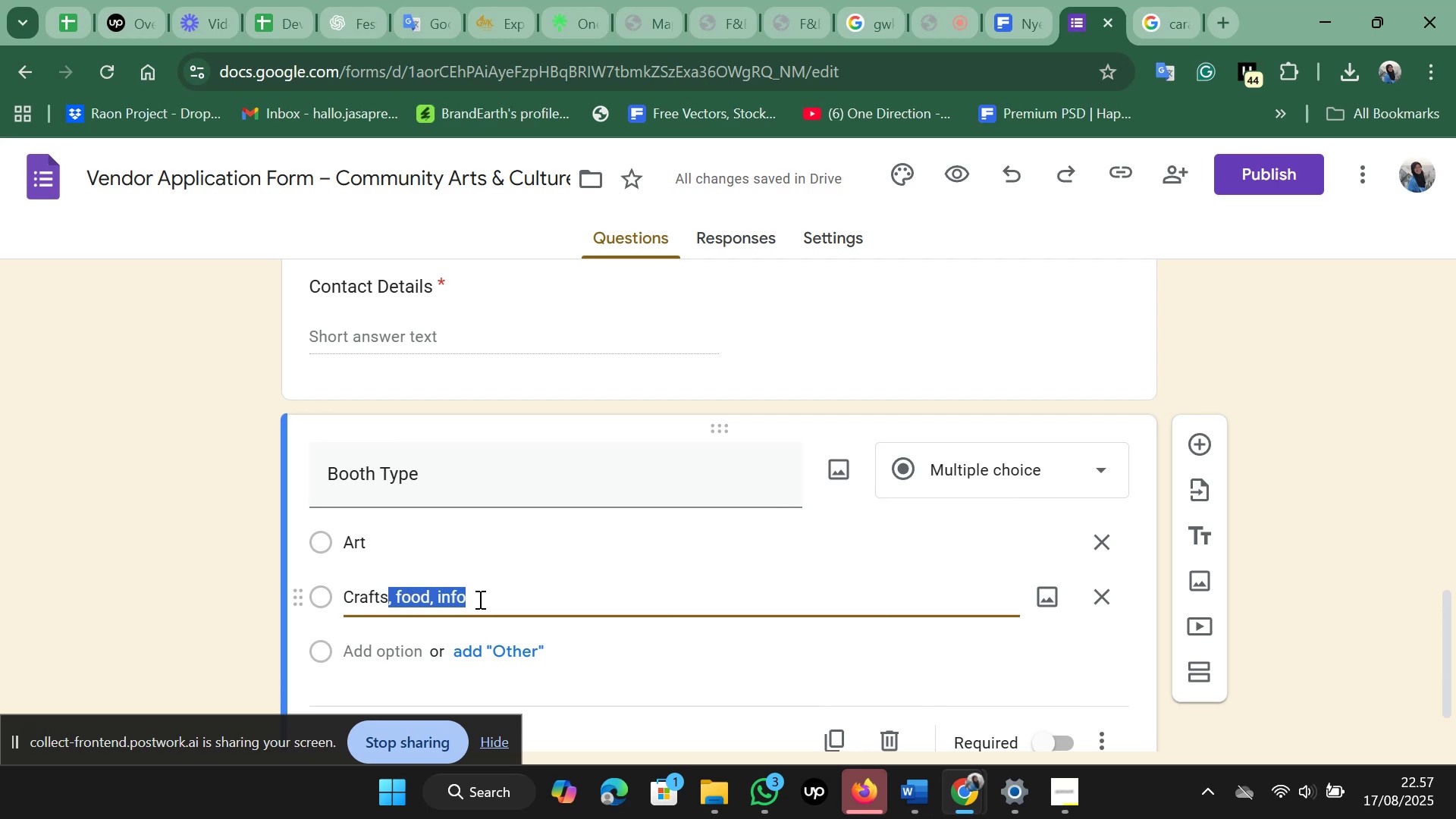 
key(Control+X)
 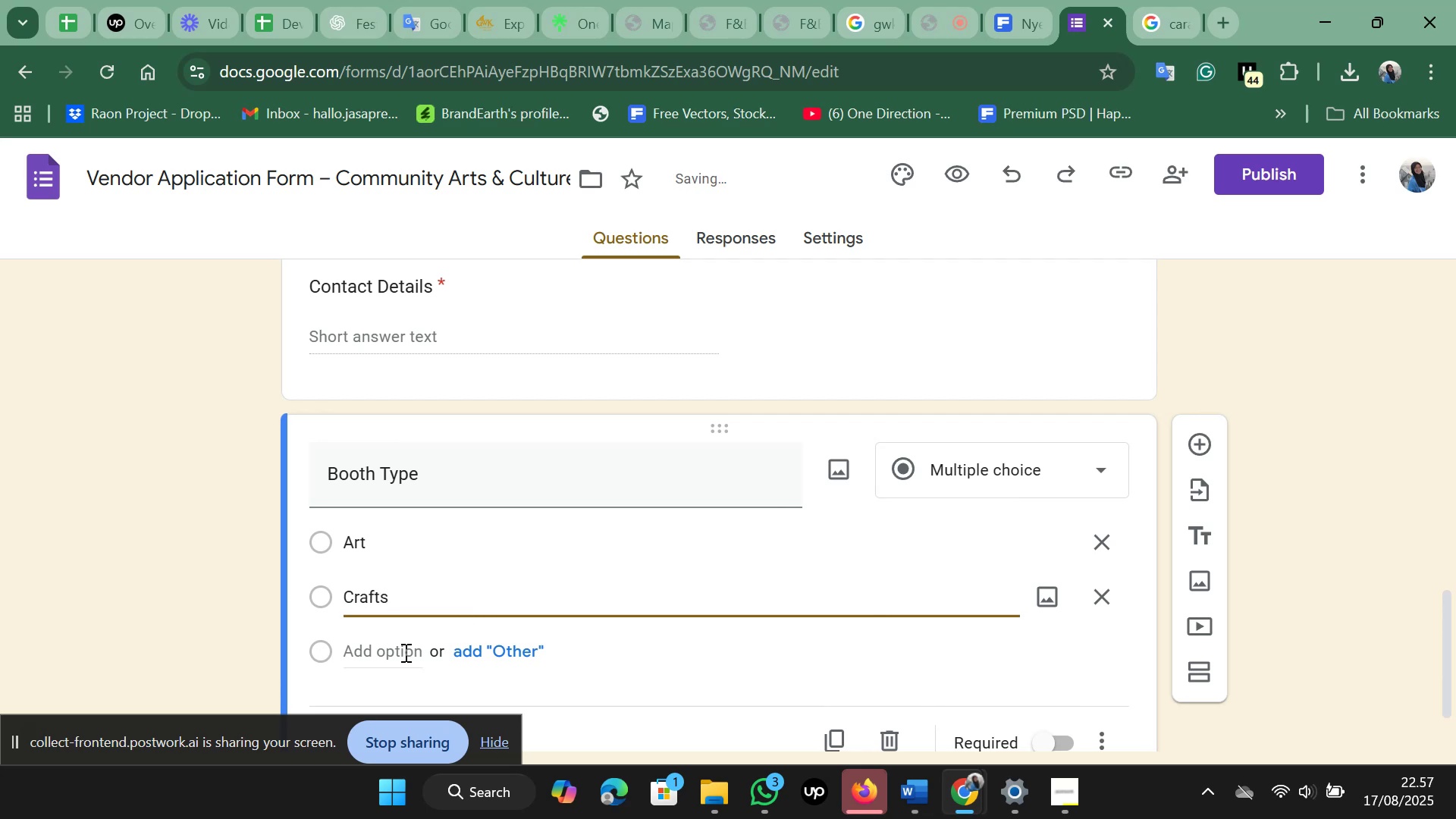 
left_click([404, 652])
 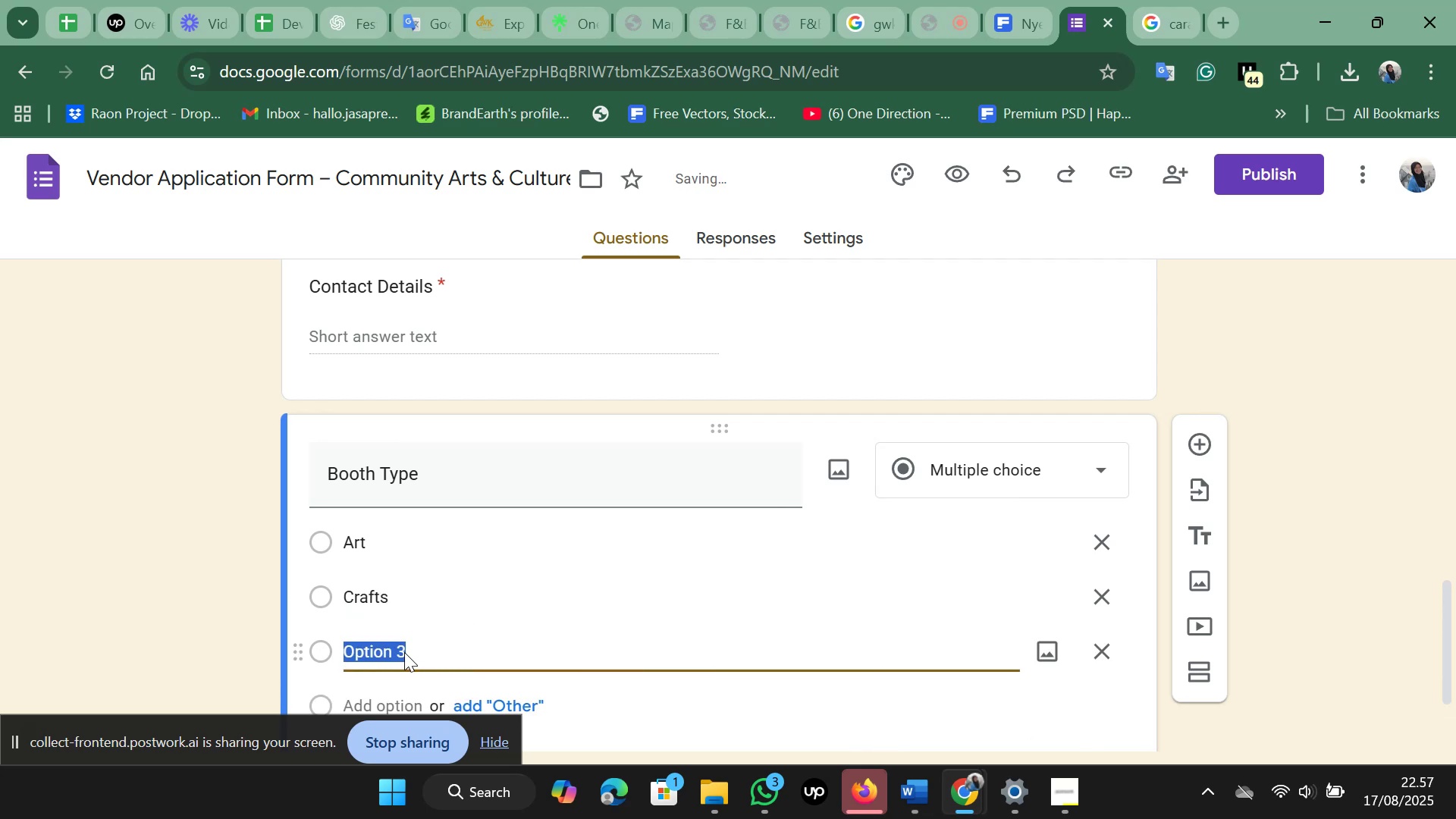 
key(Control+V)
 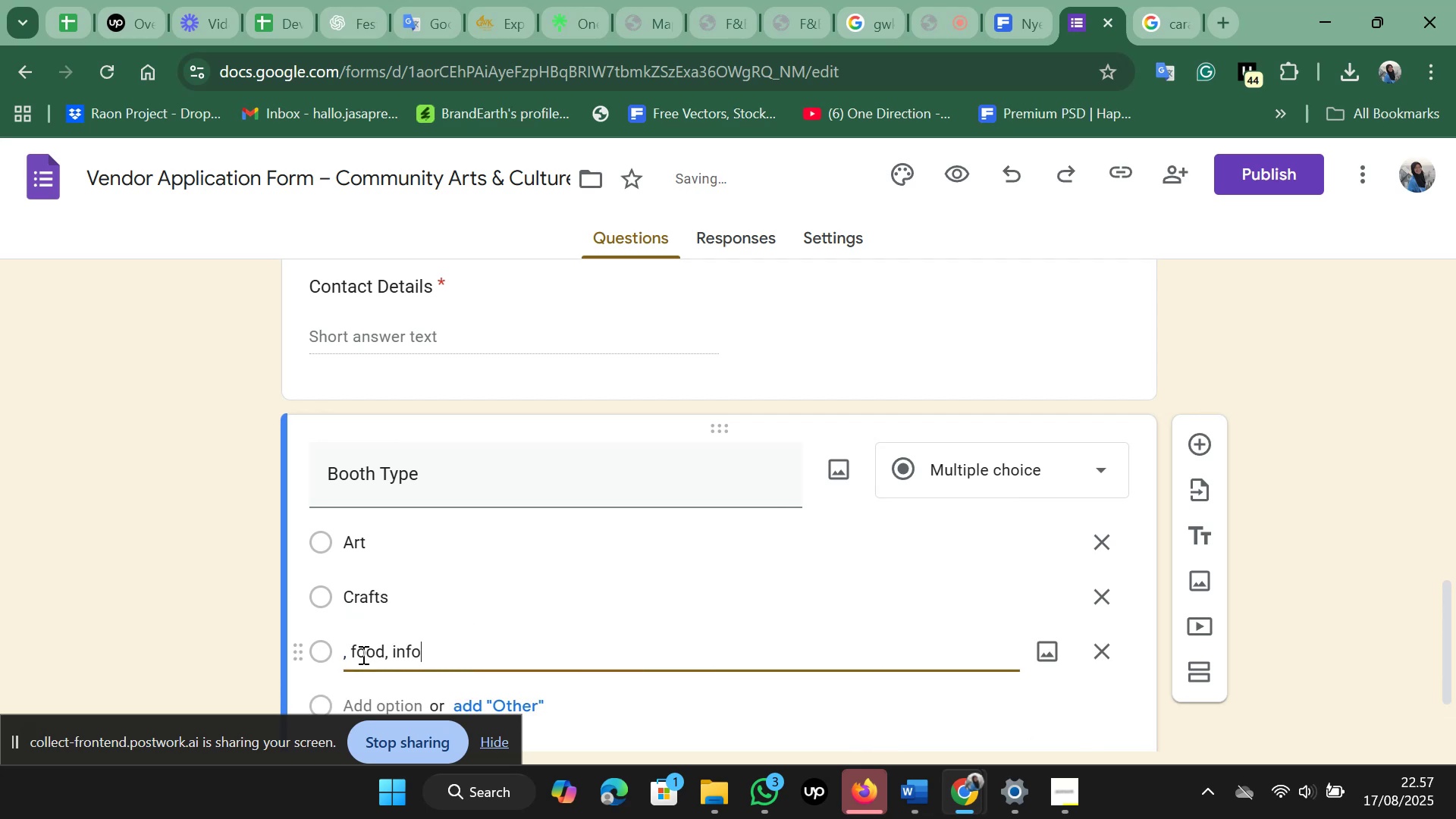 
left_click([359, 654])
 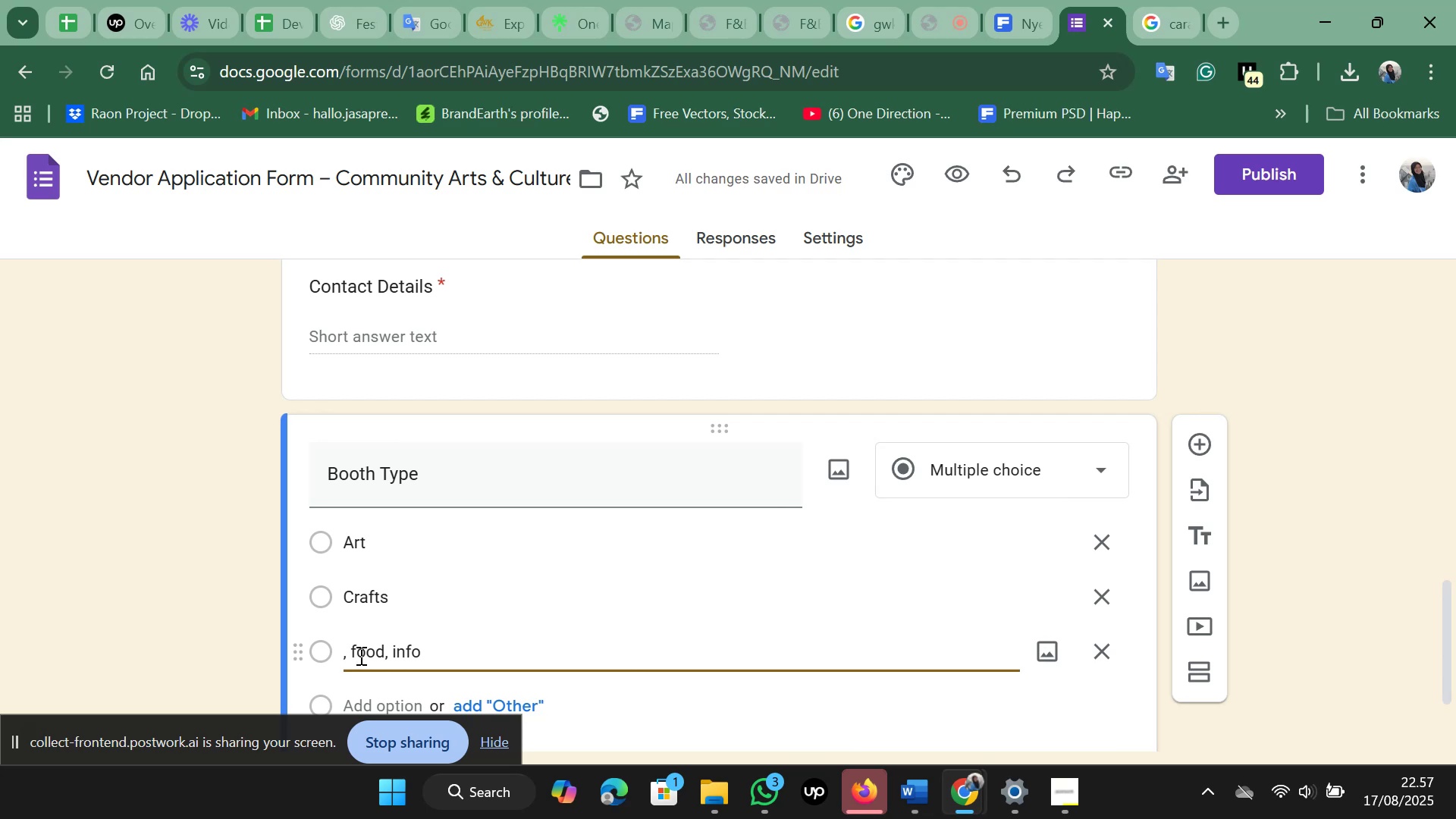 
key(Backspace)
 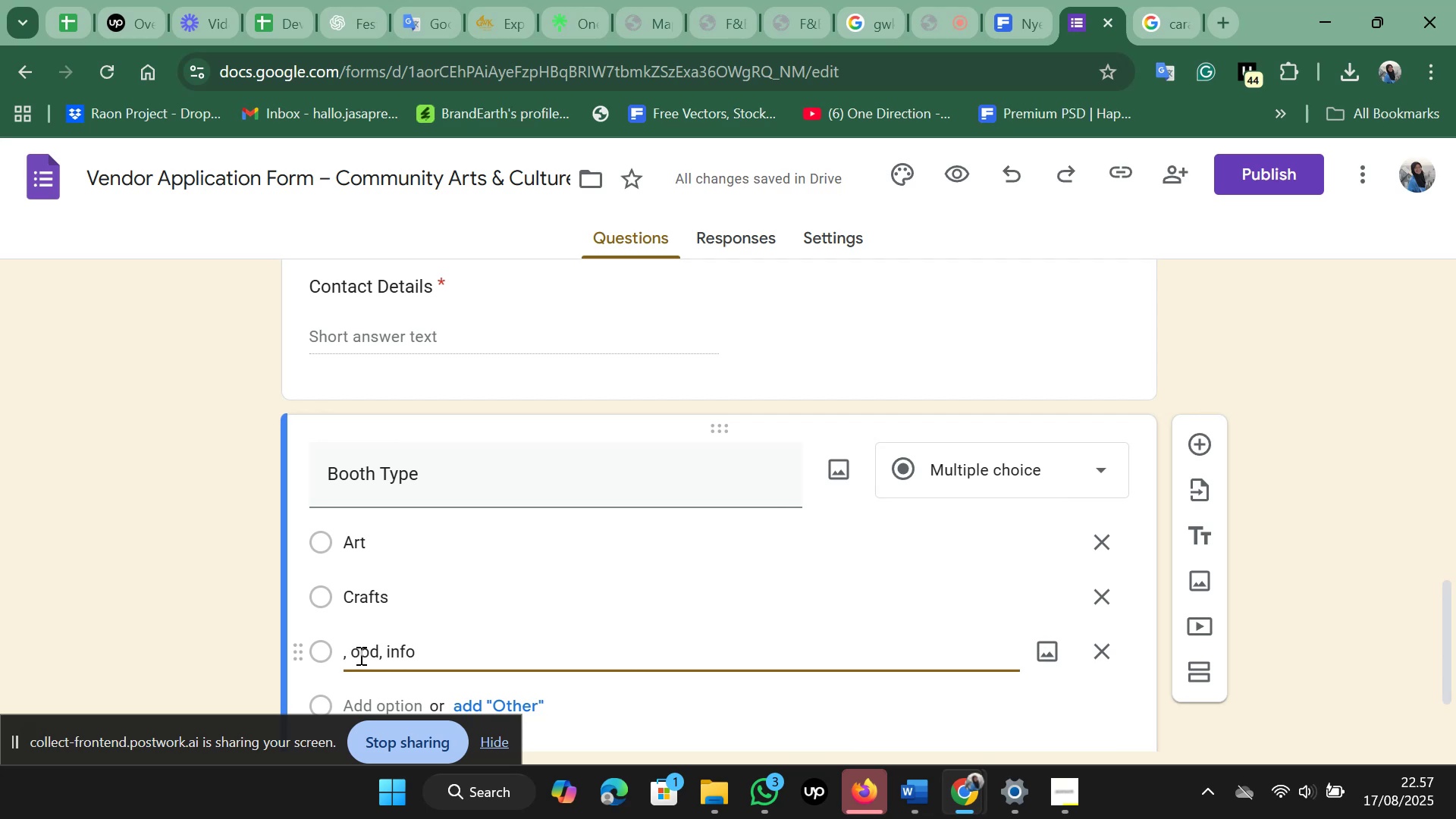 
key(Backspace)
 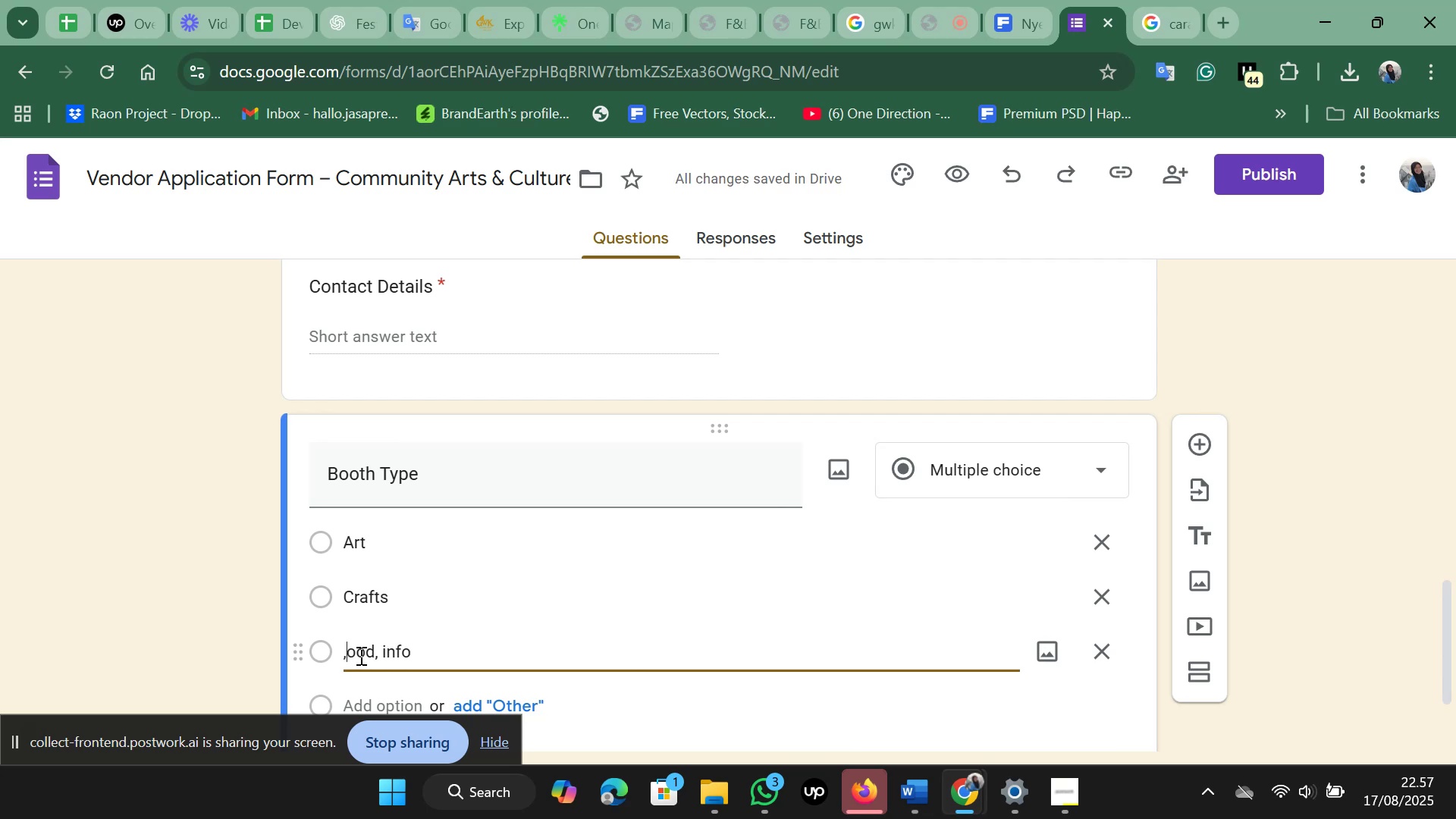 
key(Backspace)
 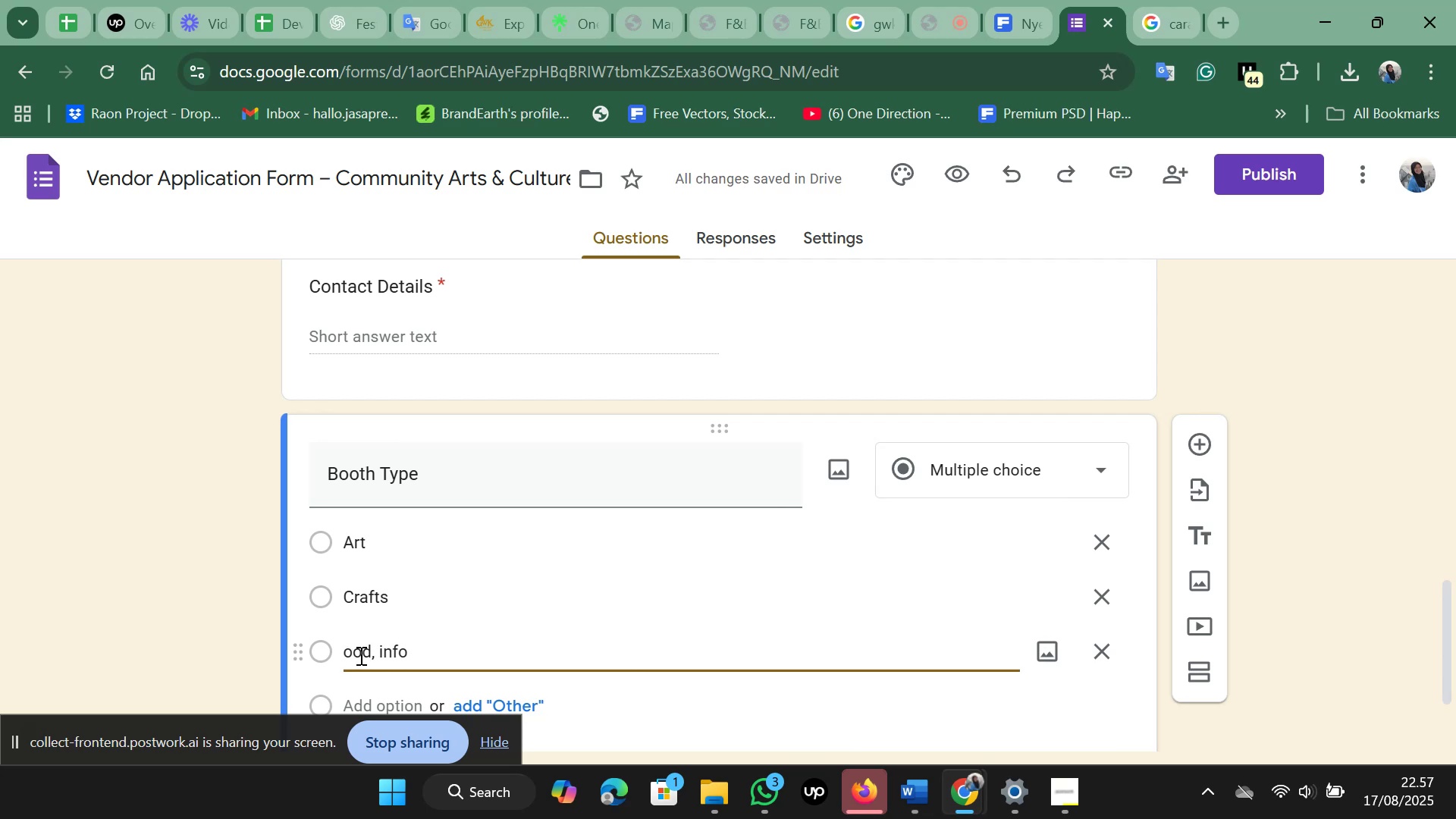 
key(Shift+F)
 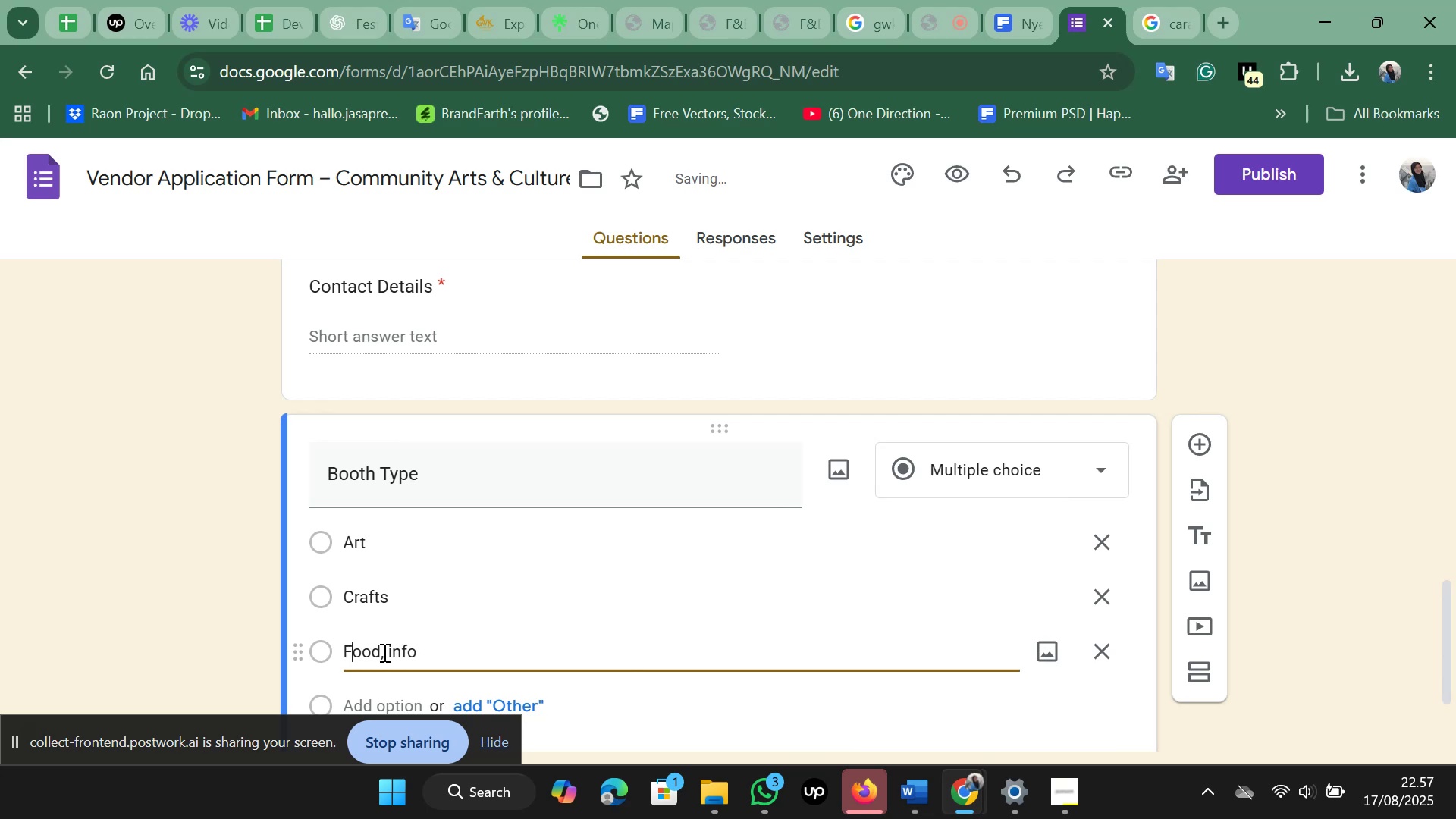 
left_click([381, 652])
 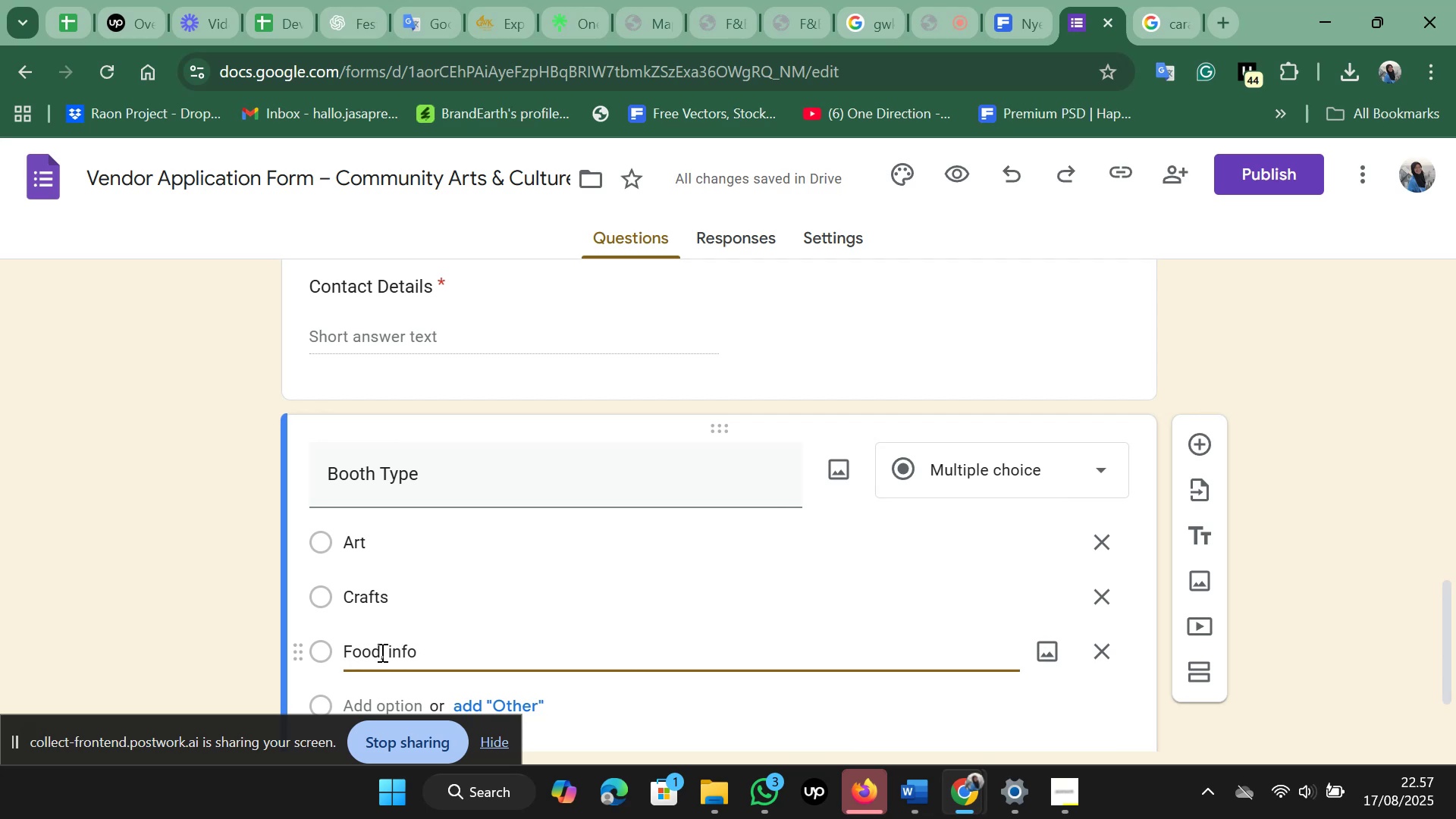 
left_click_drag(start_coordinate=[381, 652], to_coordinate=[436, 655])
 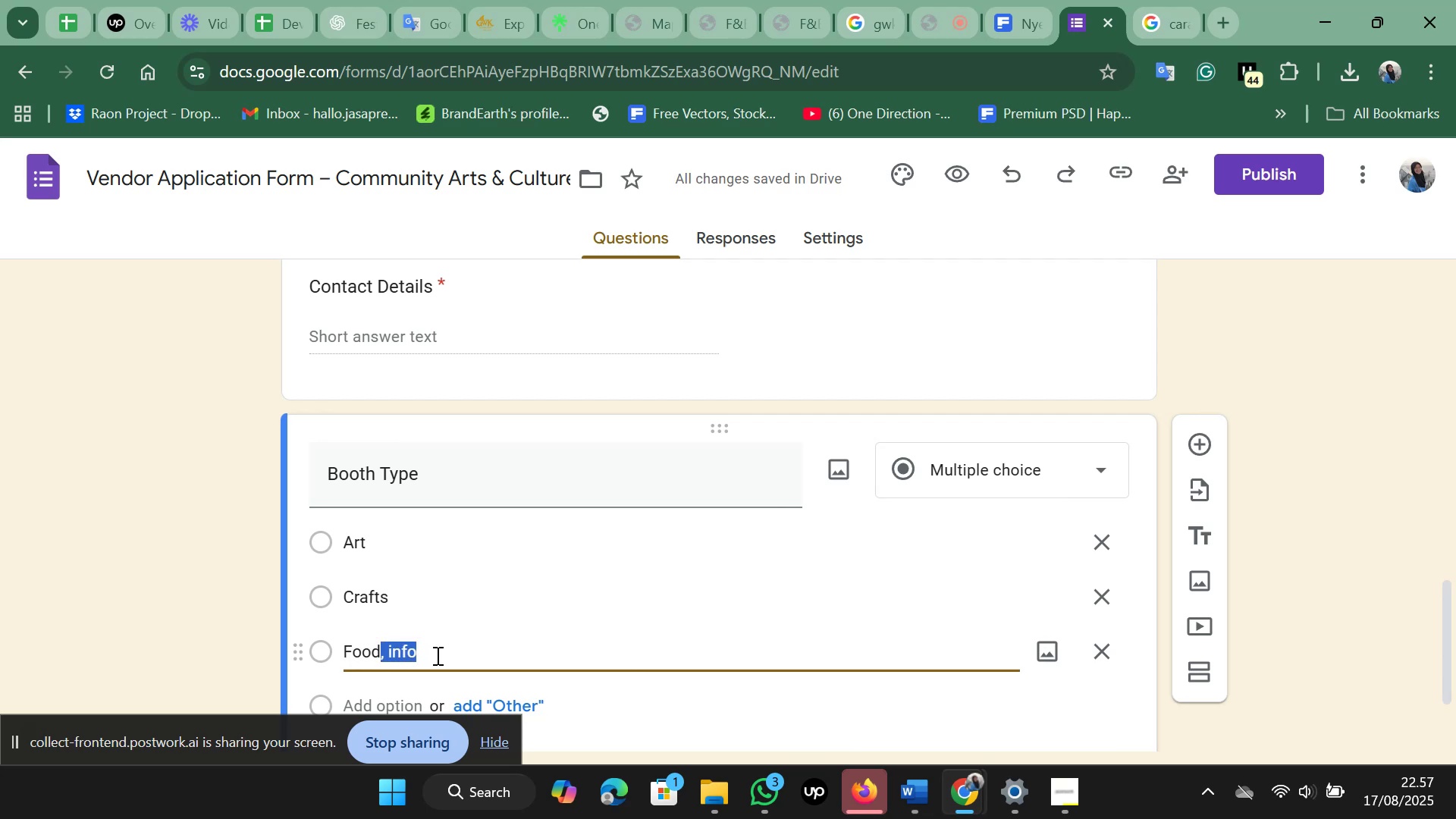 
key(Control+X)
 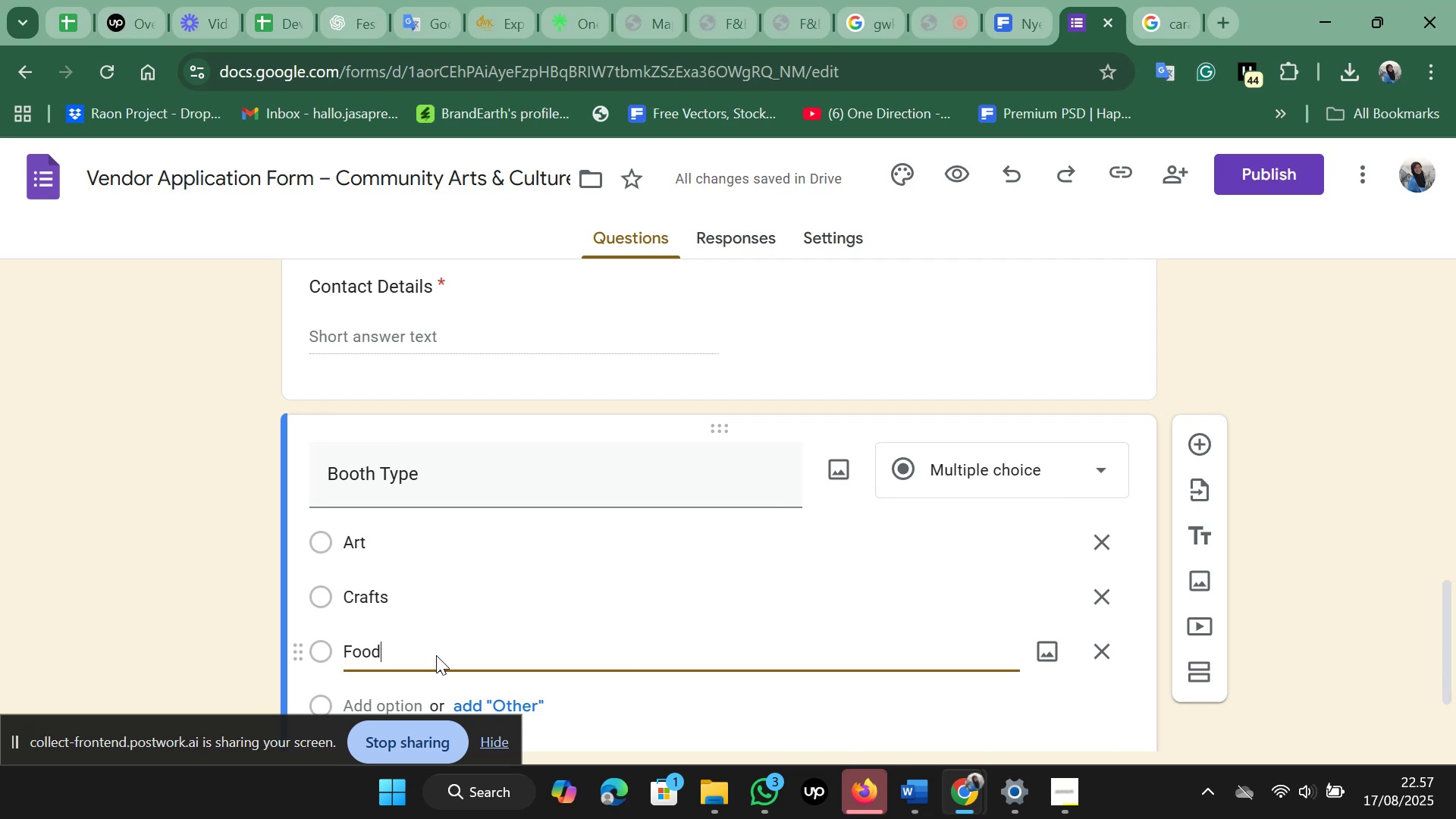 
scroll: coordinate [436, 655], scroll_direction: down, amount: 2.0
 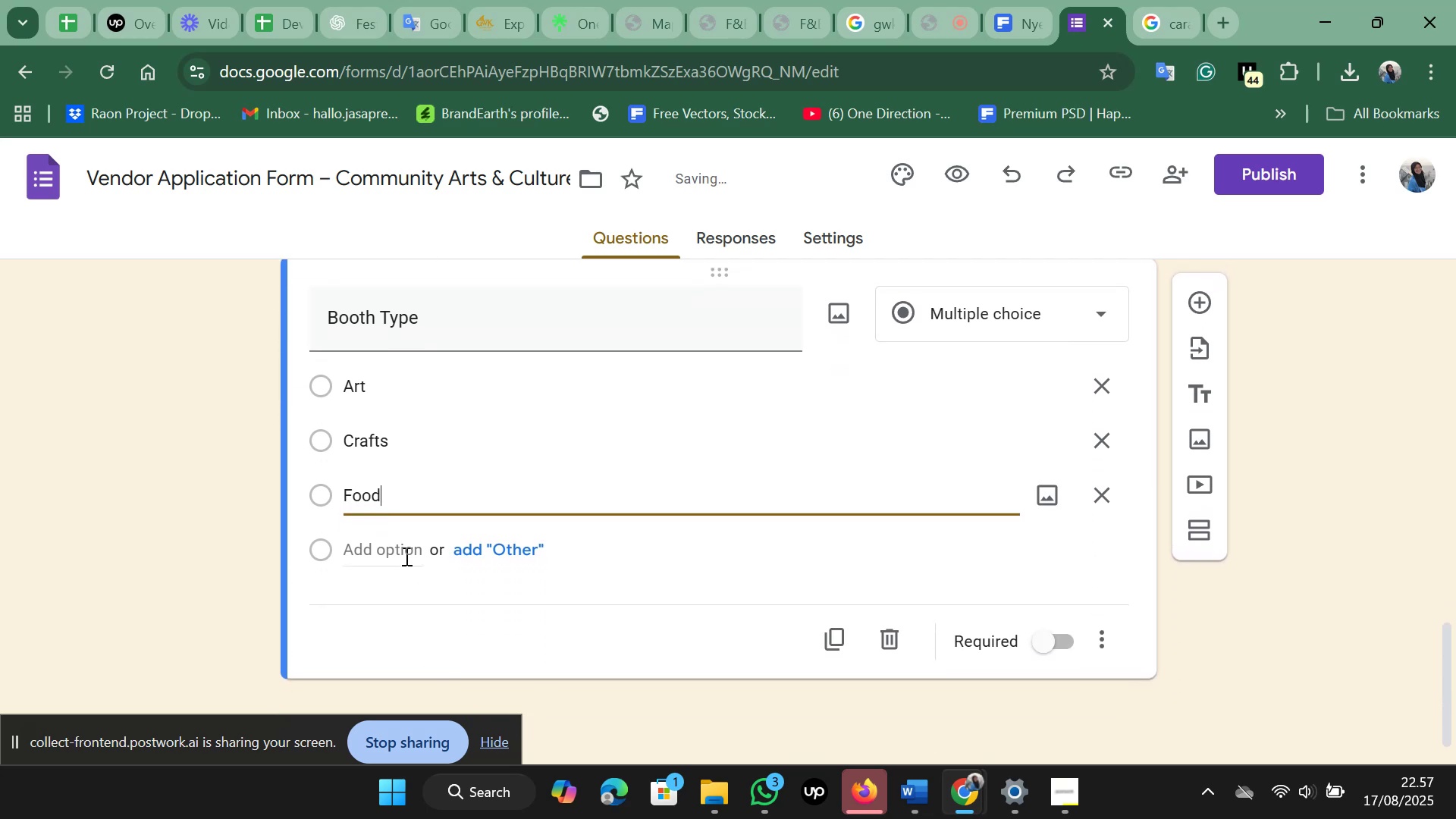 
left_click([405, 556])
 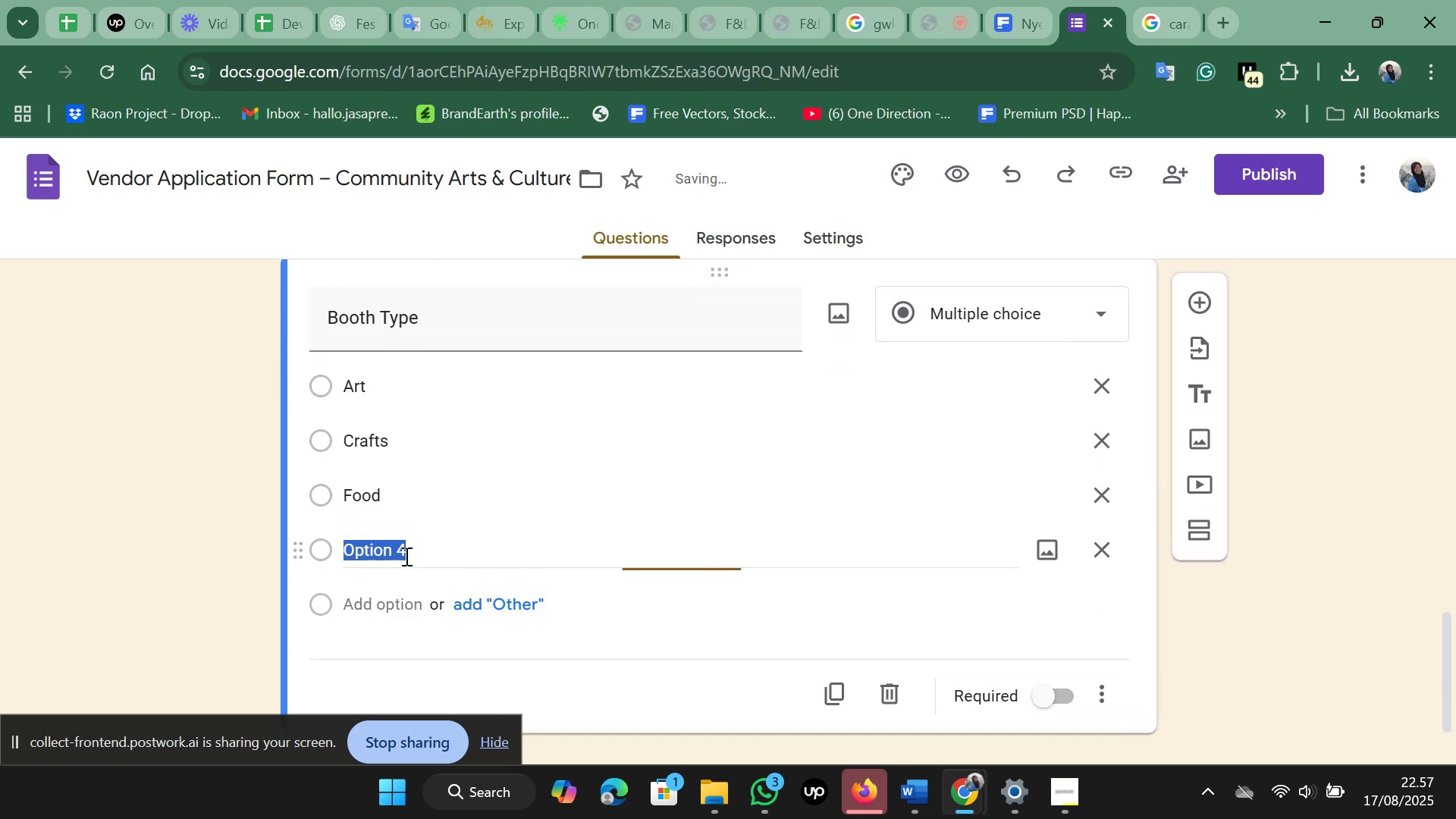 
key(Control+V)
 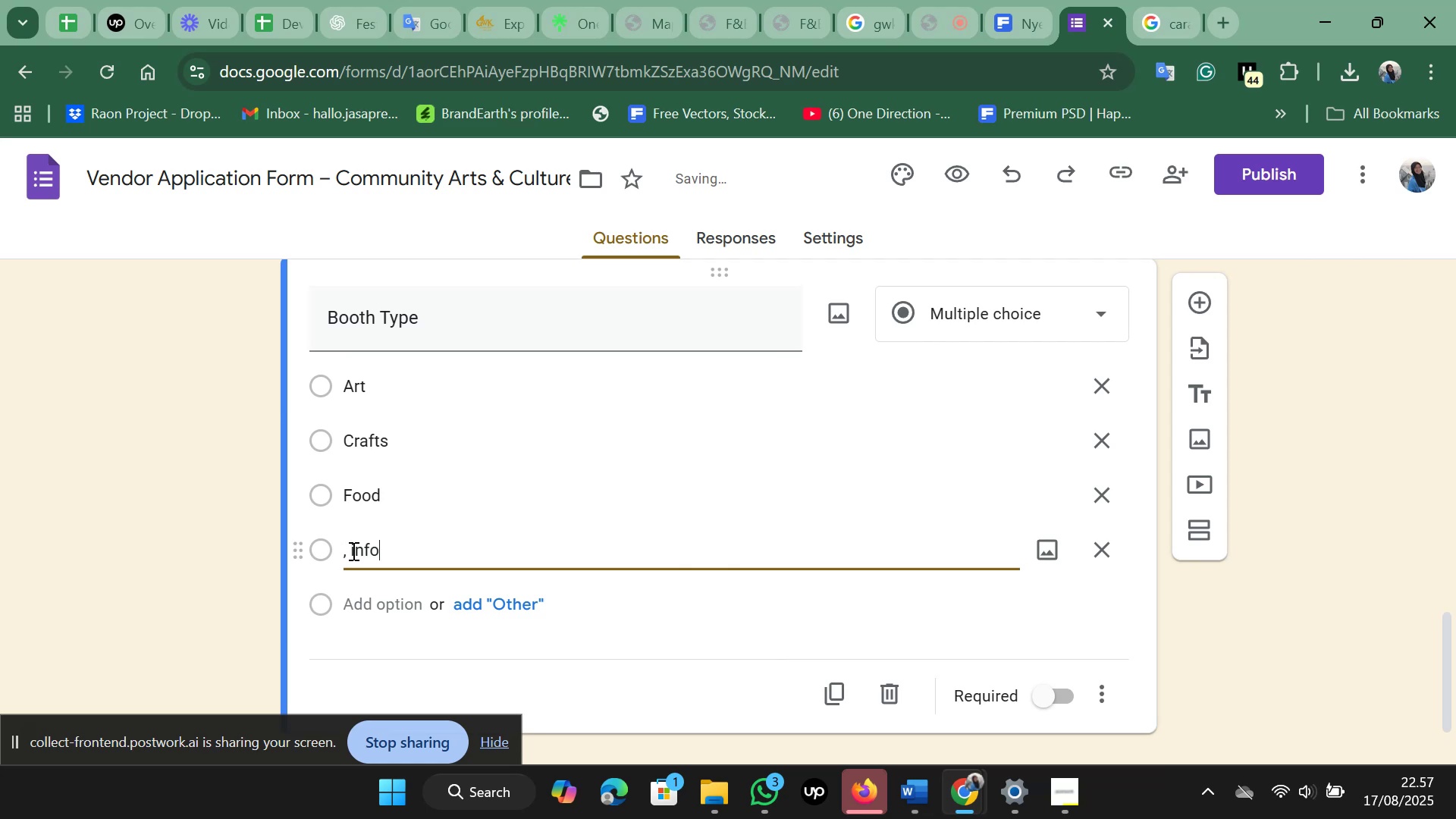 
left_click([353, 548])
 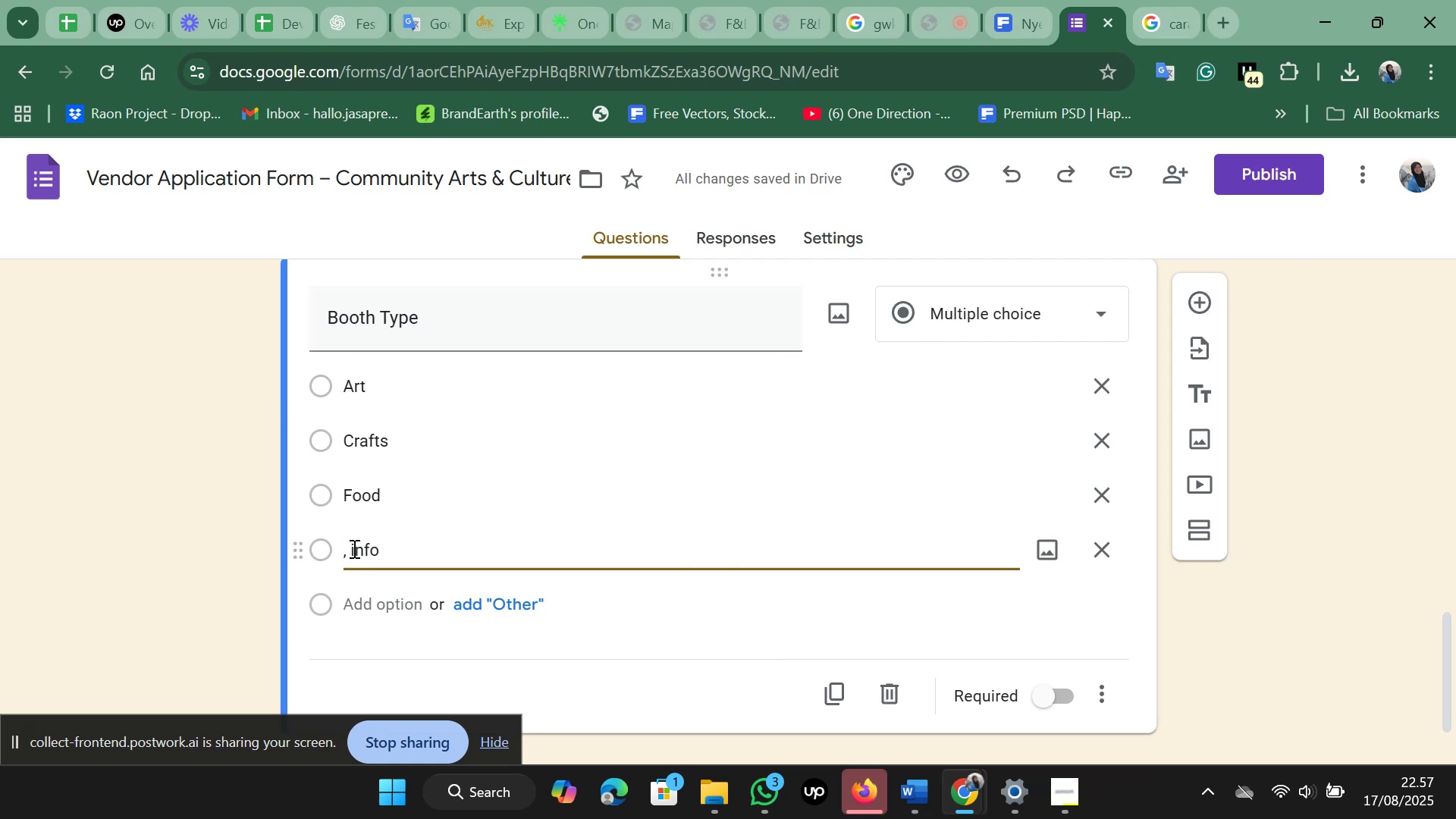 
key(Backspace)
 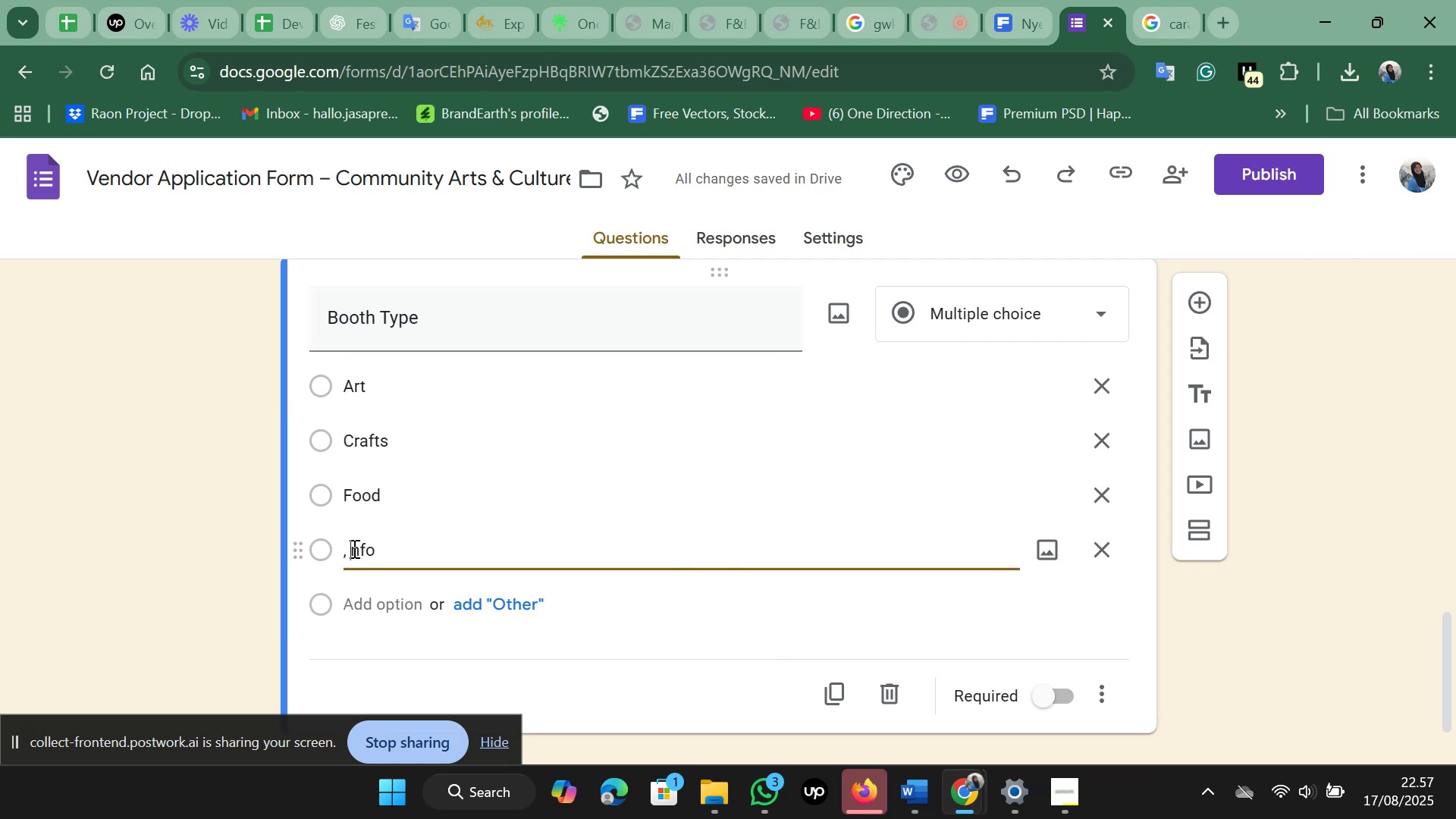 
key(Backspace)
 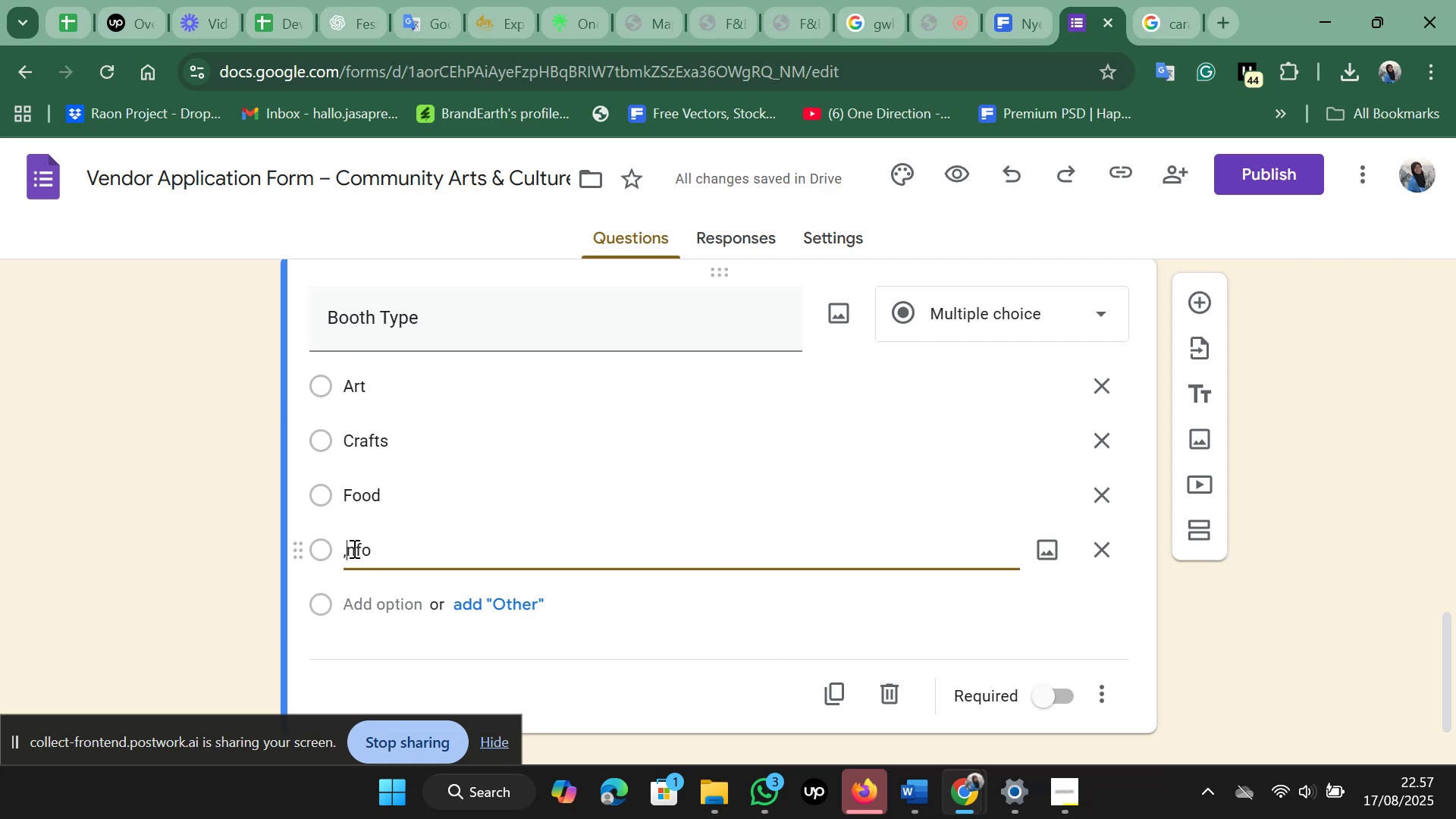 
key(Backspace)
 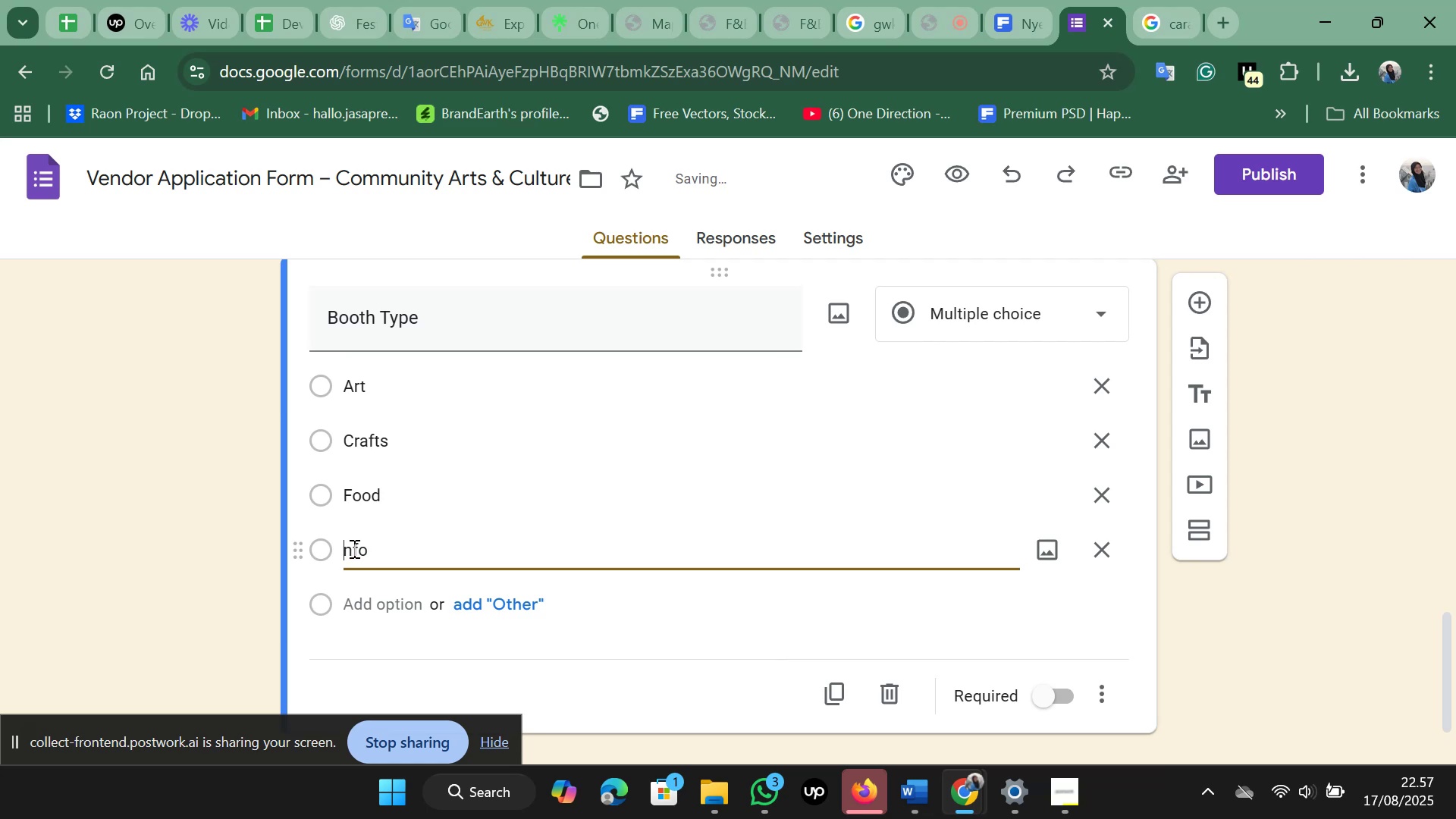 
key(Shift+I)
 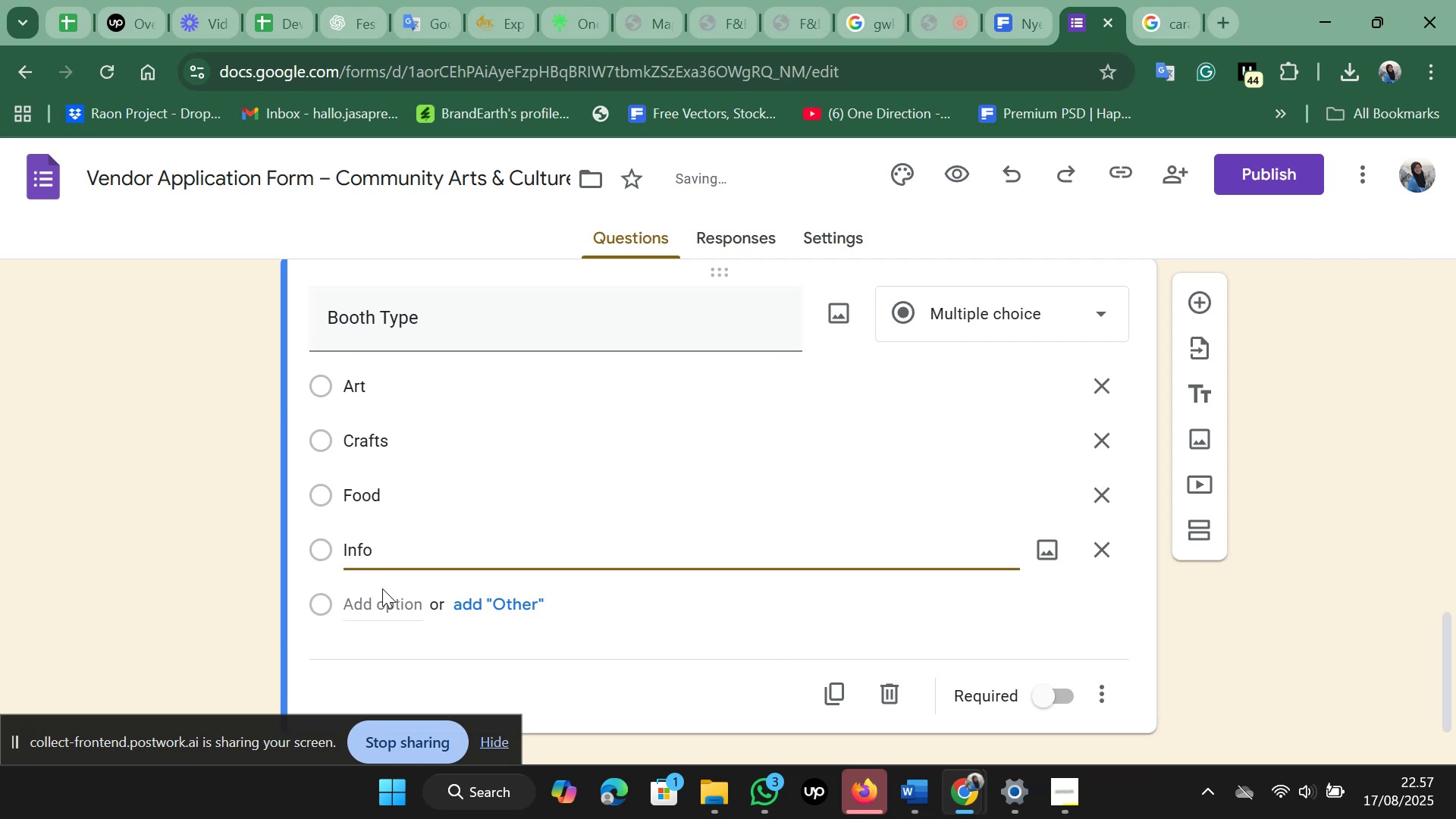 
left_click([382, 604])
 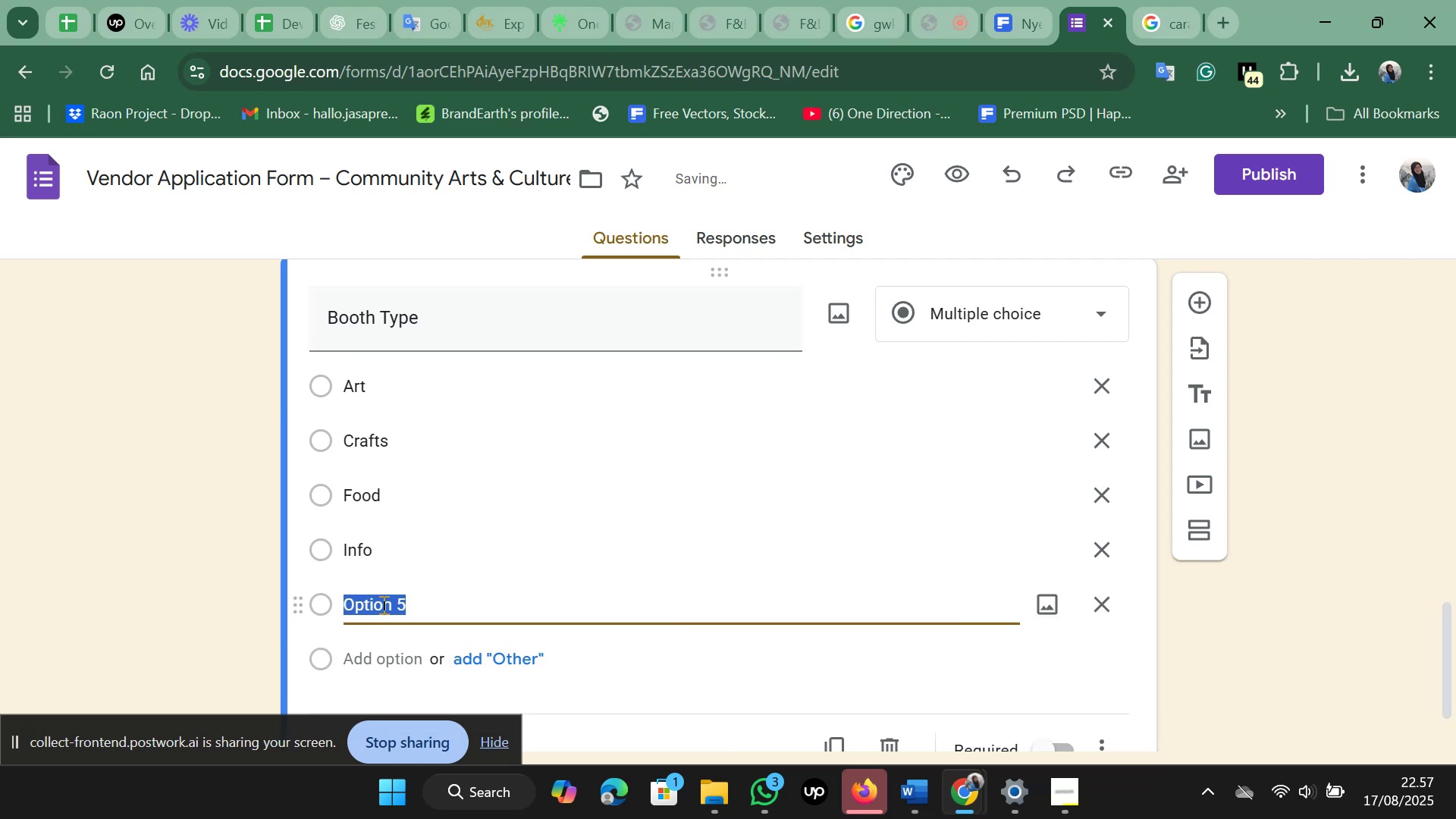 
type(Other)
 